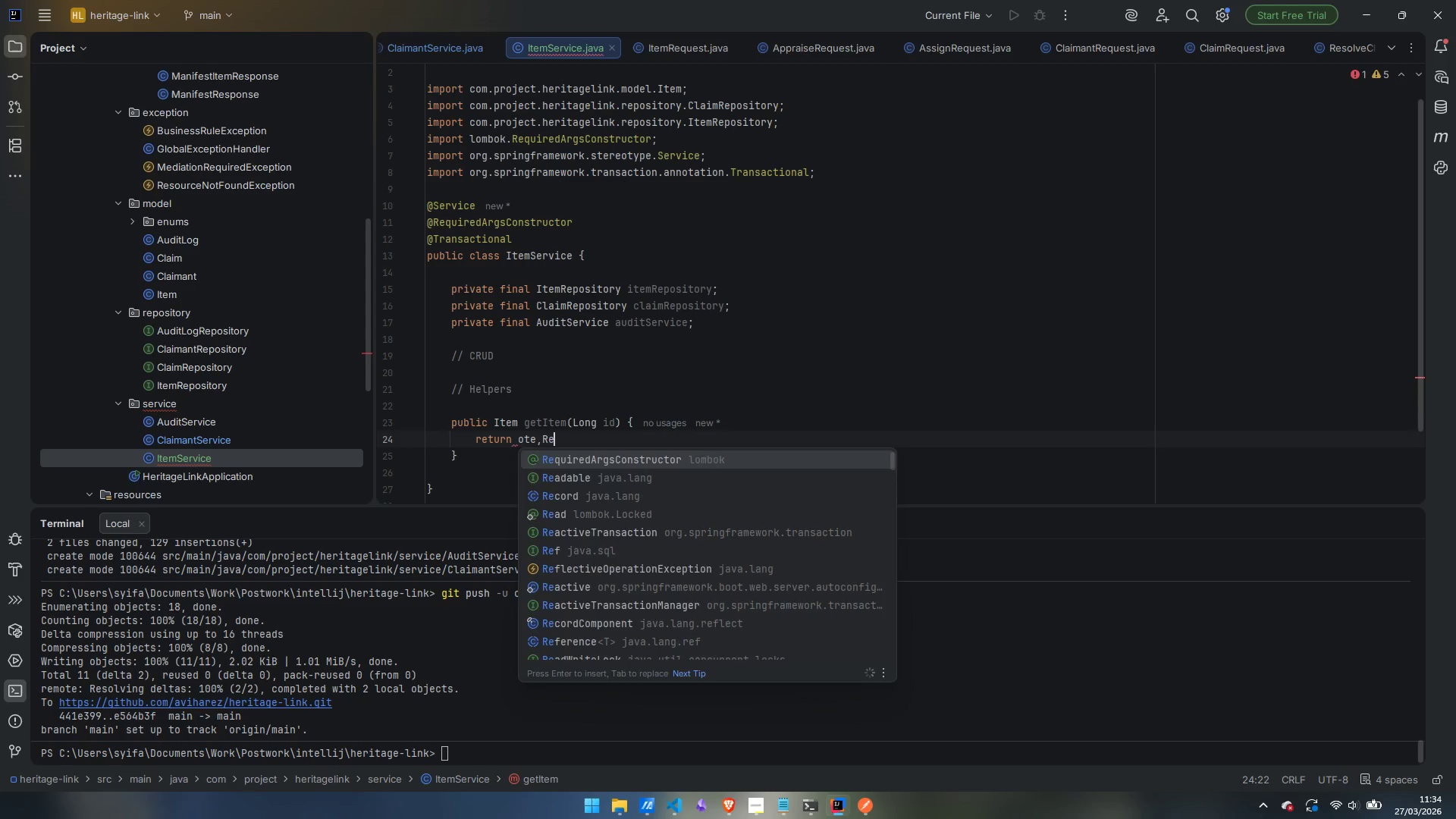 
key(Control+Backspace)
 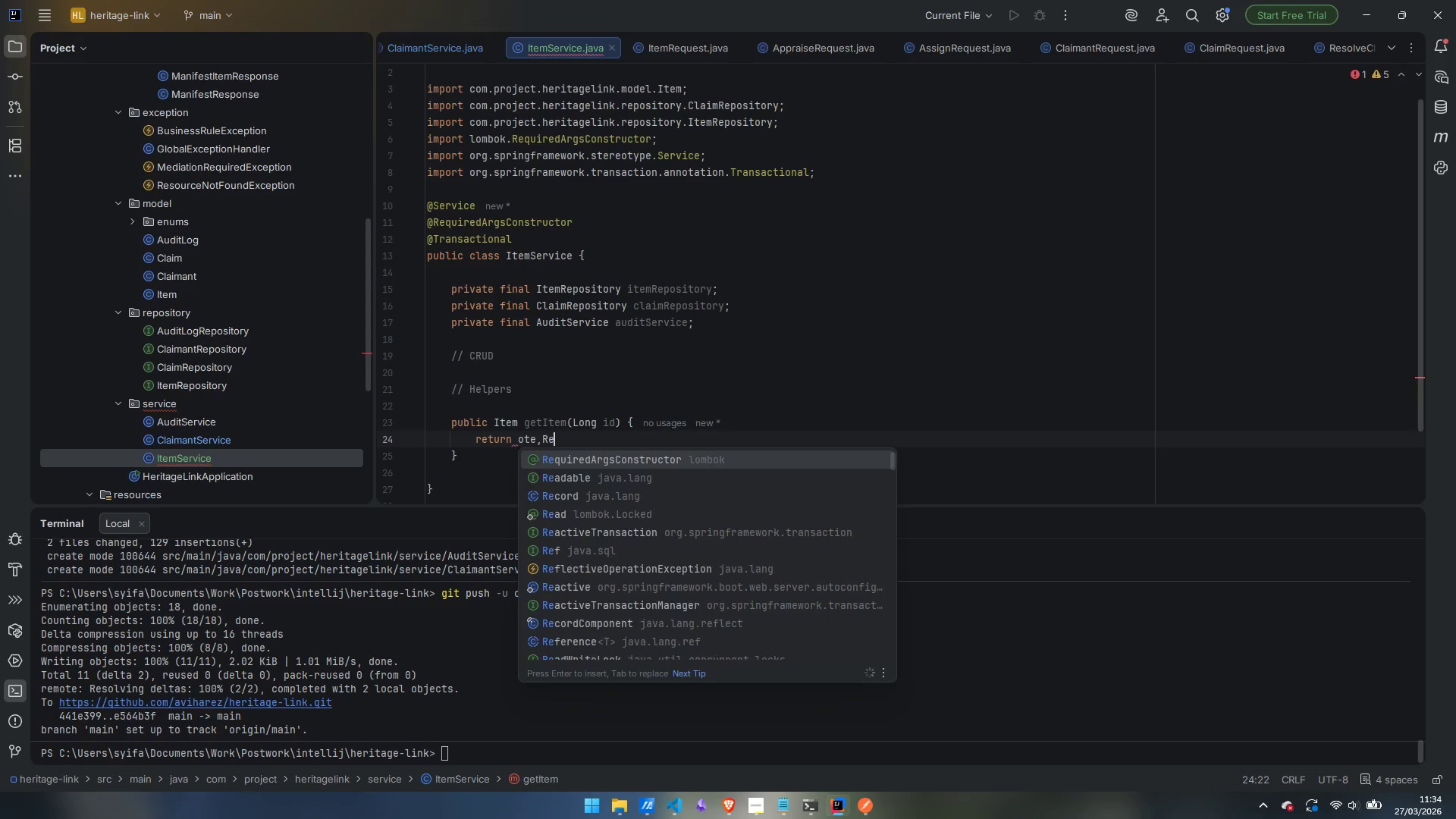 
key(Control+Backspace)
 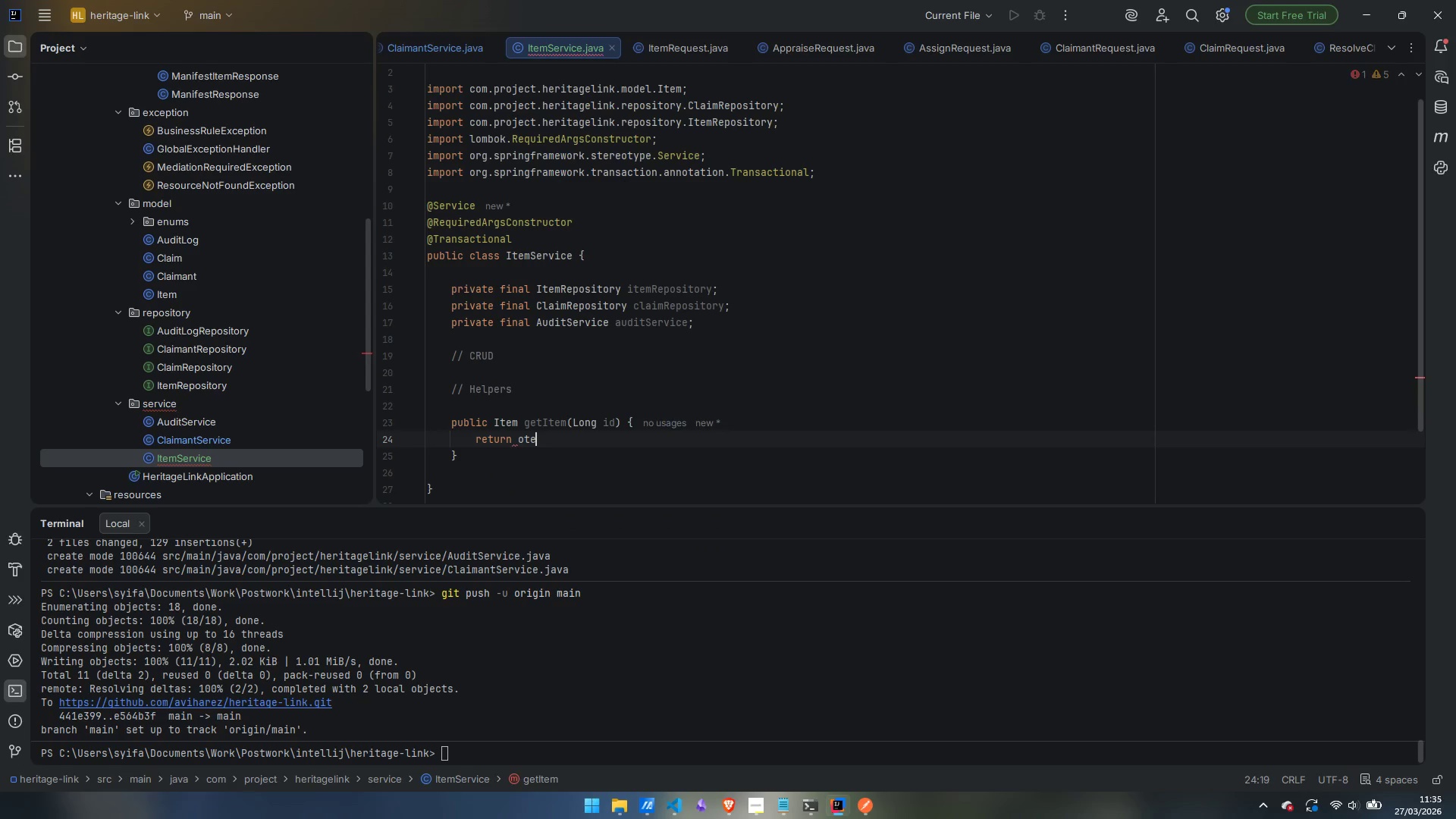 
key(Control+ControlLeft)
 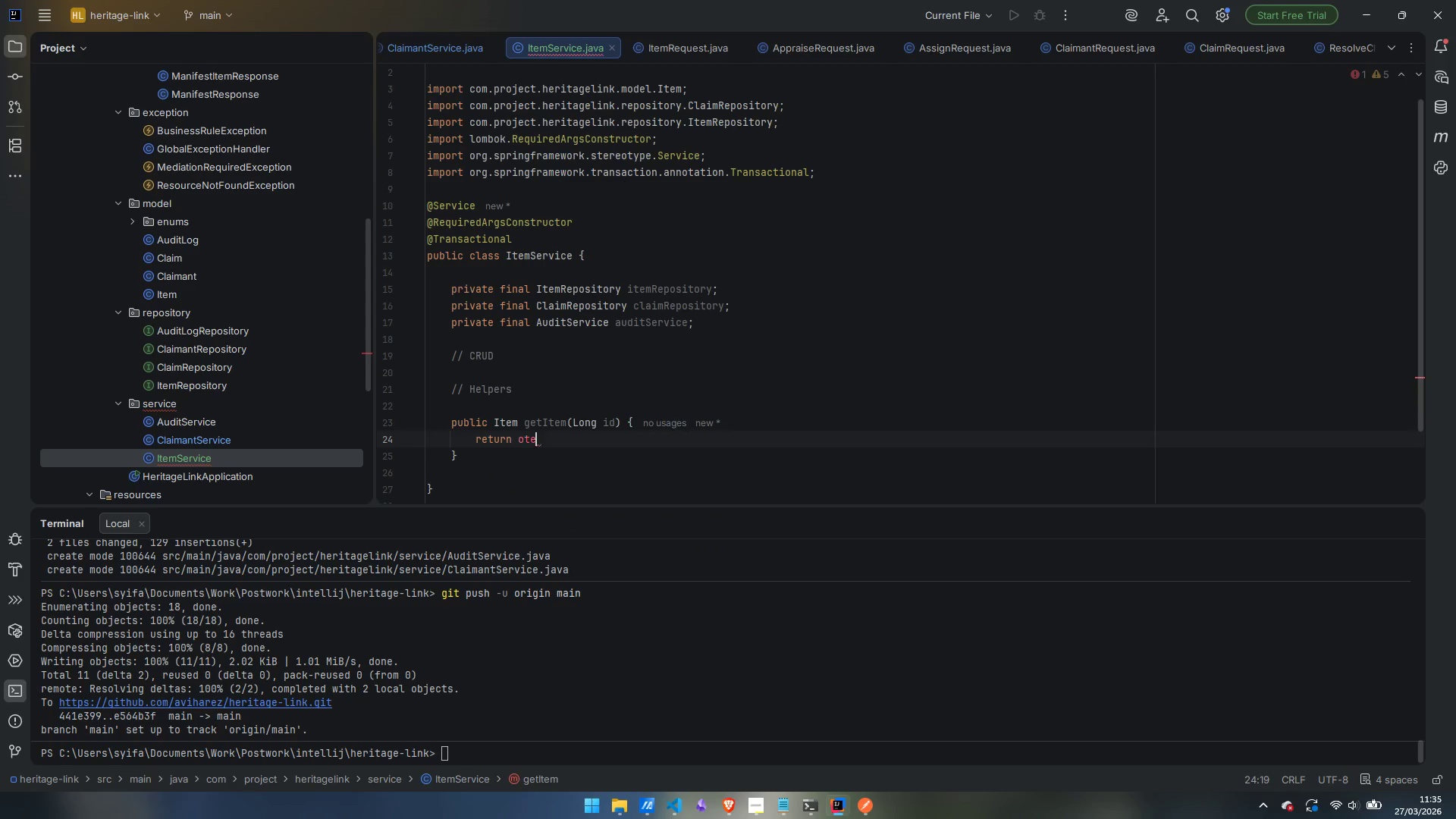 
key(Control+Backspace)
 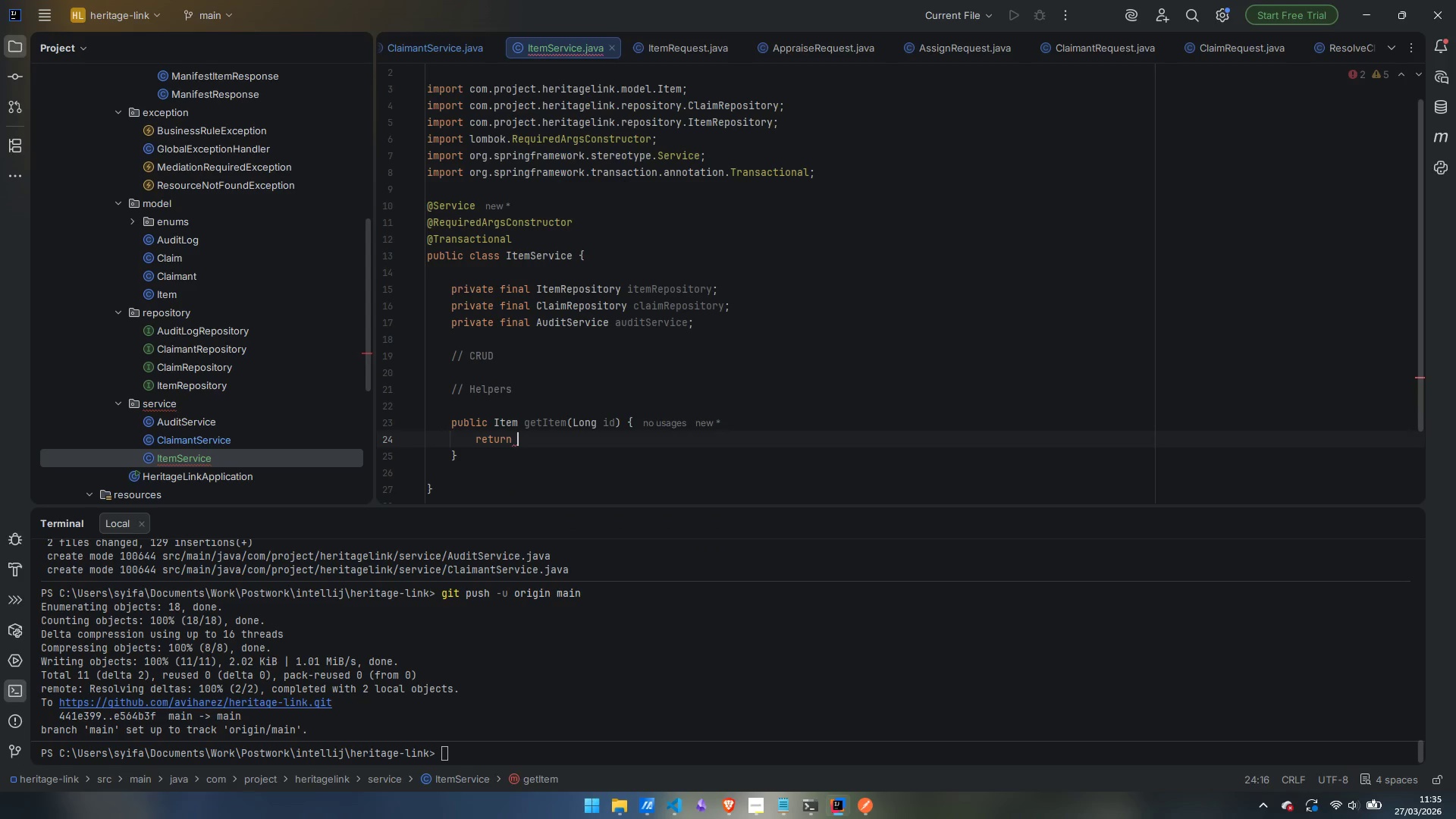 
type(itemRepository.findById)
 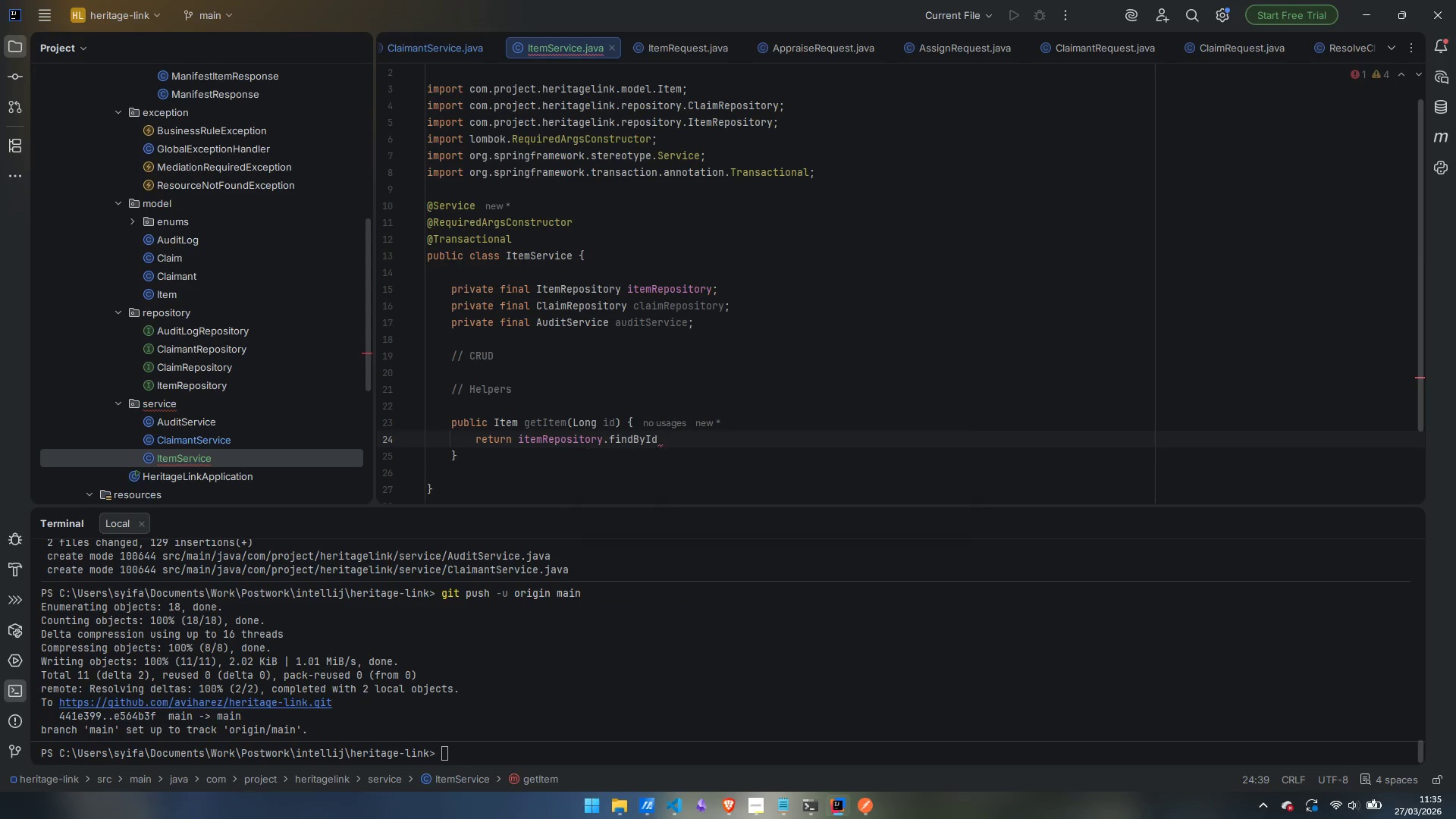 
 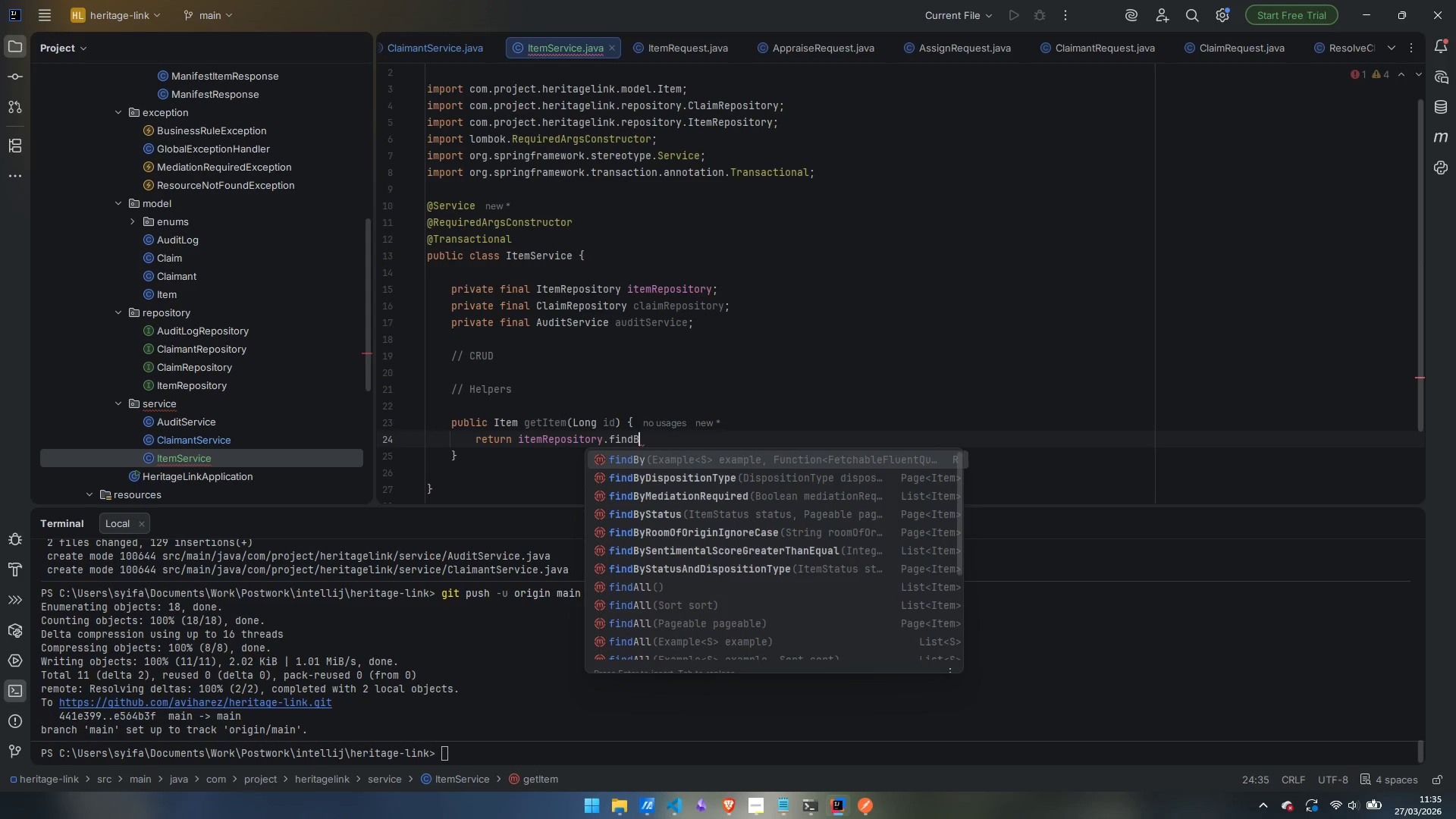 
key(Enter)
 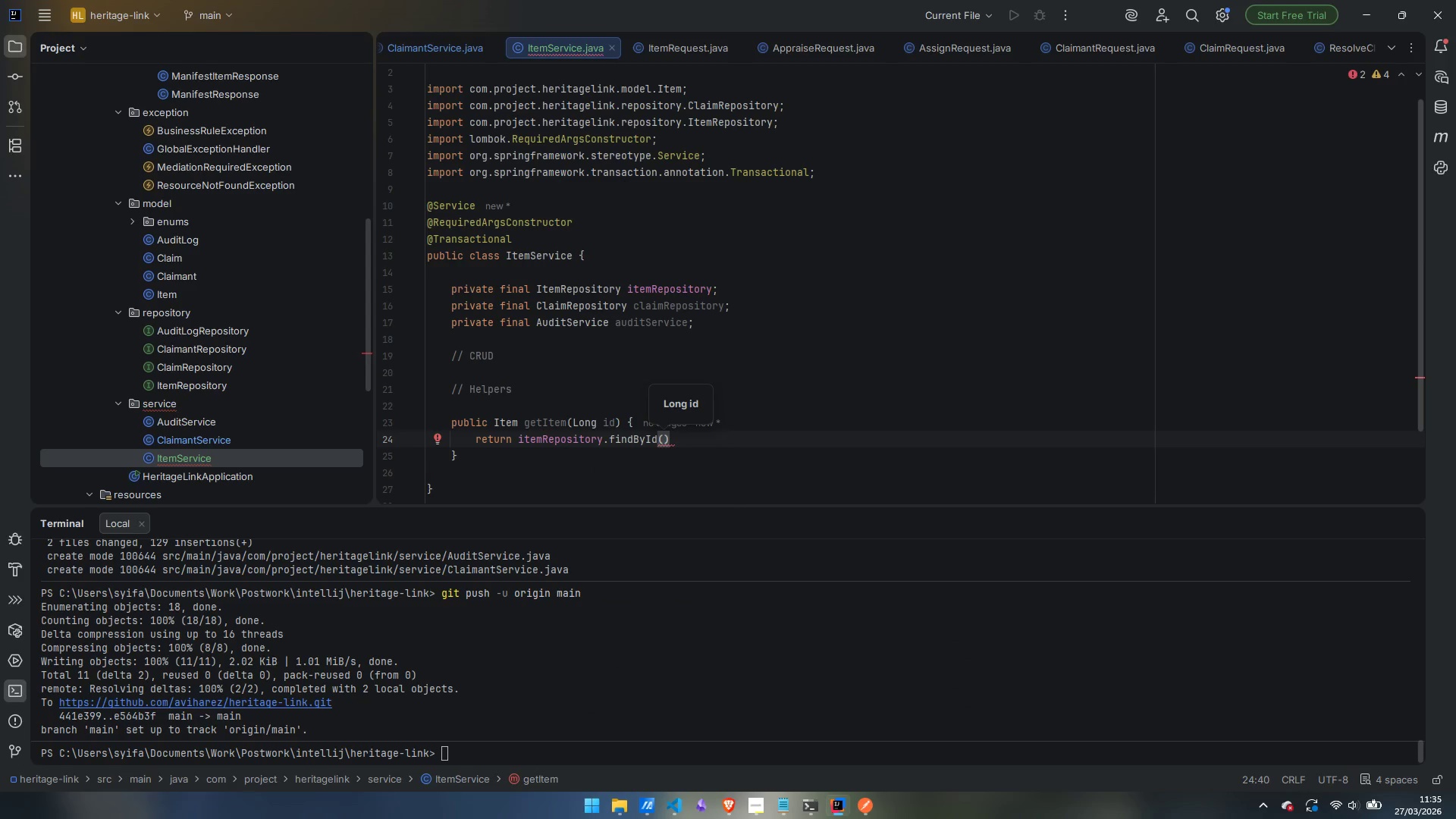 
type(id)
 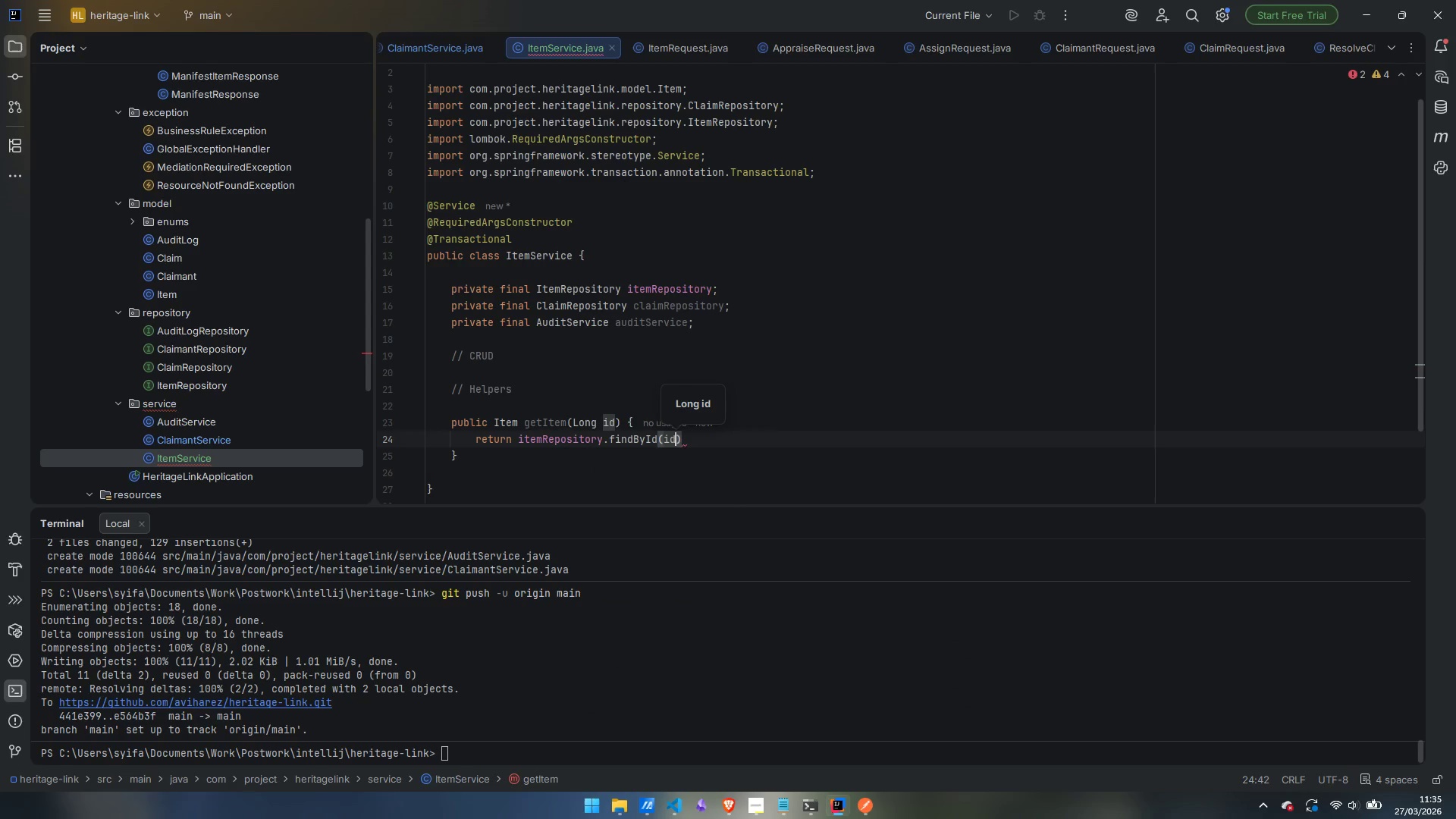 
key(ArrowRight)
 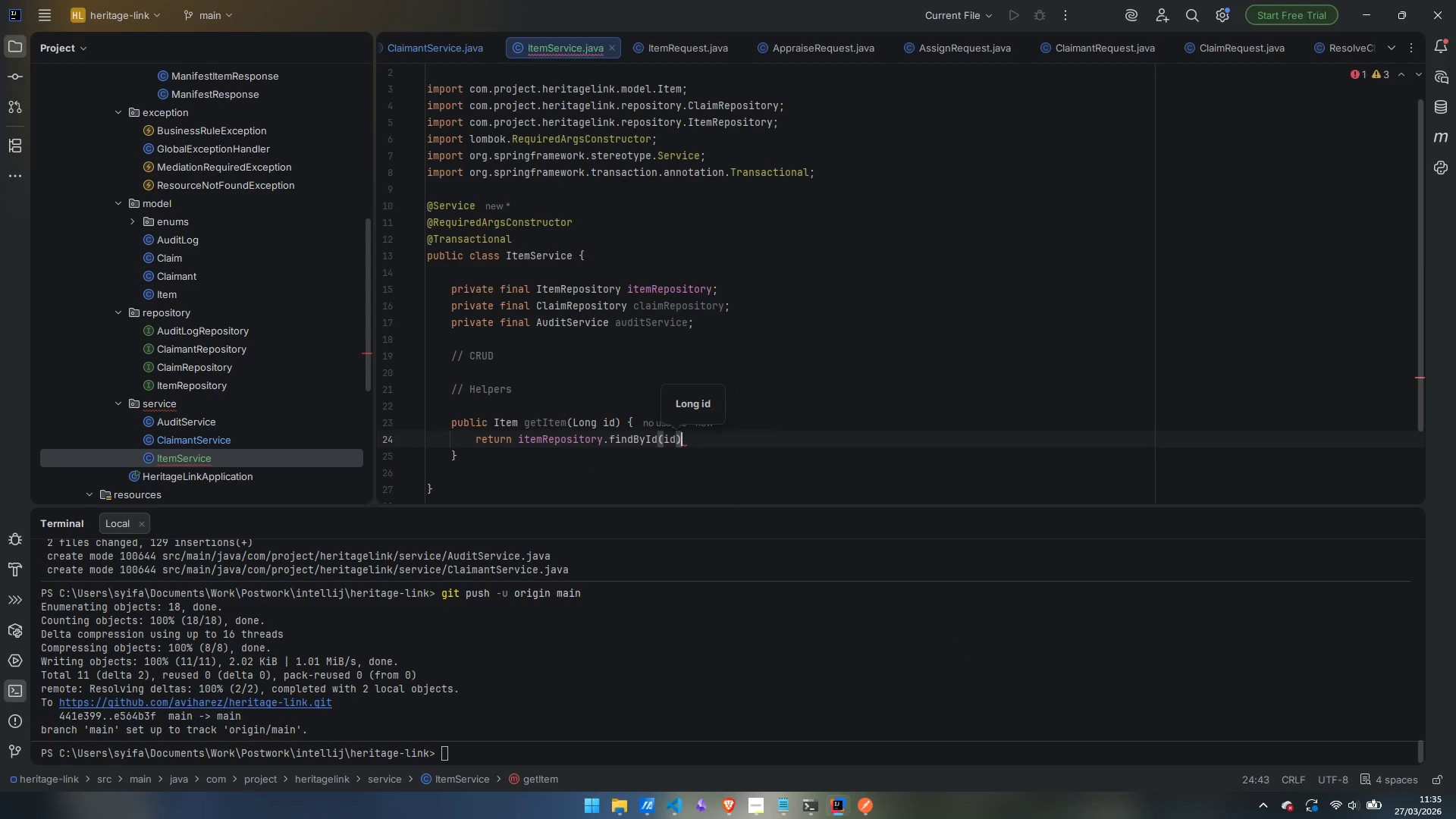 
key(Enter)
 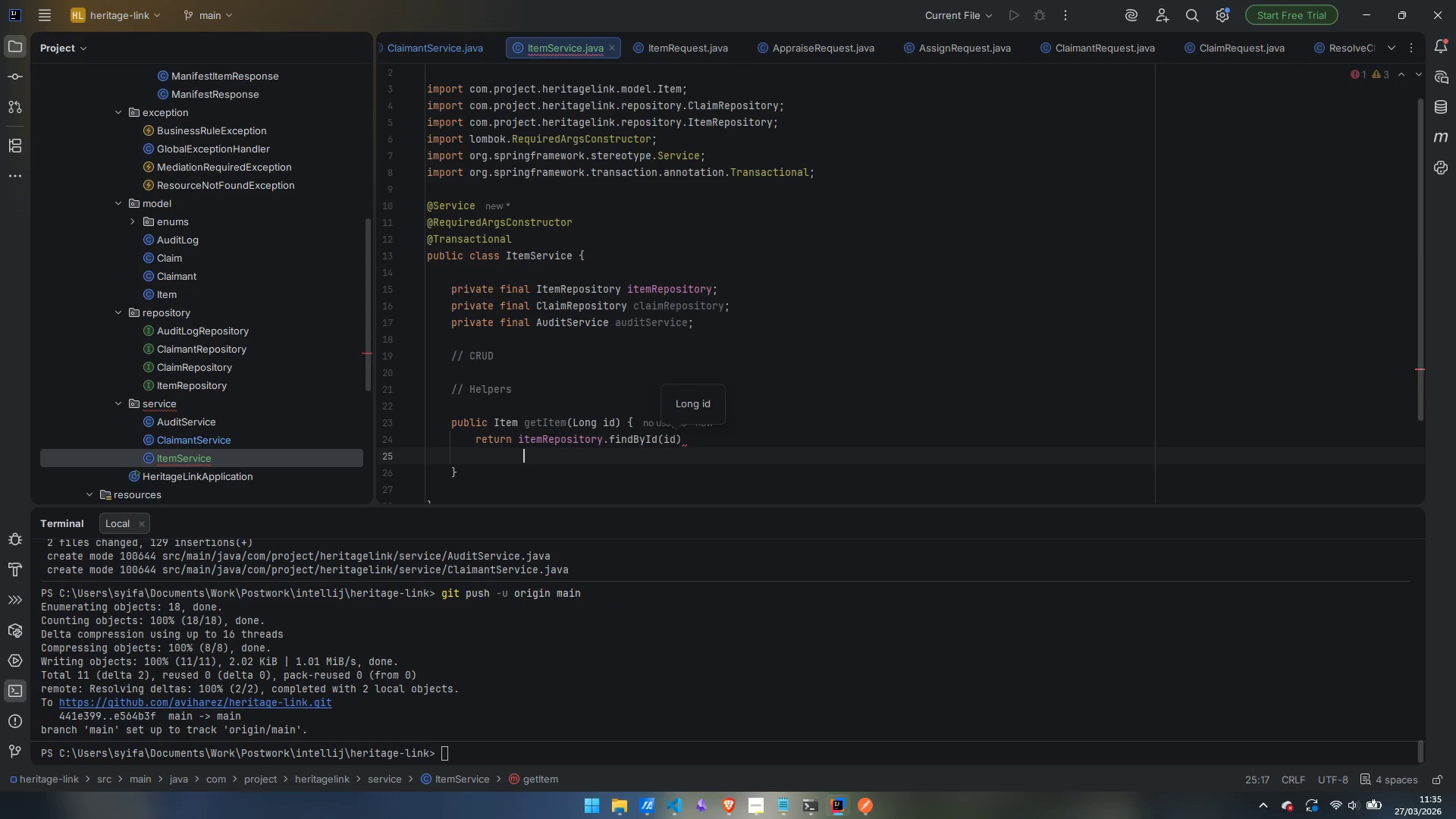 
type(.orElseThrow)
 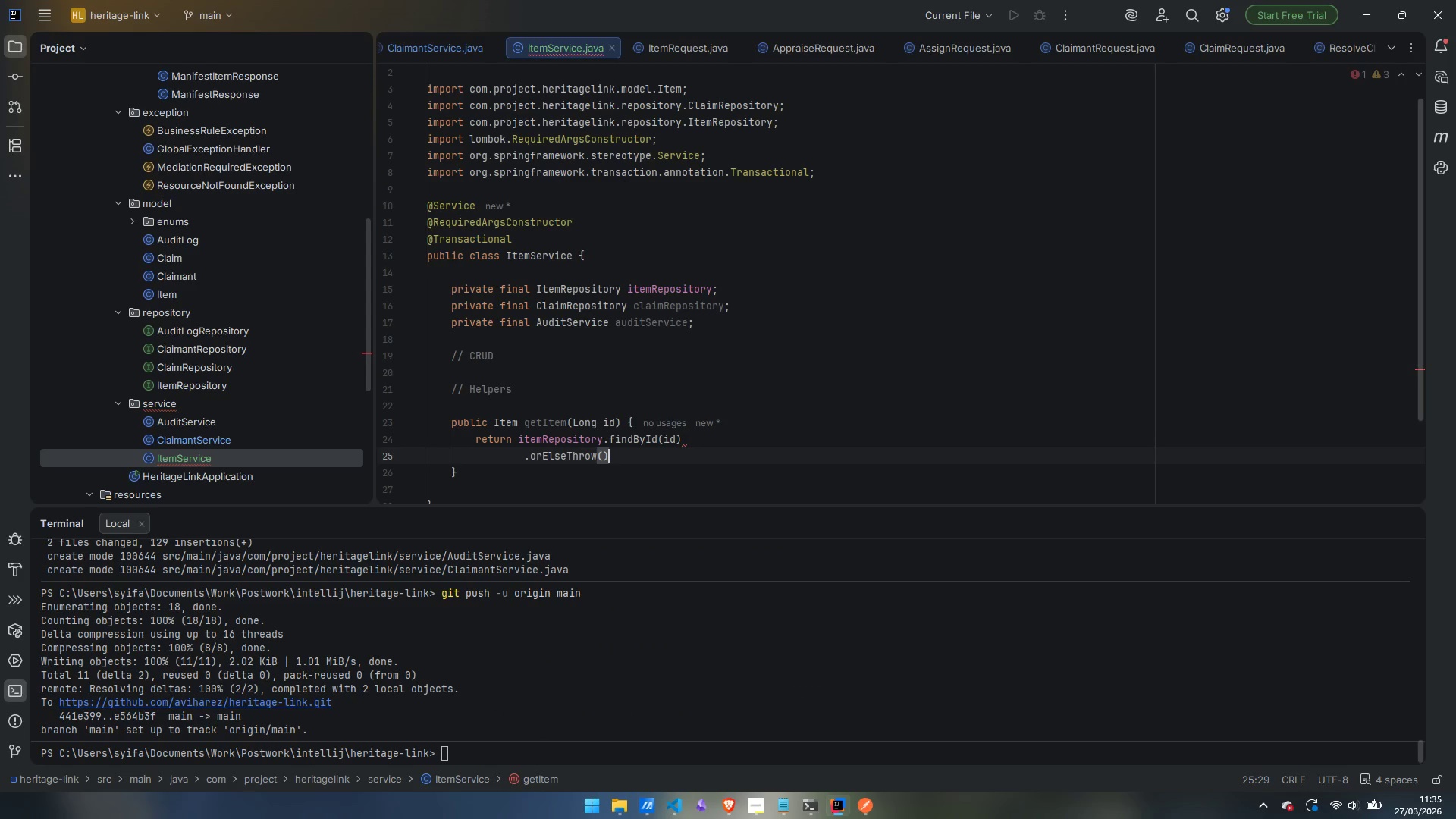 
 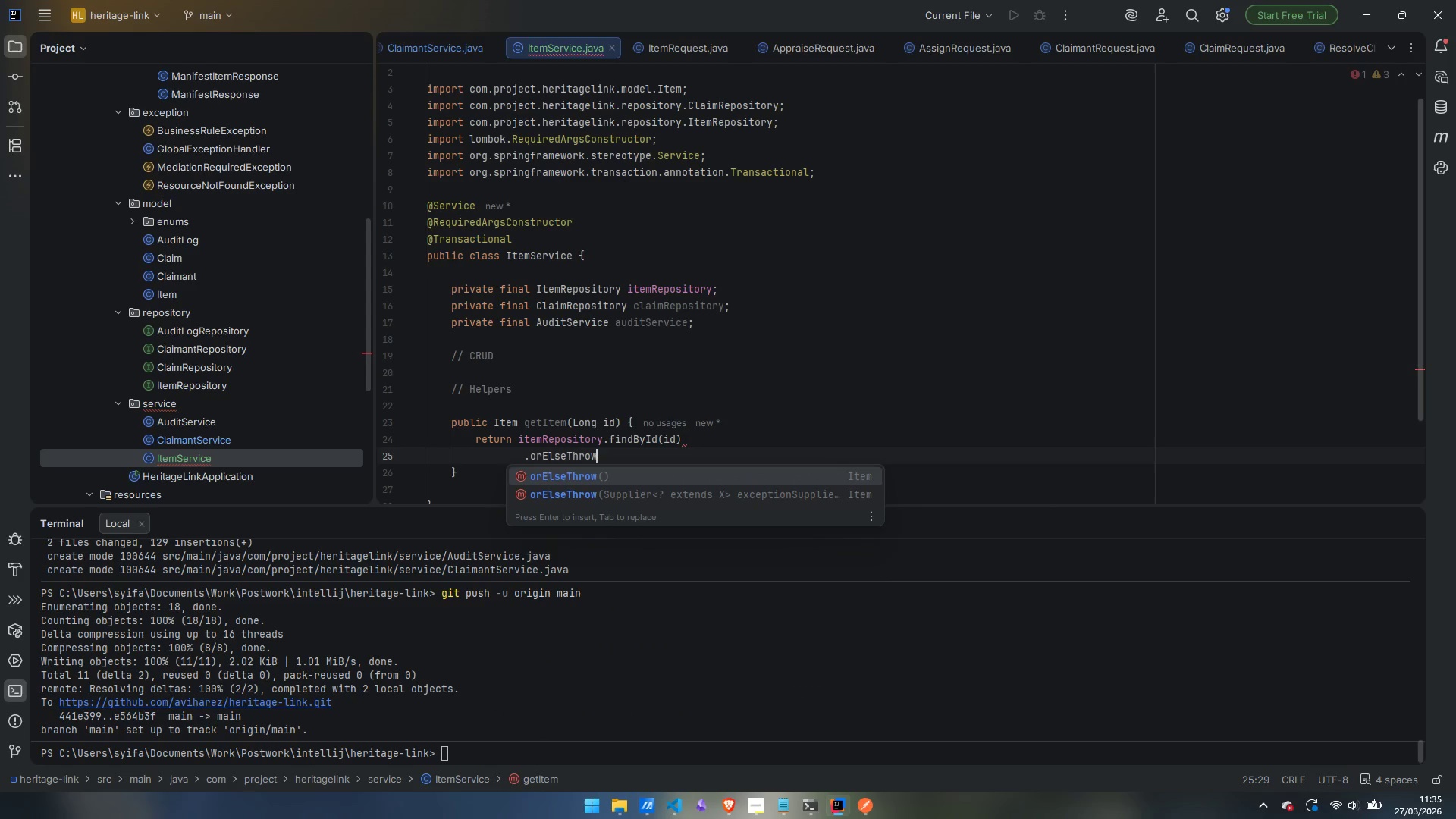 
key(Enter)
 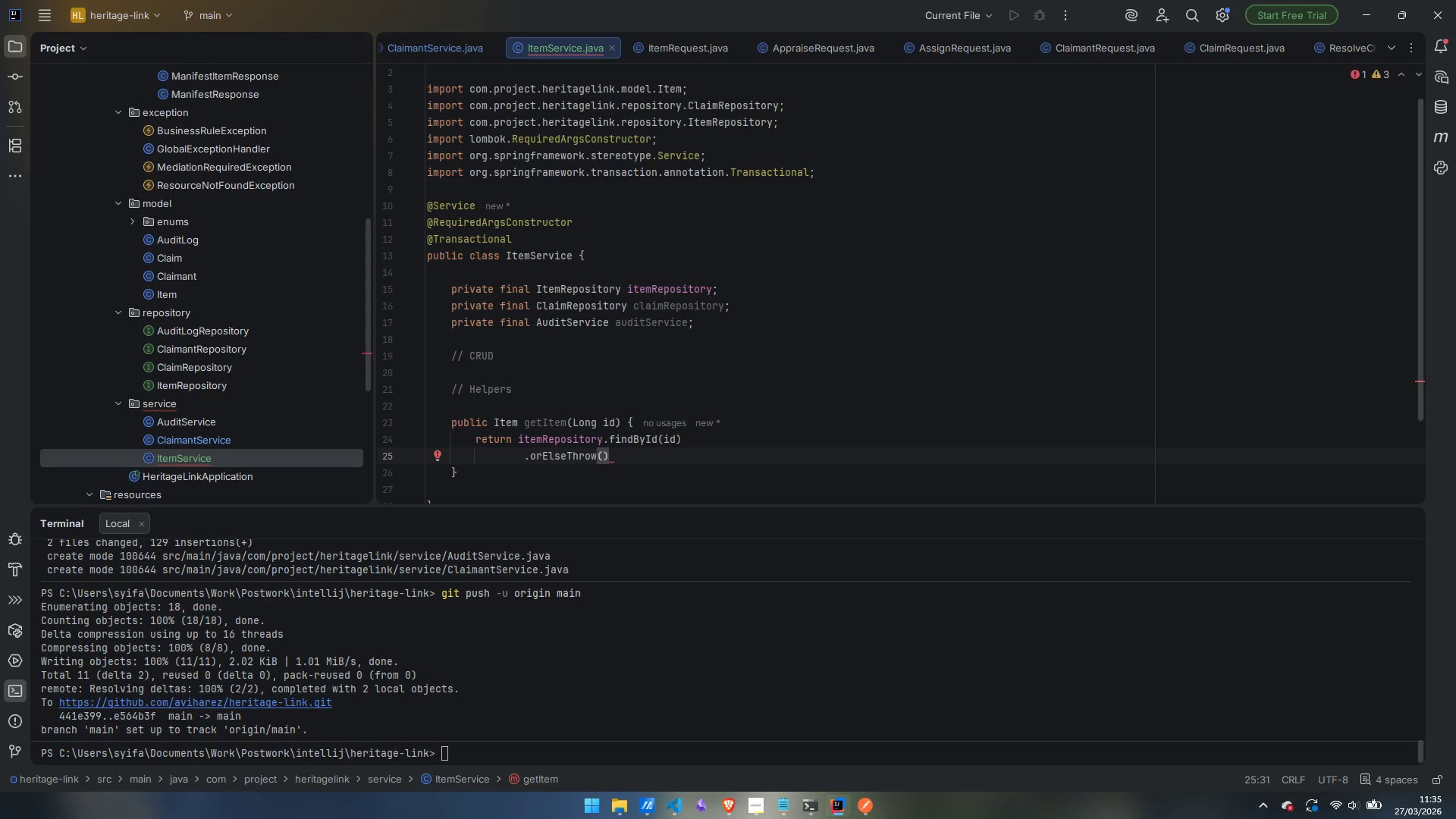 
key(ArrowLeft)
 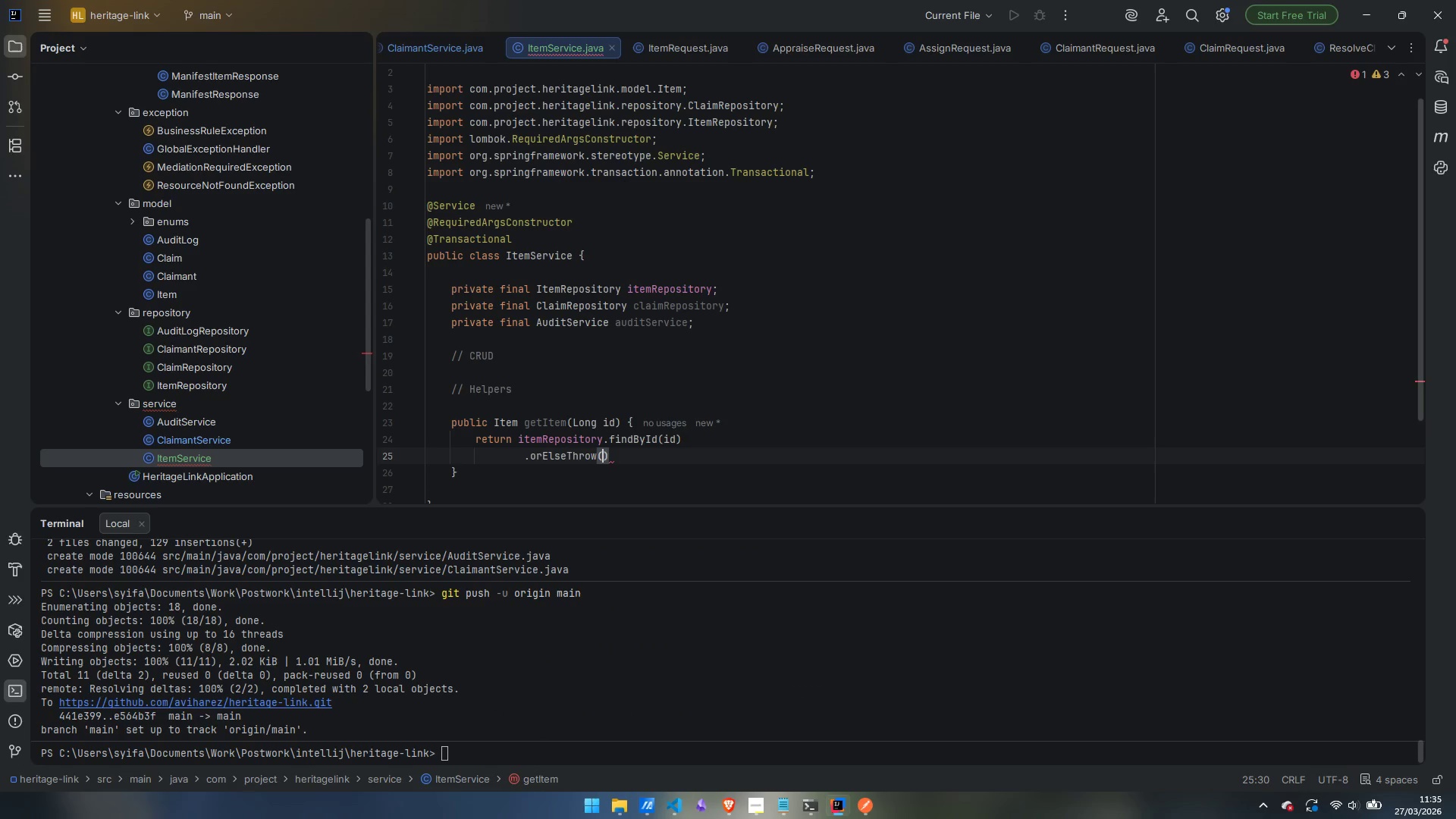 
key(Shift+9)
 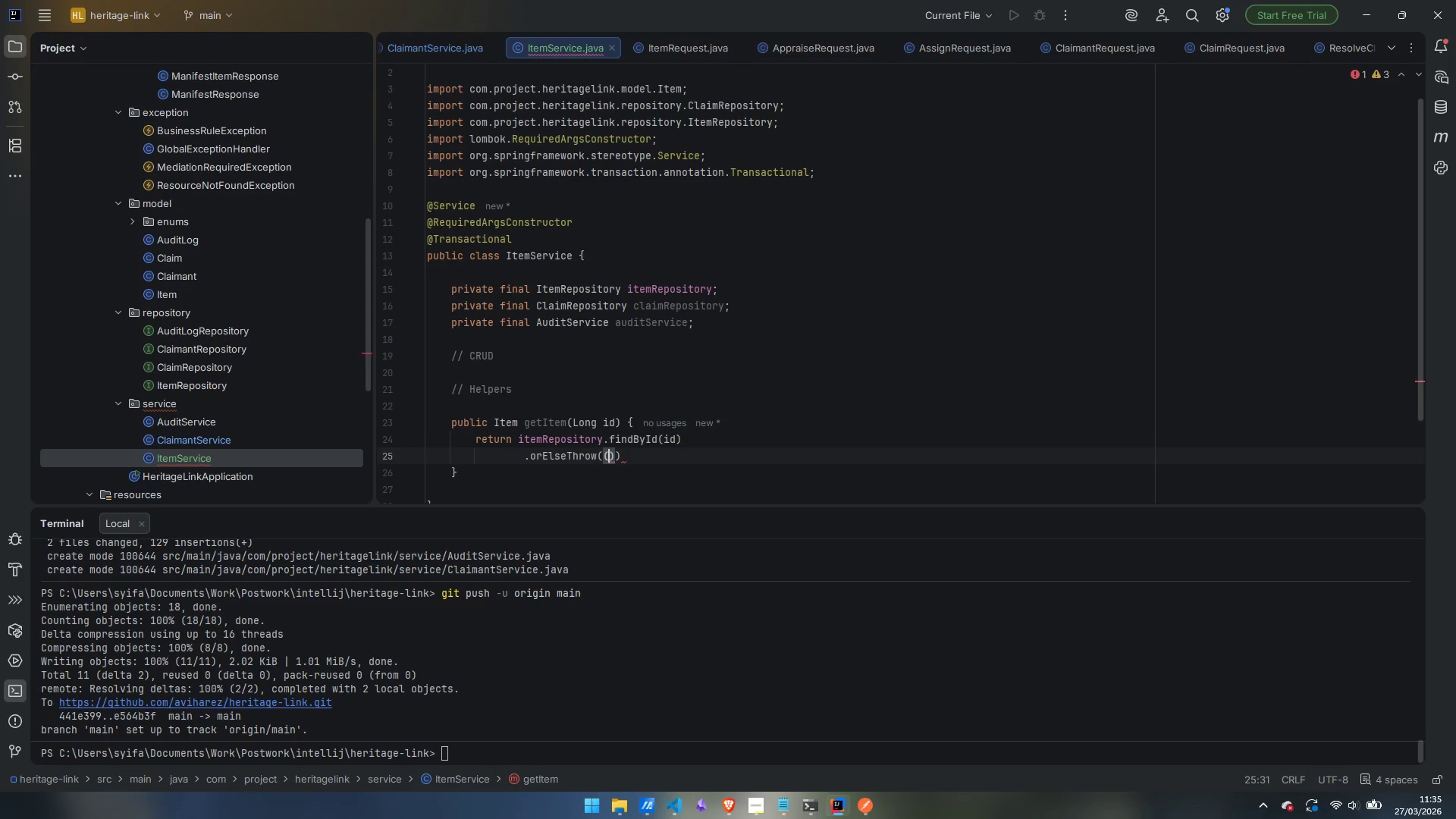 
key(ArrowRight)
 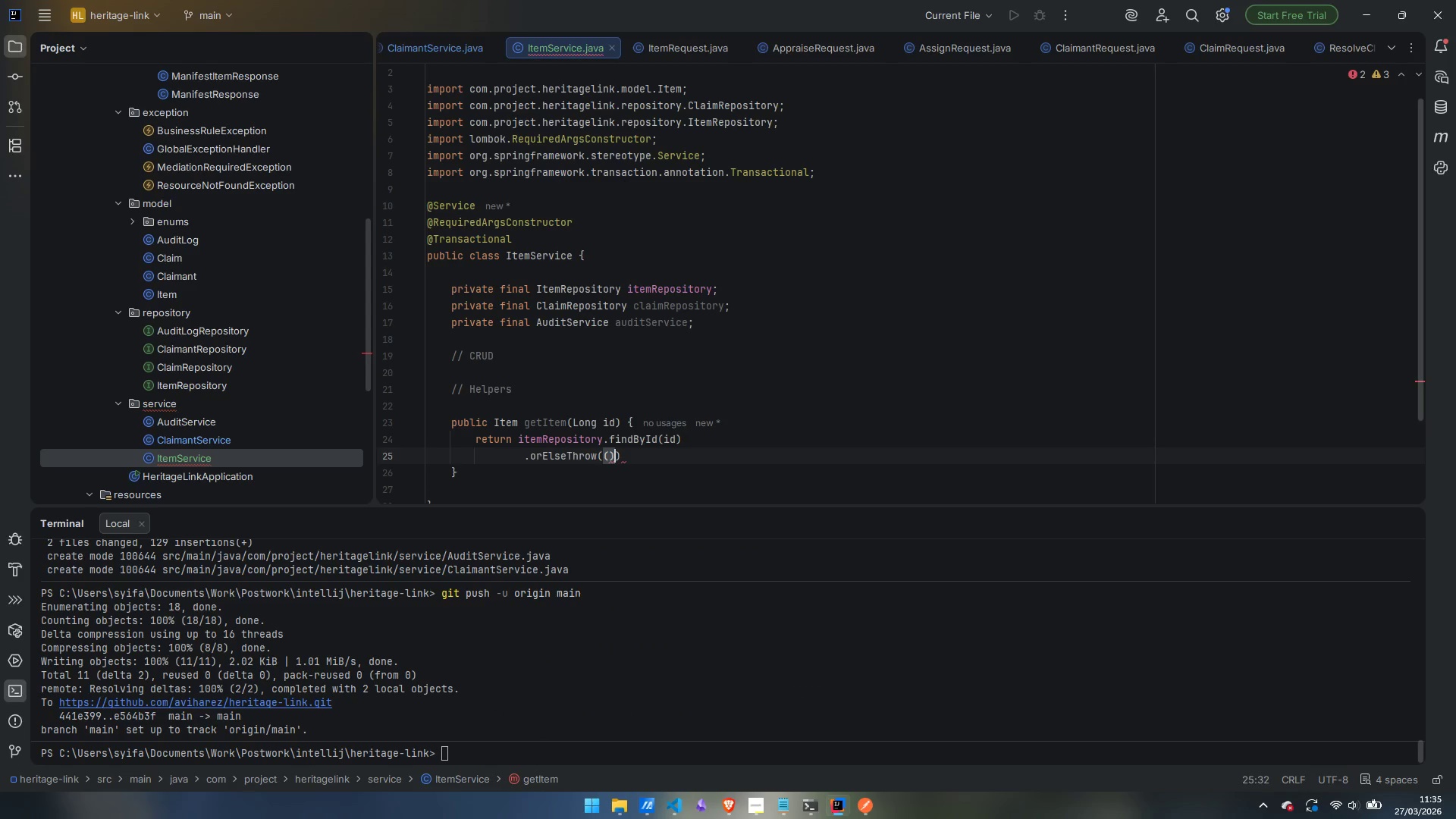 
type( -> new ResourceNit)
key(Backspace)
key(Backspace)
type(otFoundException)
 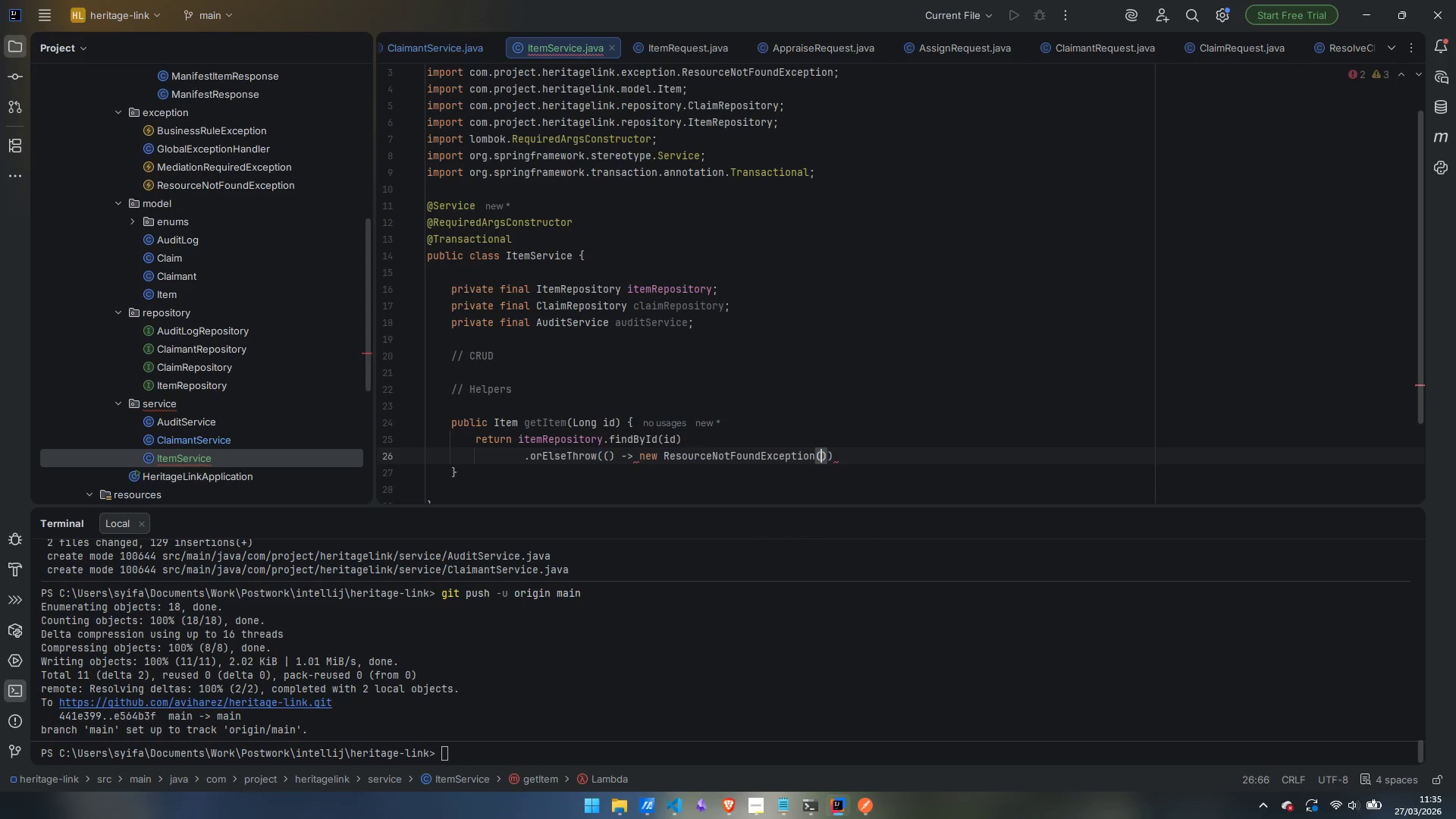 
 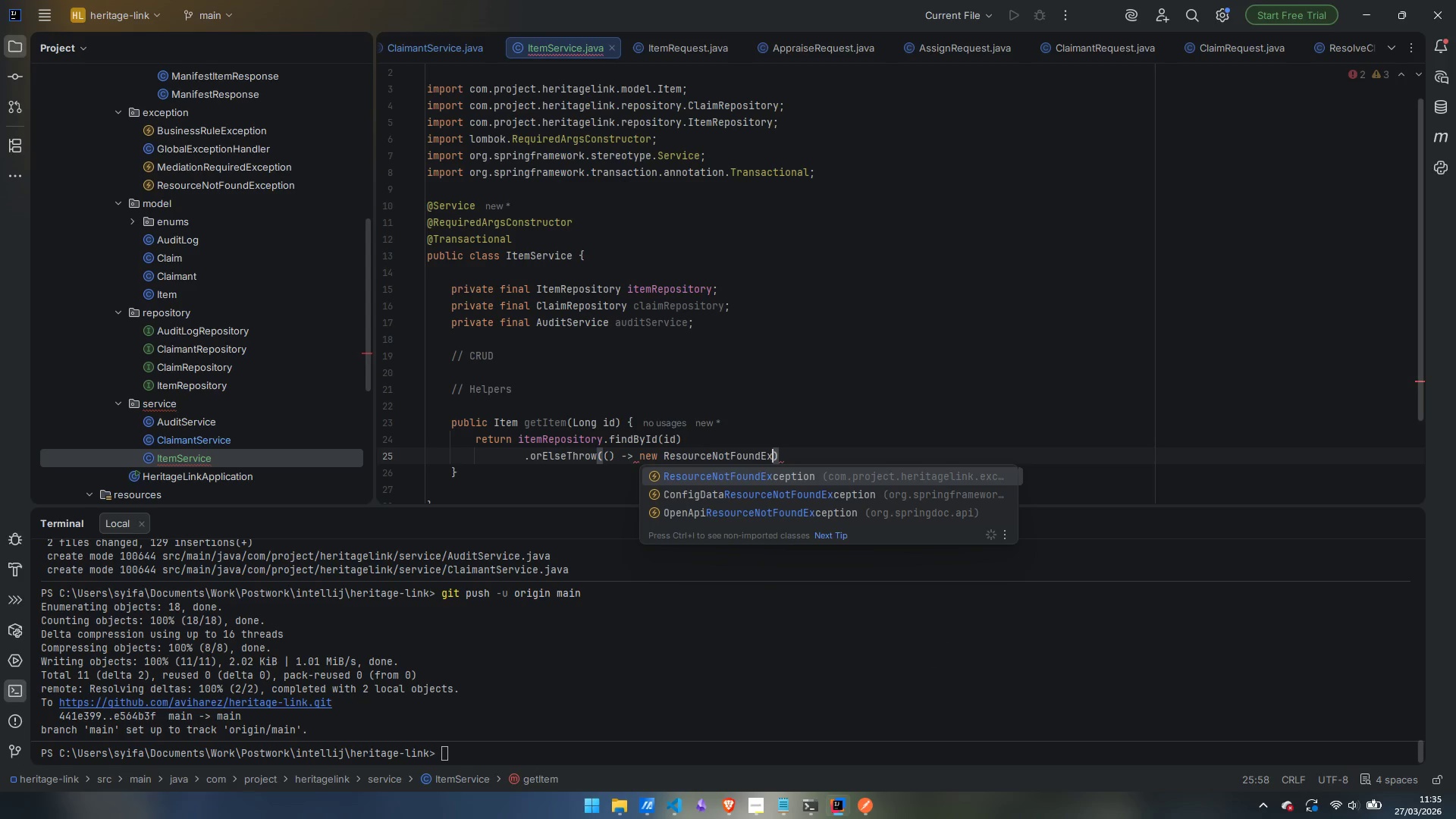 
key(Enter)
 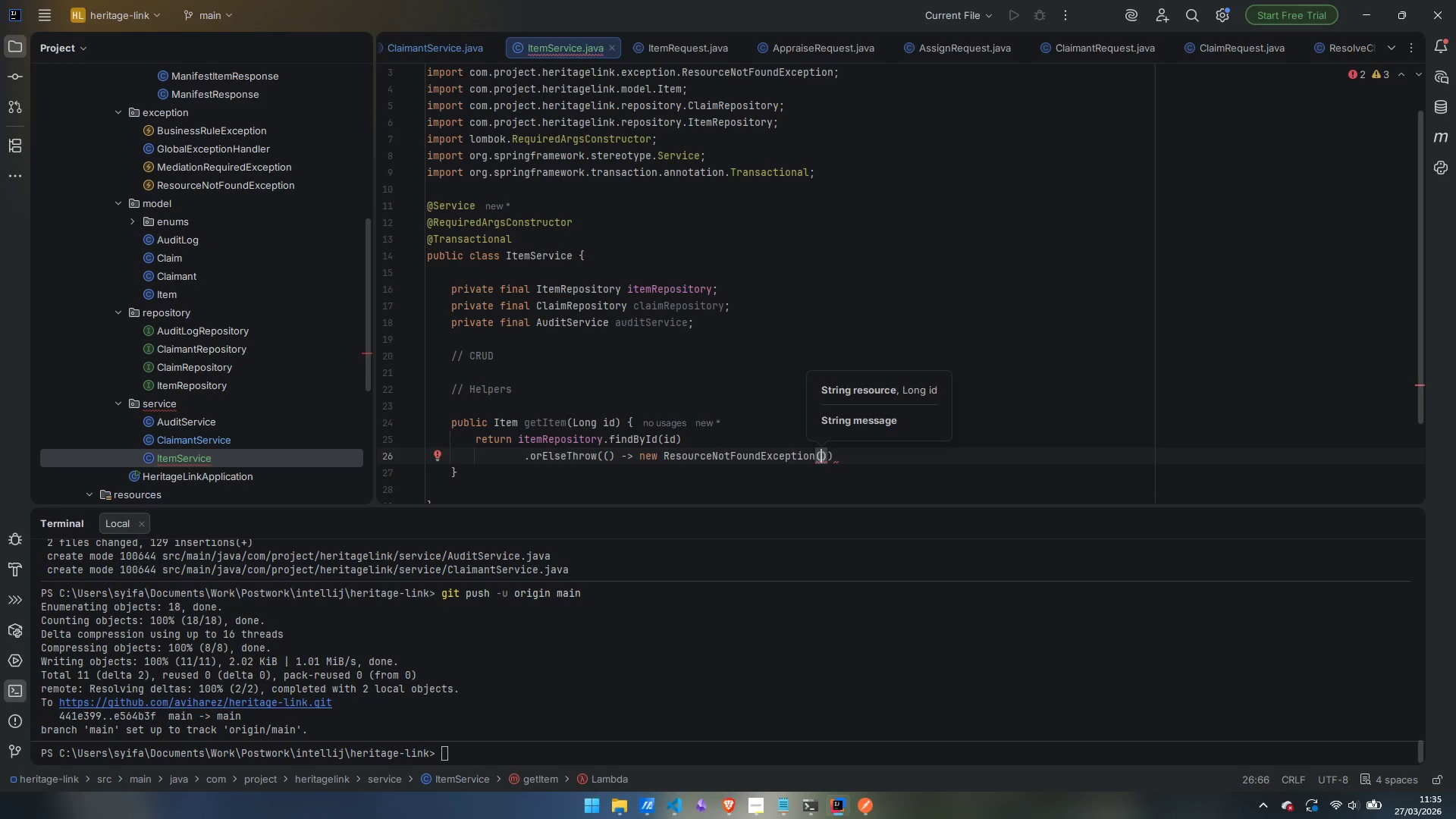 
type("Item)
 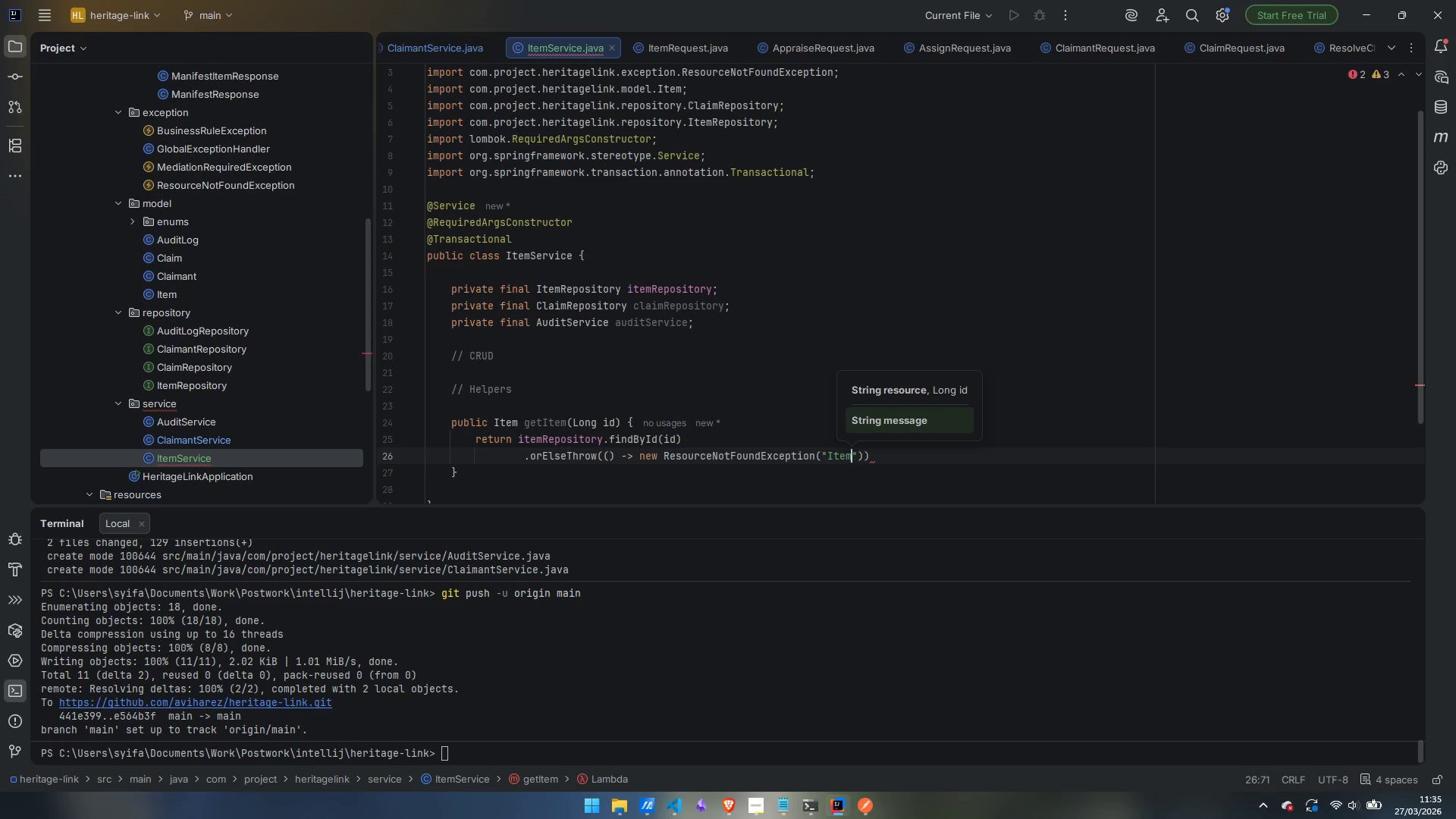 
key(ArrowRight)
 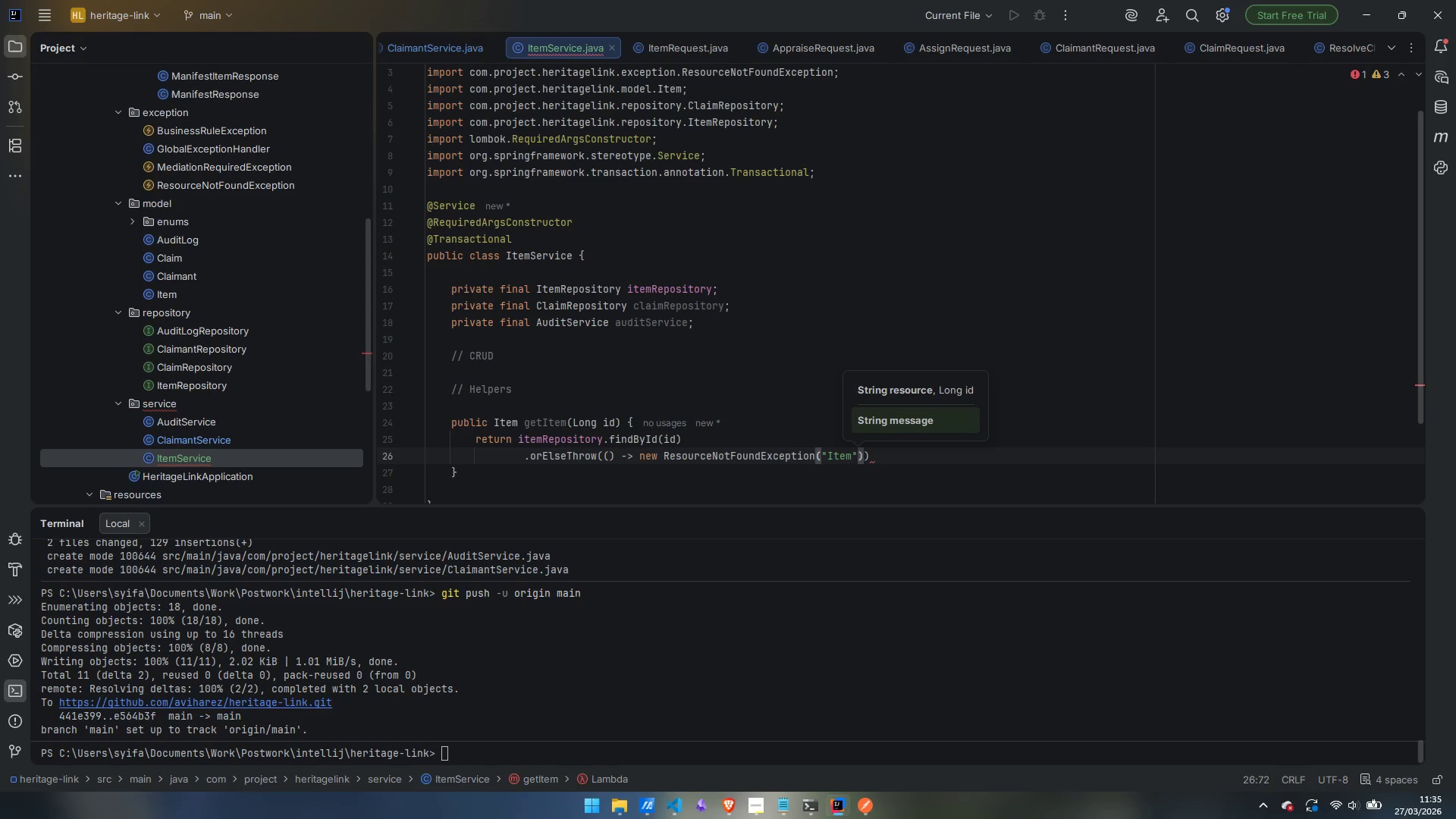 
type(, id)
 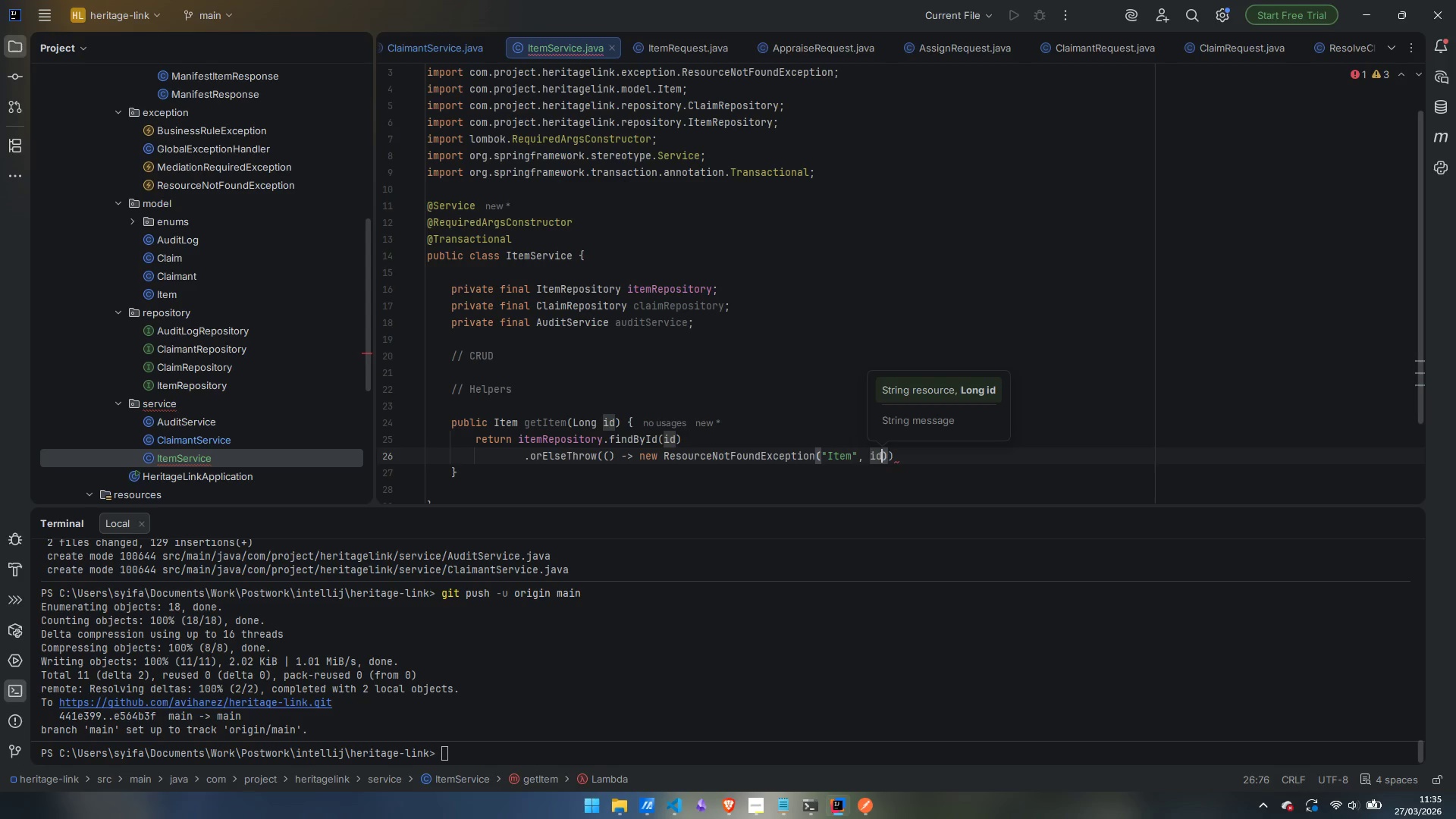 
key(ArrowRight)
 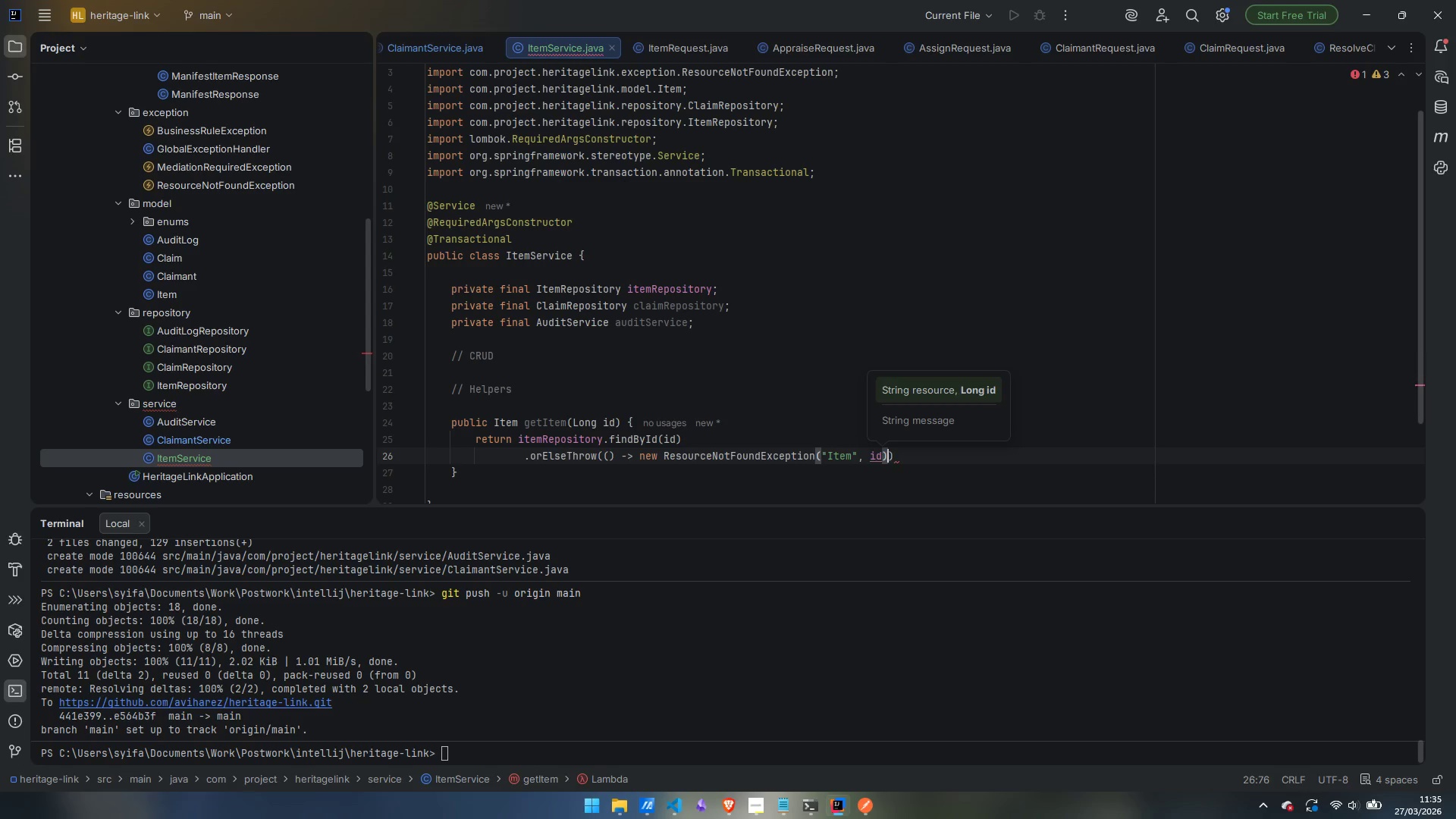 
key(ArrowRight)
 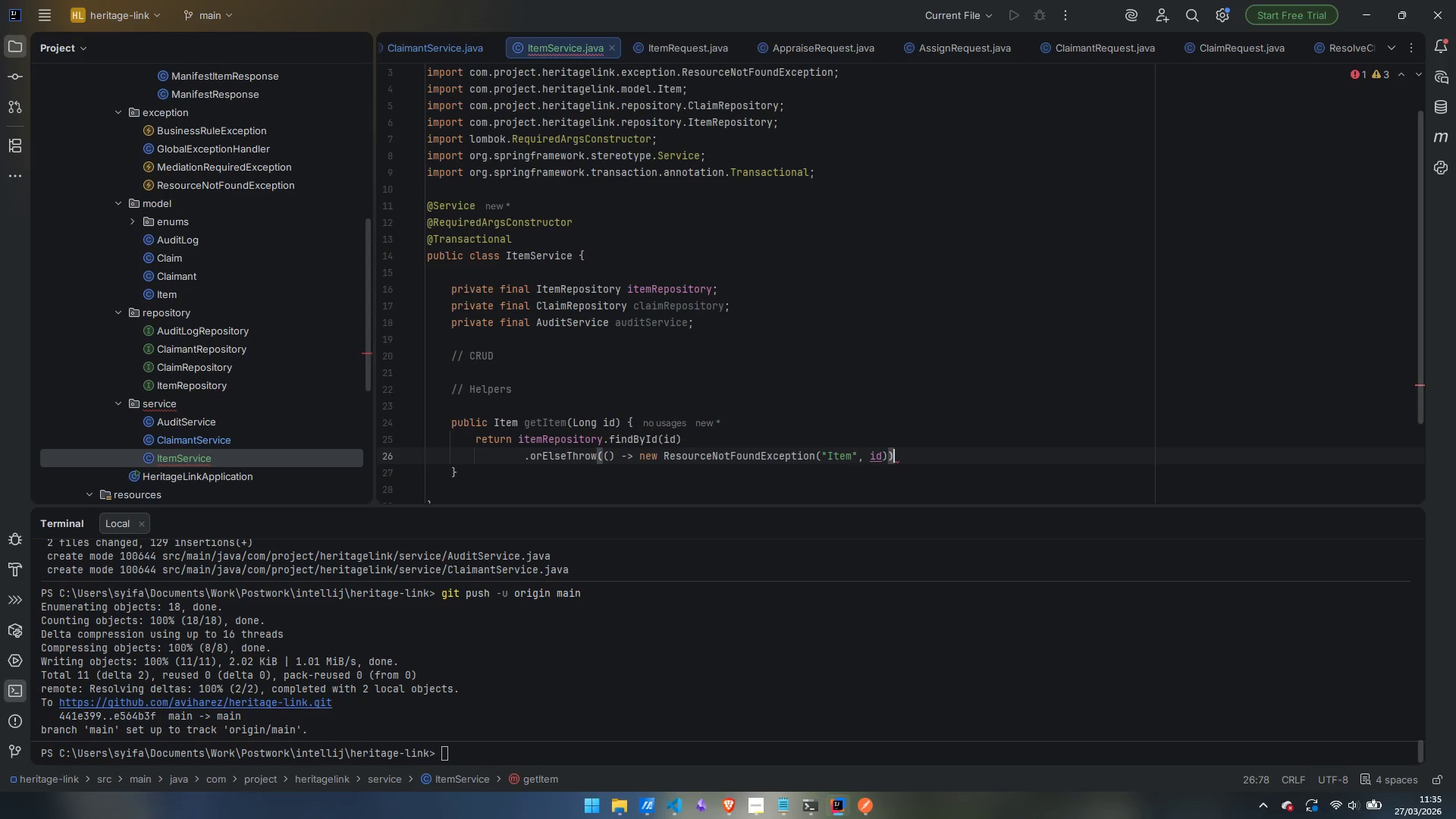 
key(Semicolon)
 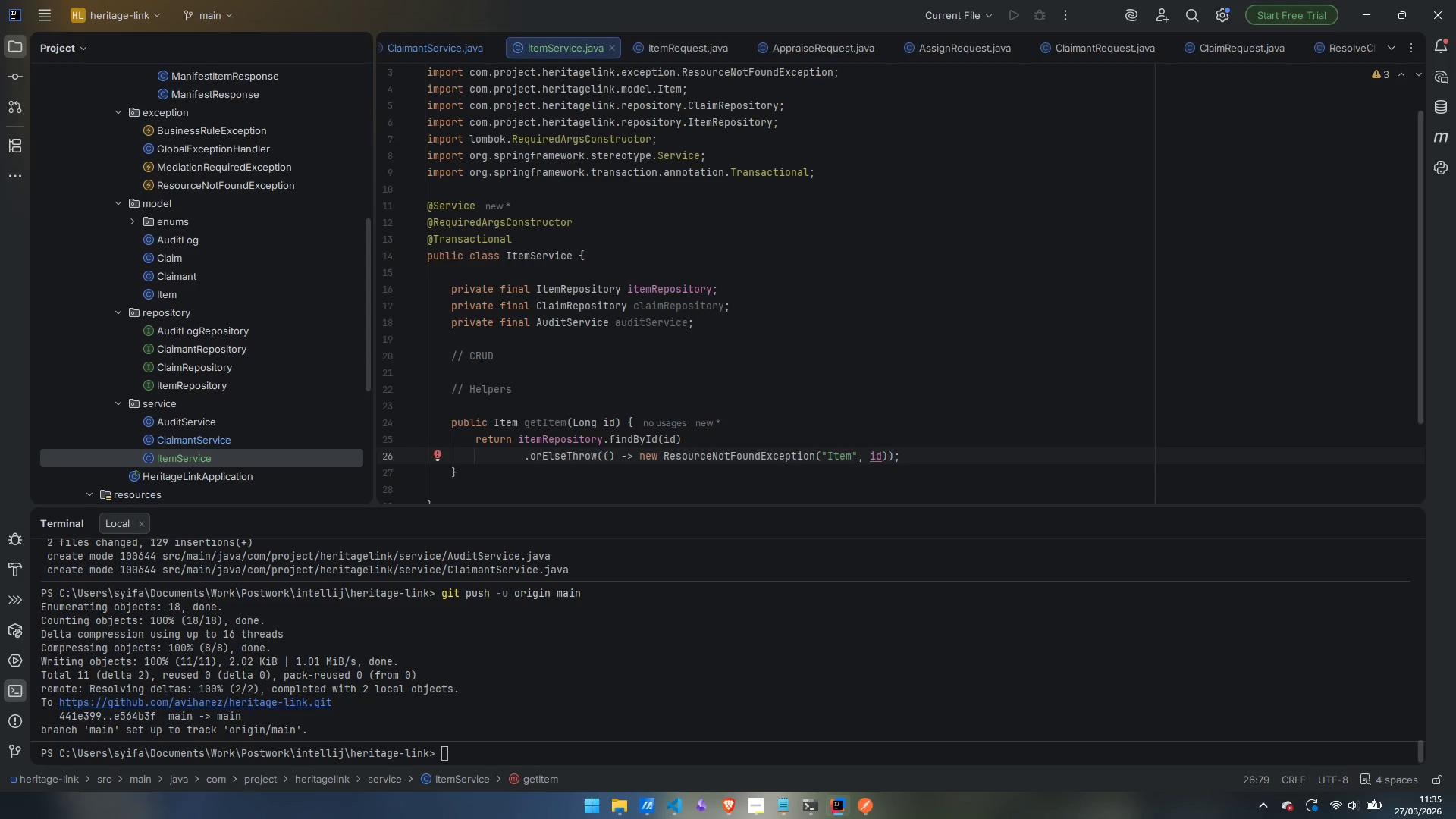 
key(ArrowDown)
 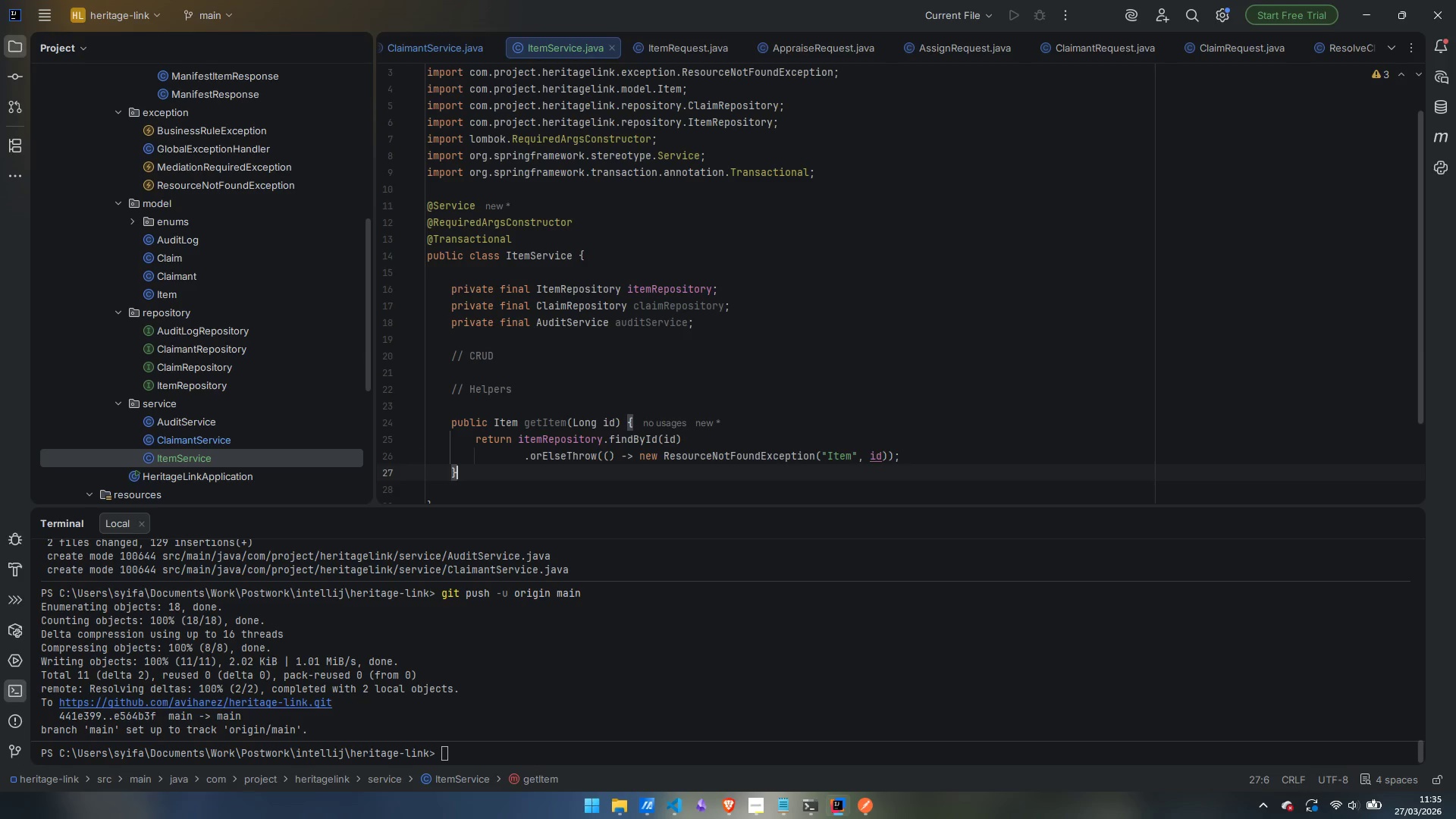 
key(Enter)
 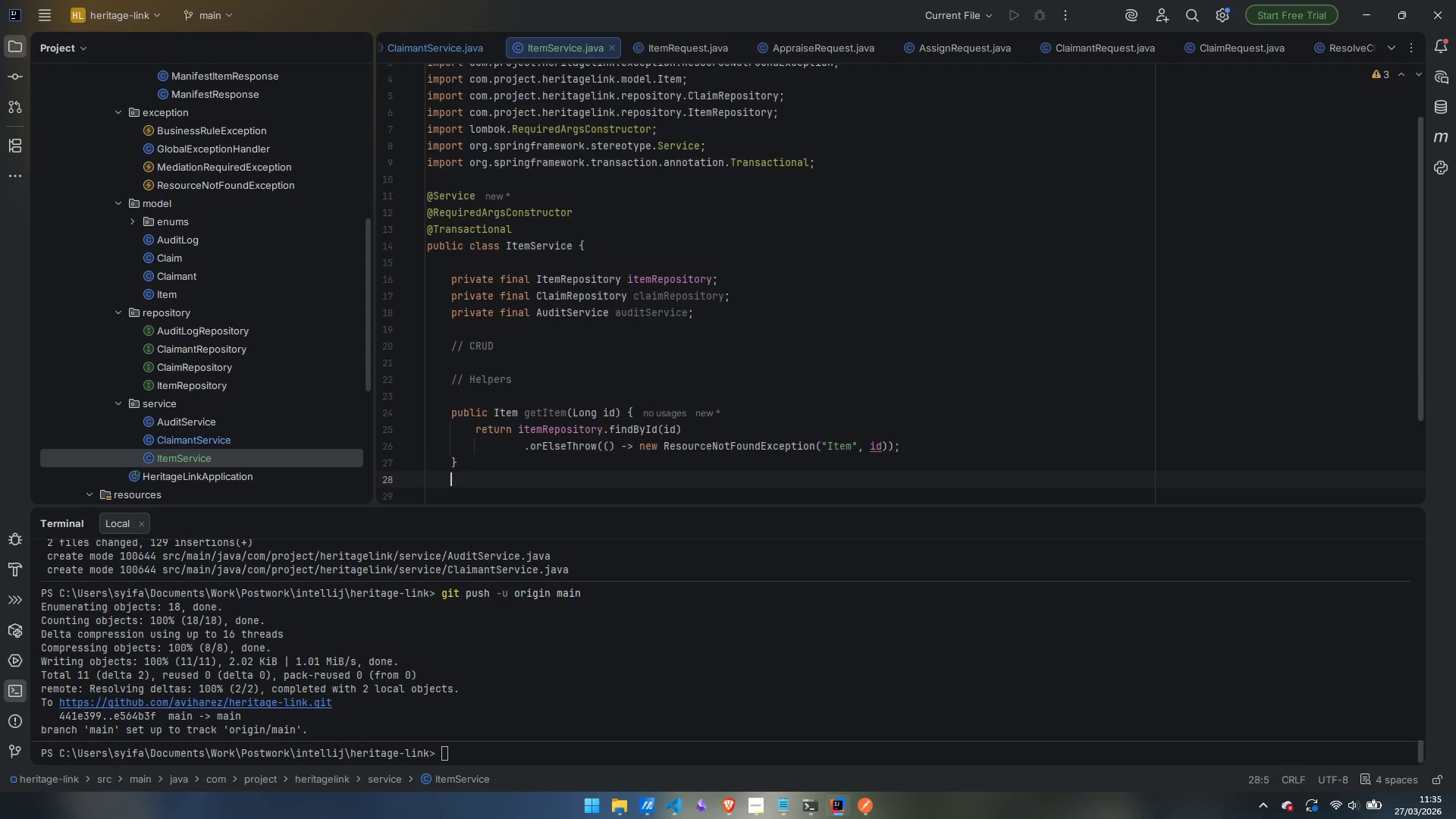 
key(Enter)
 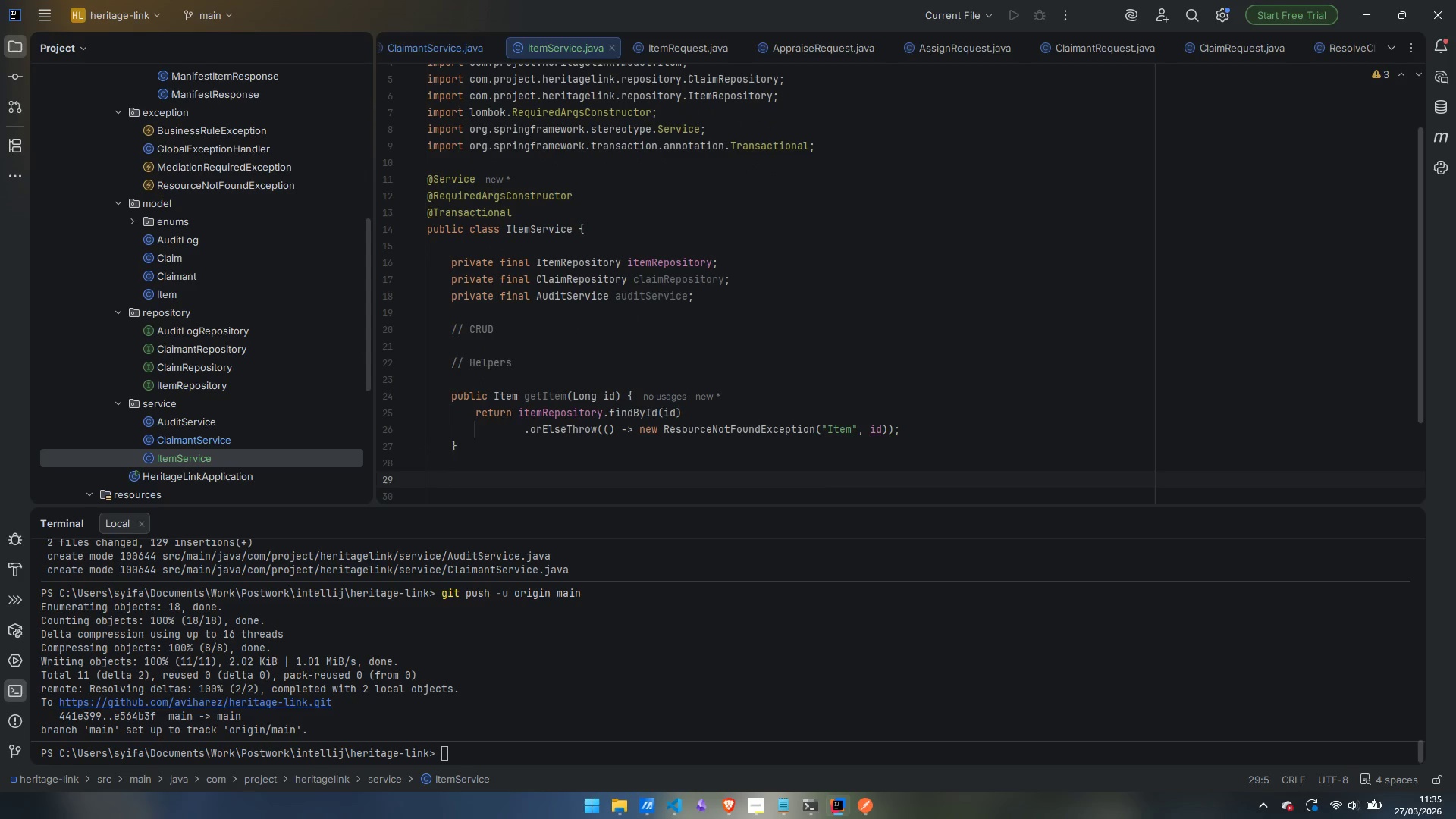 
type(private void check)
 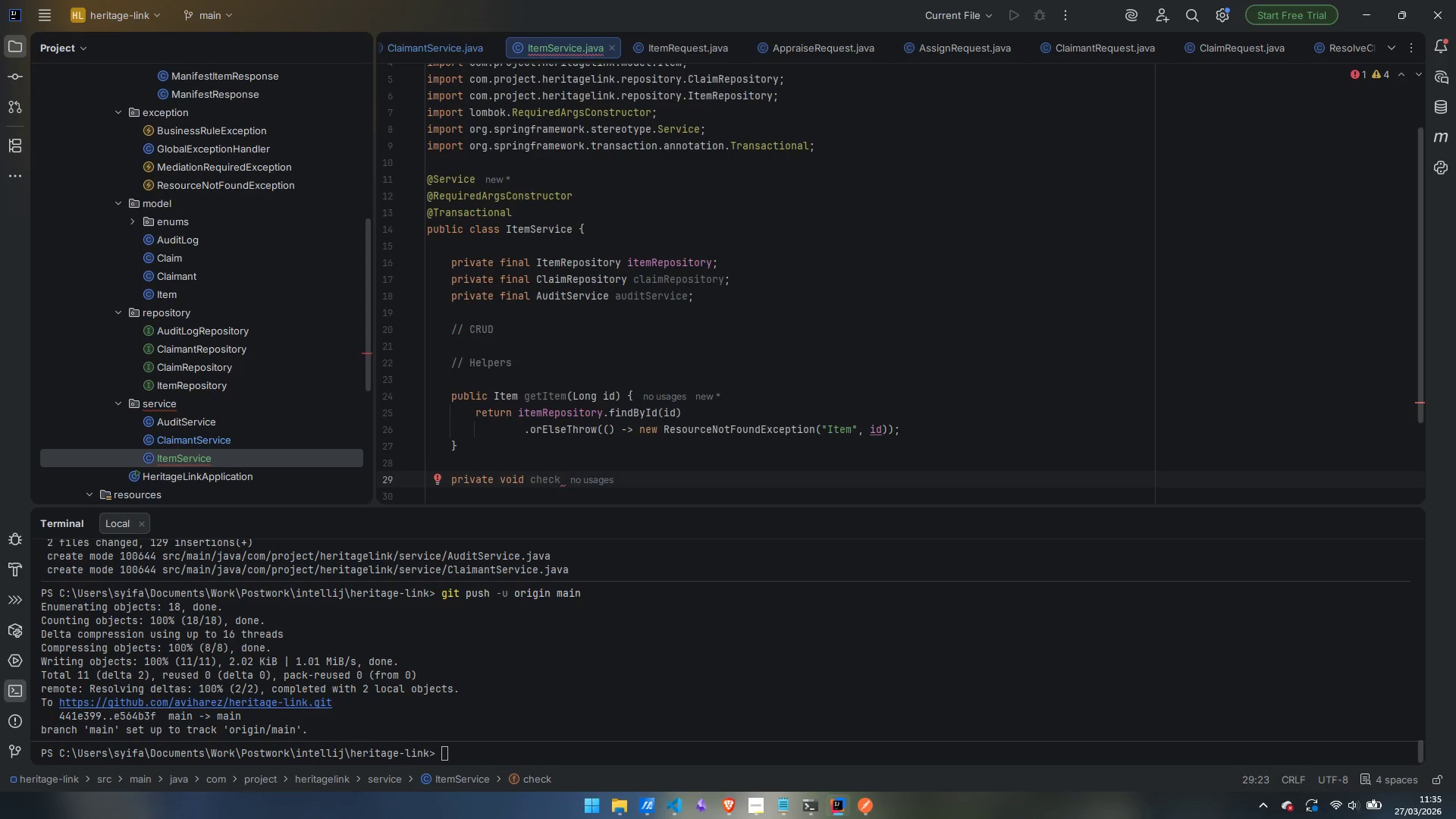 
wait(7.03)
 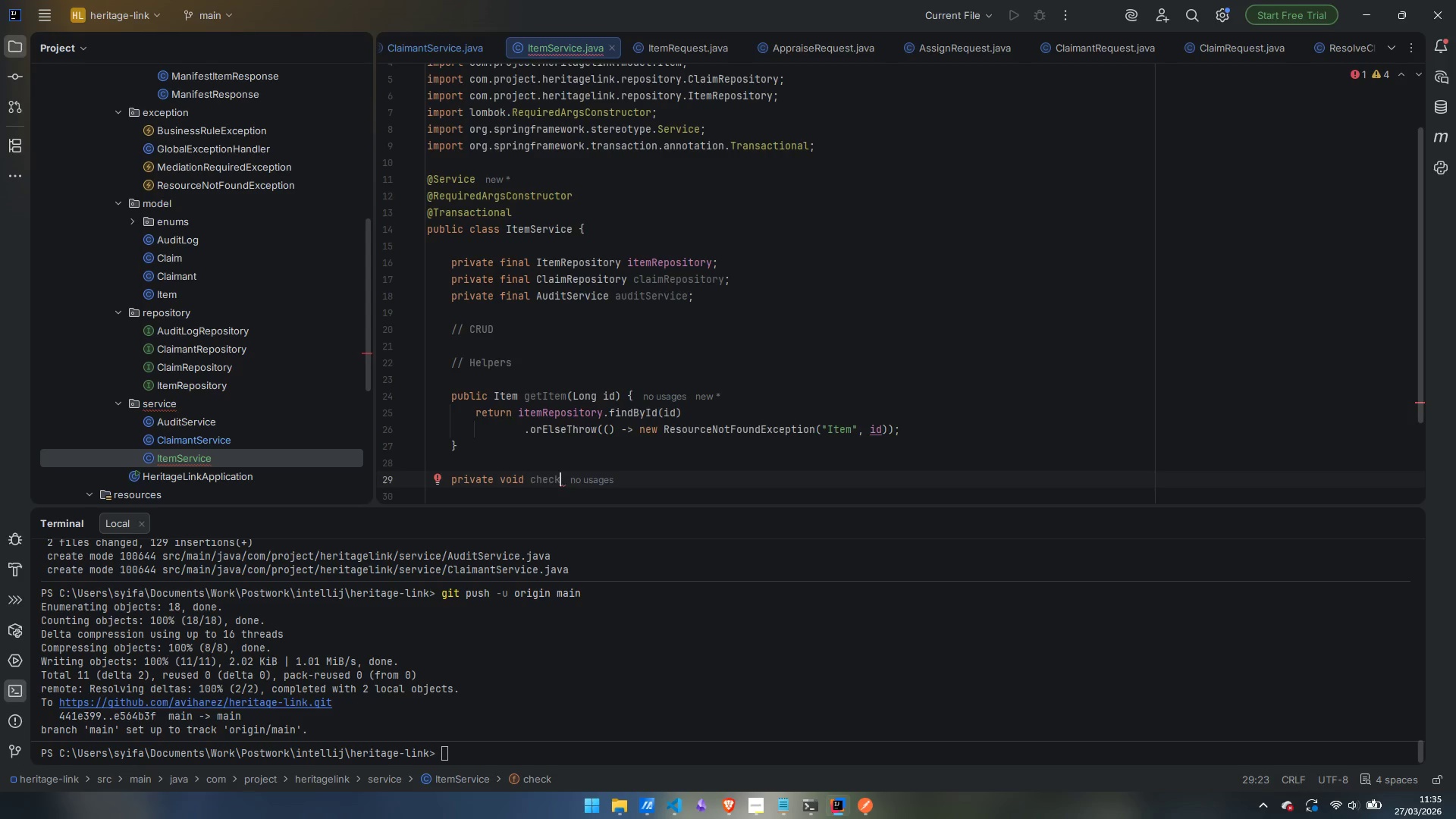 
type(Mediatui)
key(Backspace)
key(Backspace)
type(ionBlock(Item item)
 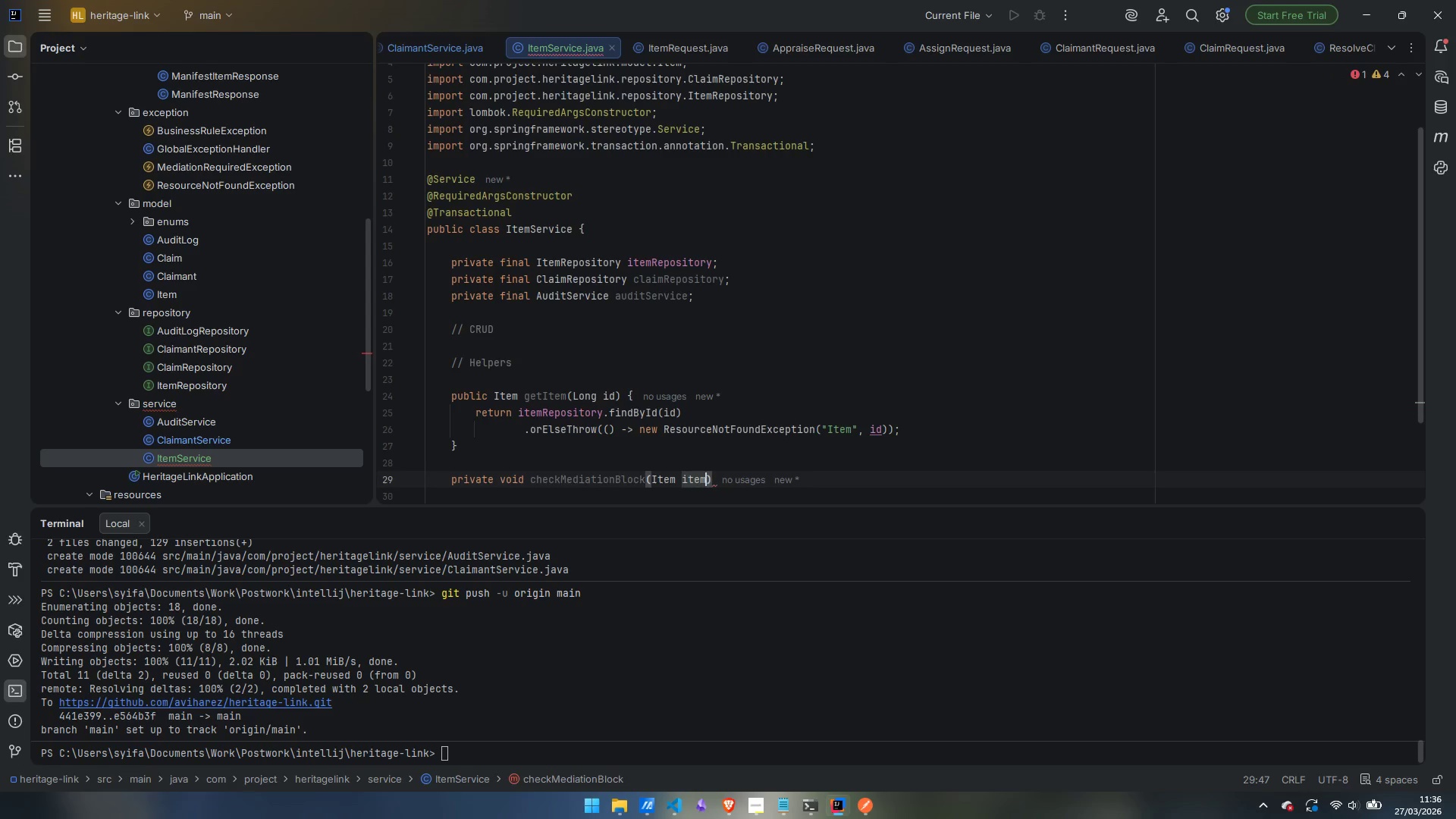 
key(ArrowRight)
 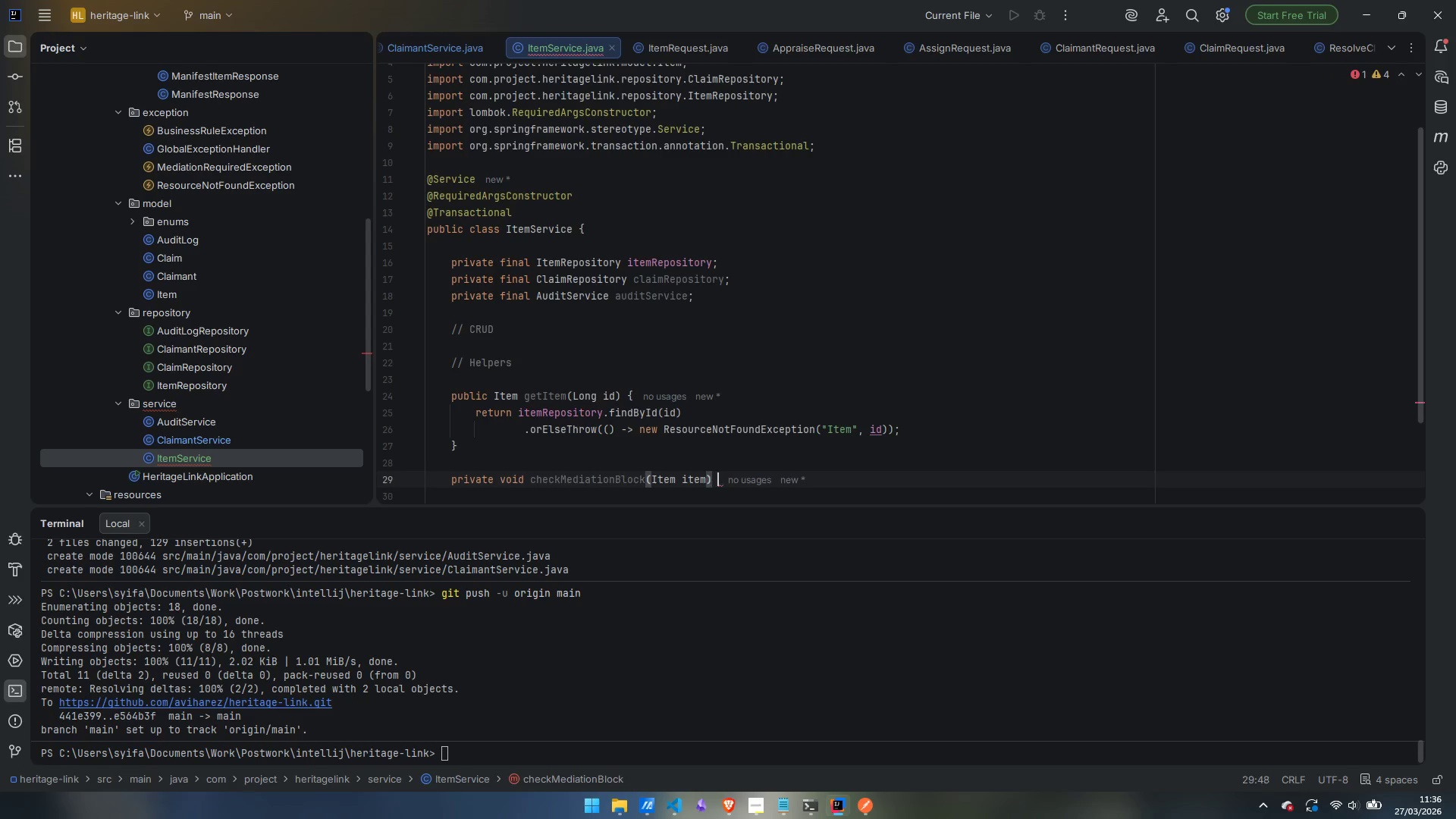 
key(Space)
 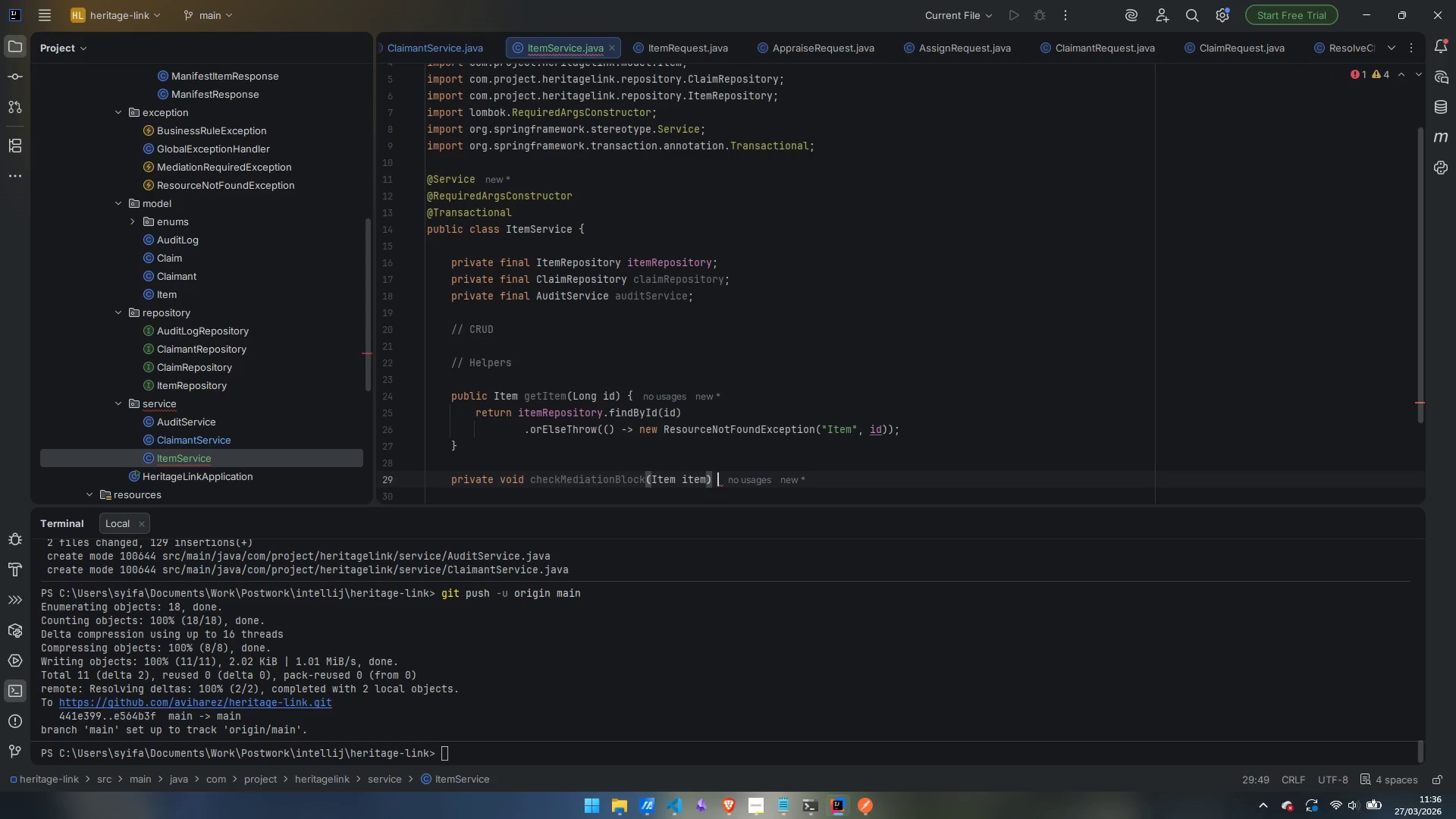 
key(Shift+BracketLeft)
 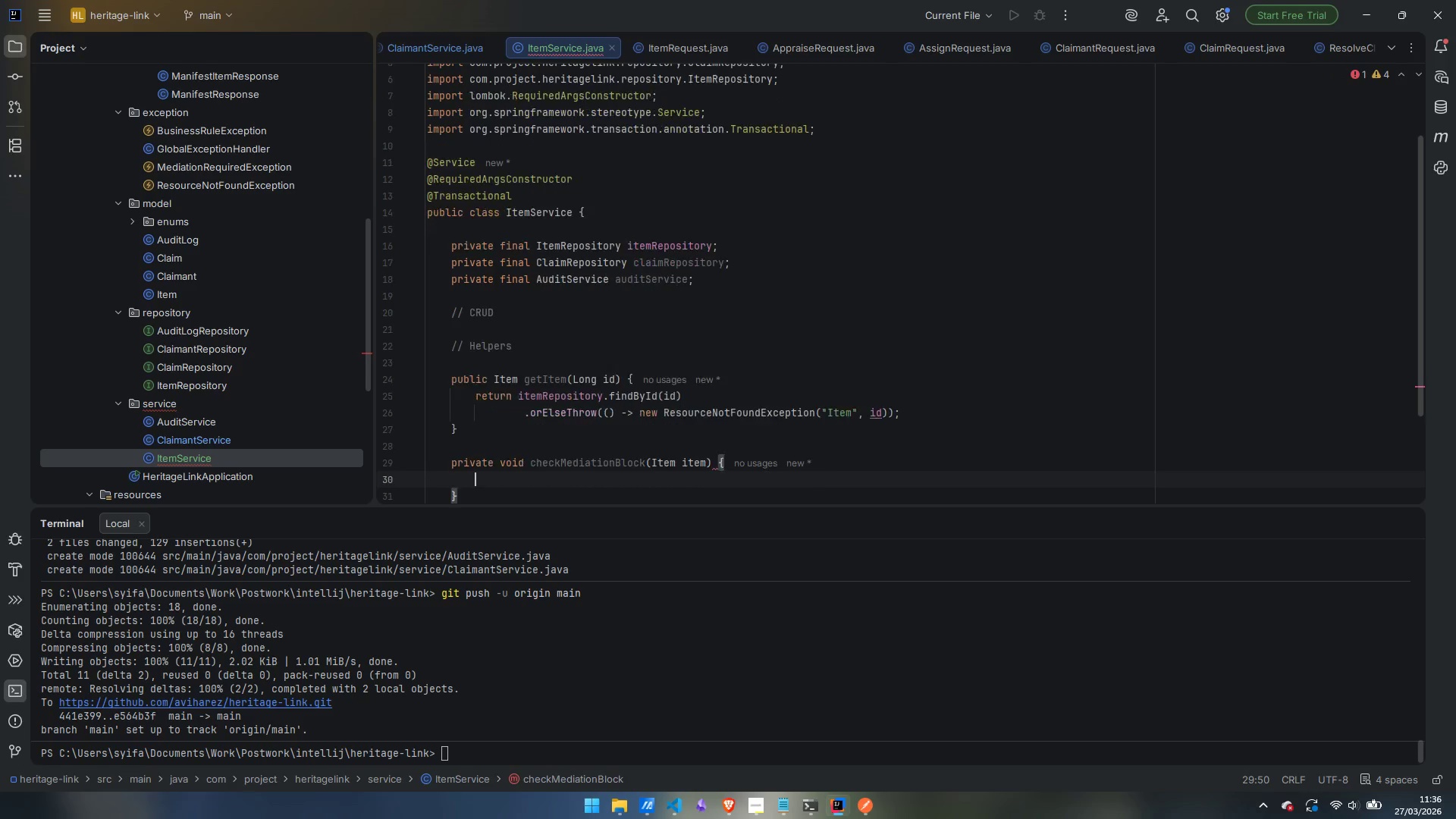 
key(Enter)
 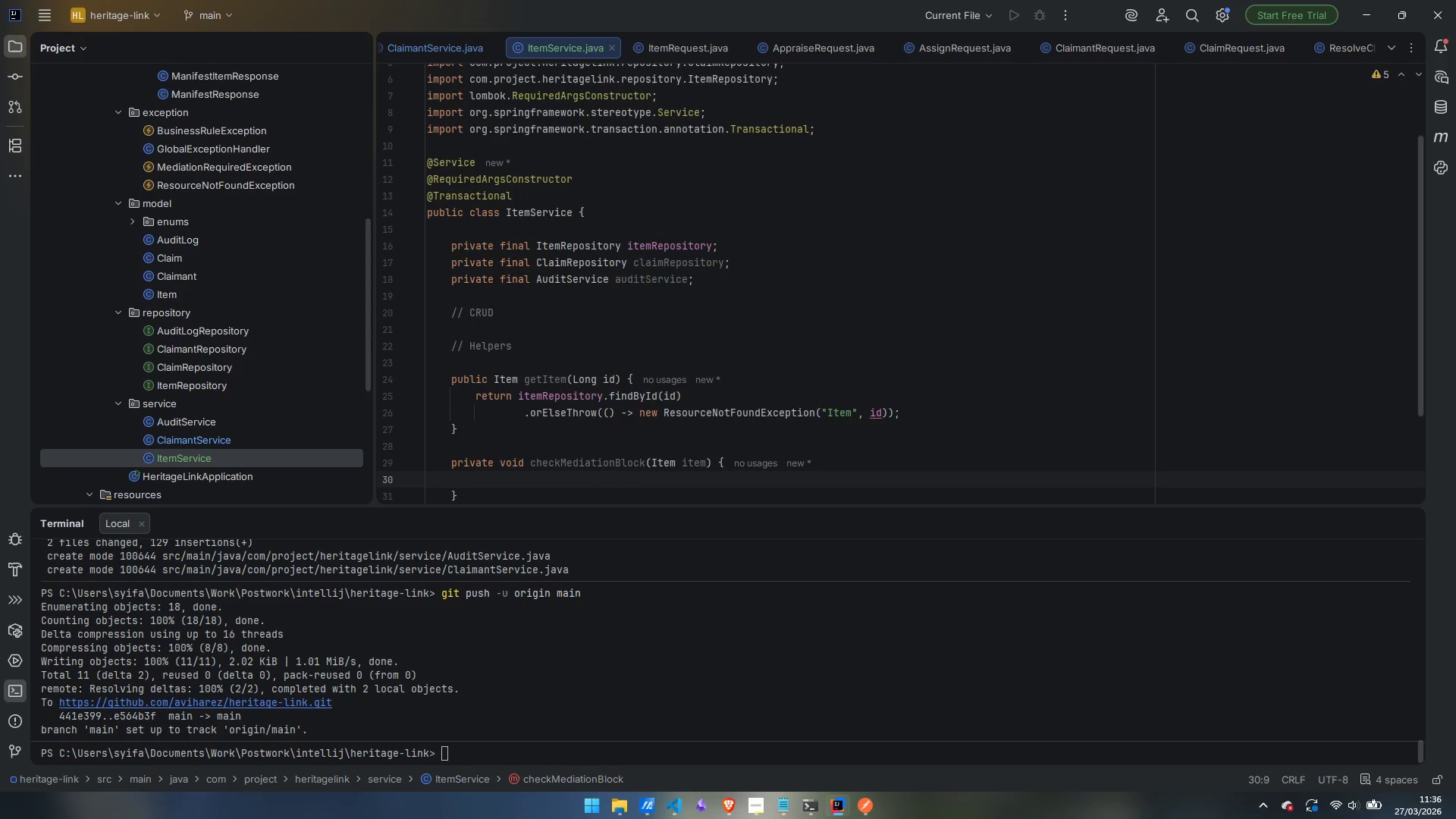 
type(if (Boolean.TRUE.equals)
 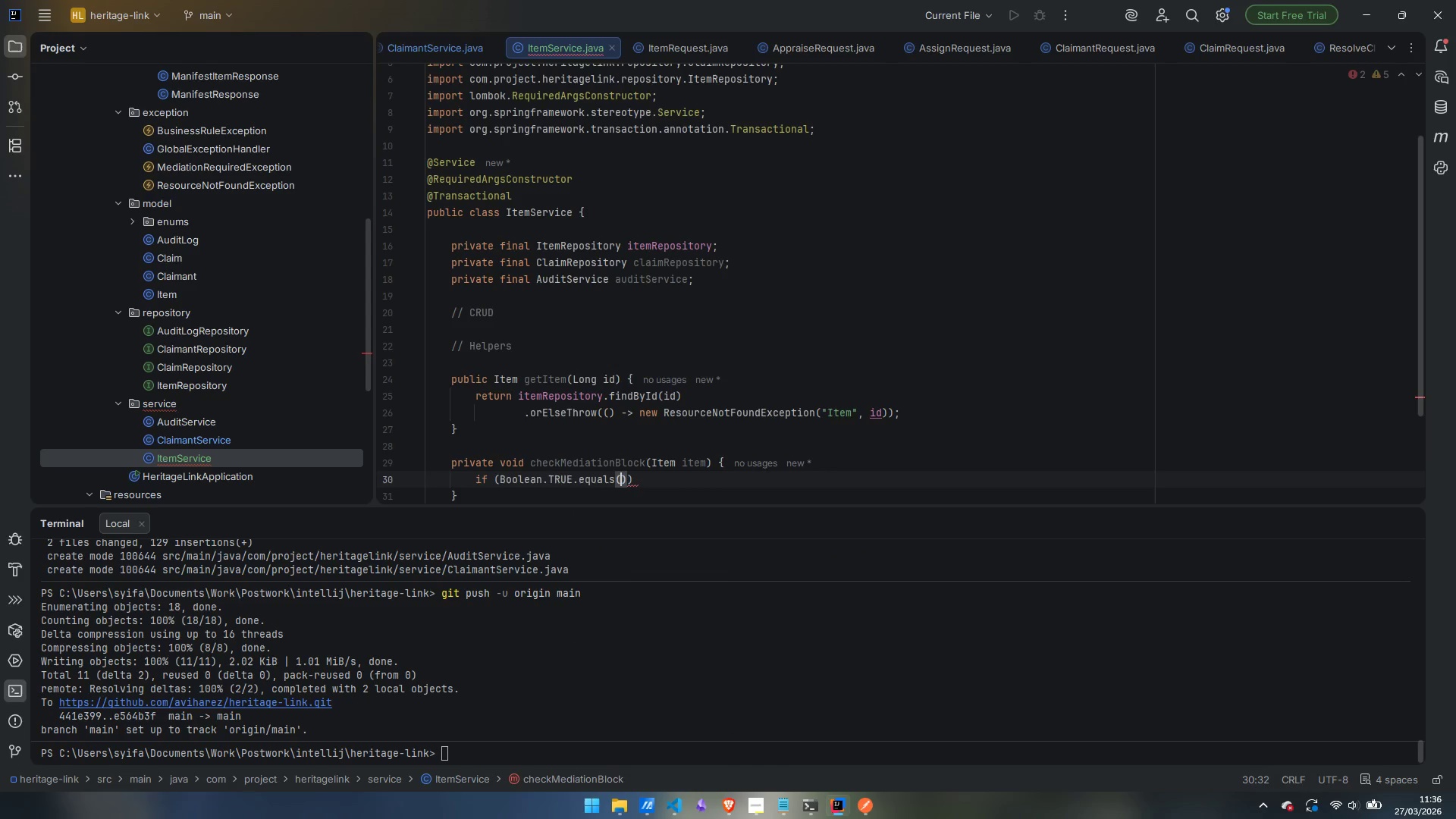 
 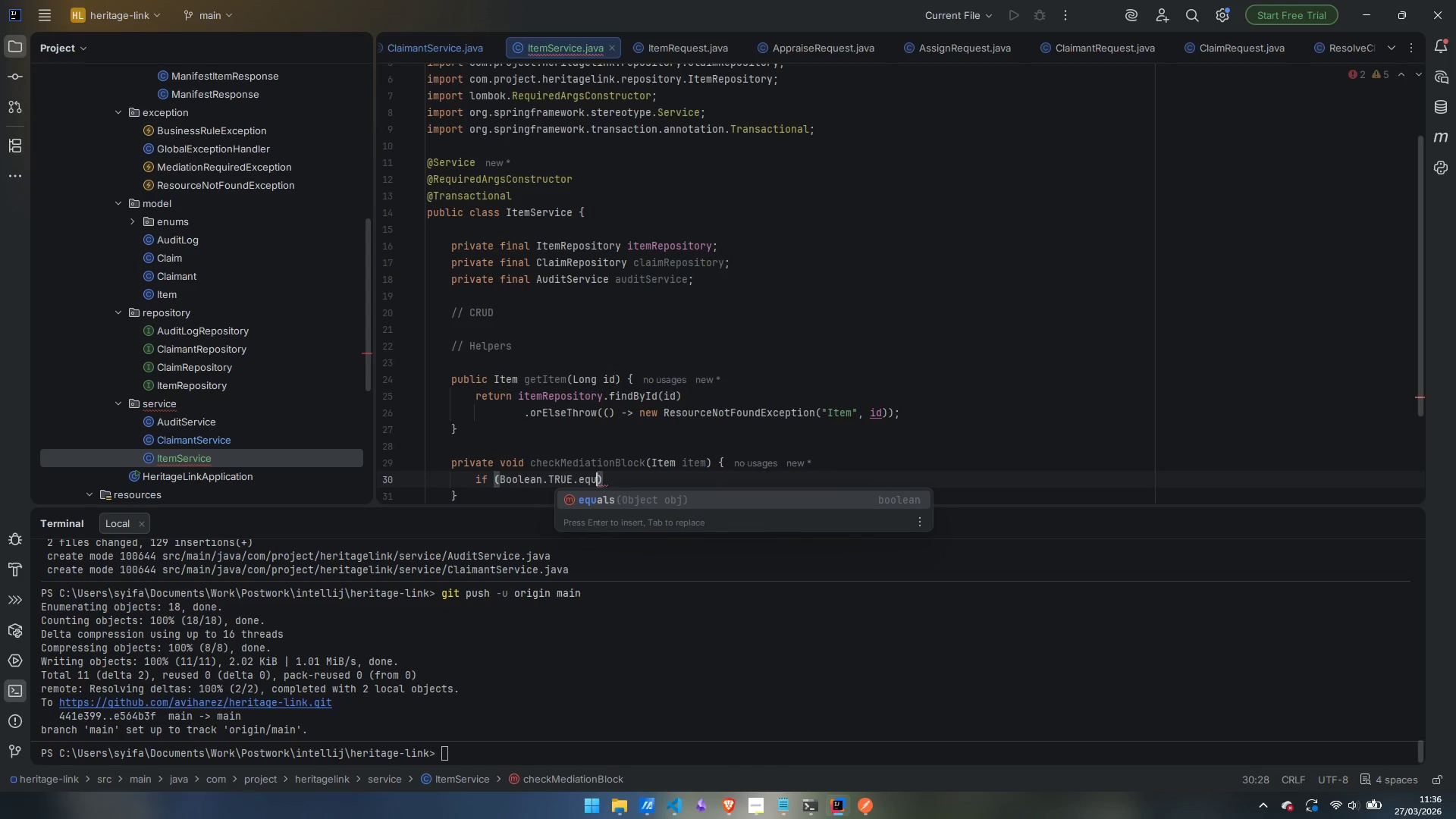 
key(Enter)
 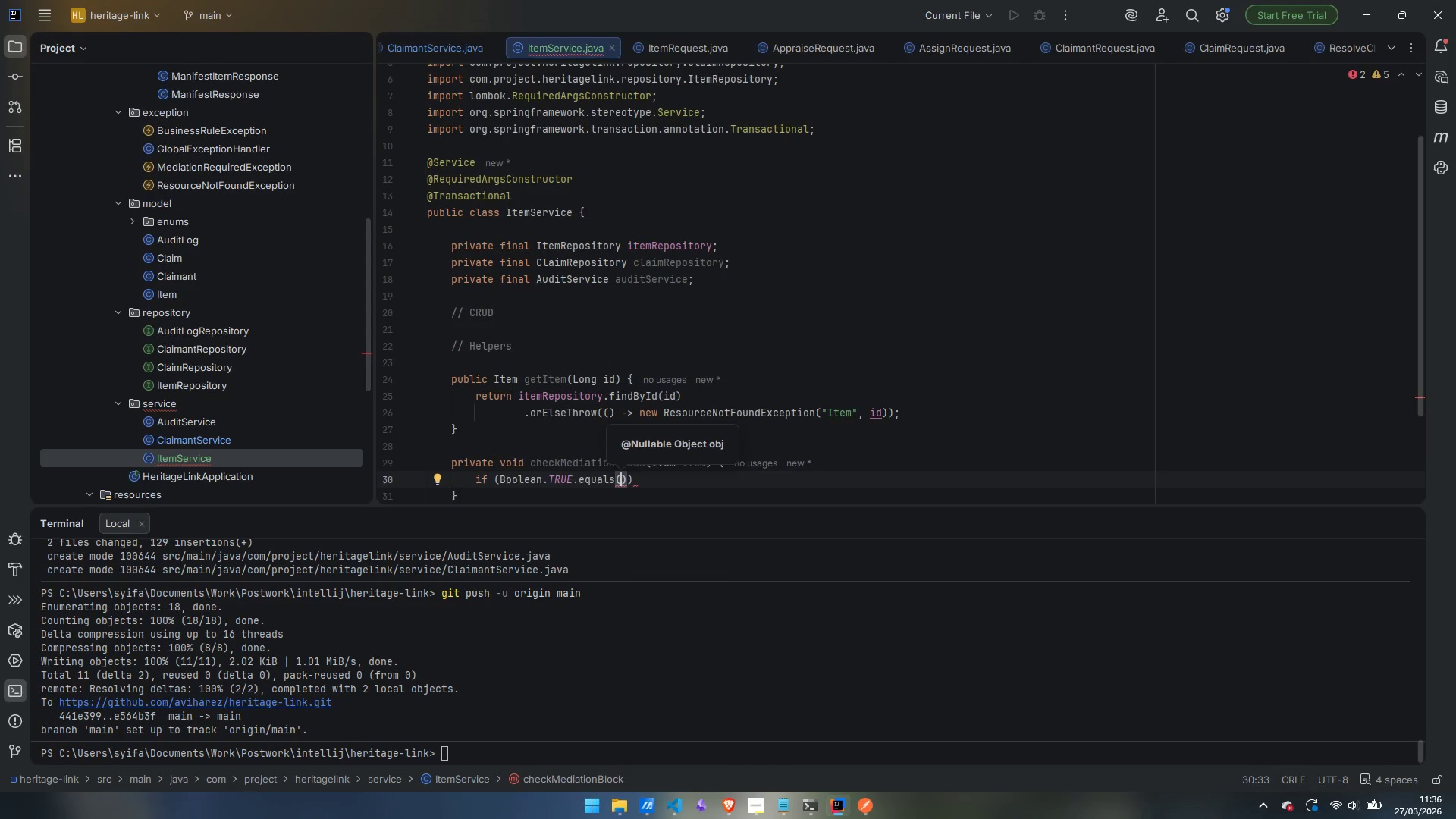 
type(item.getMEdiat)
 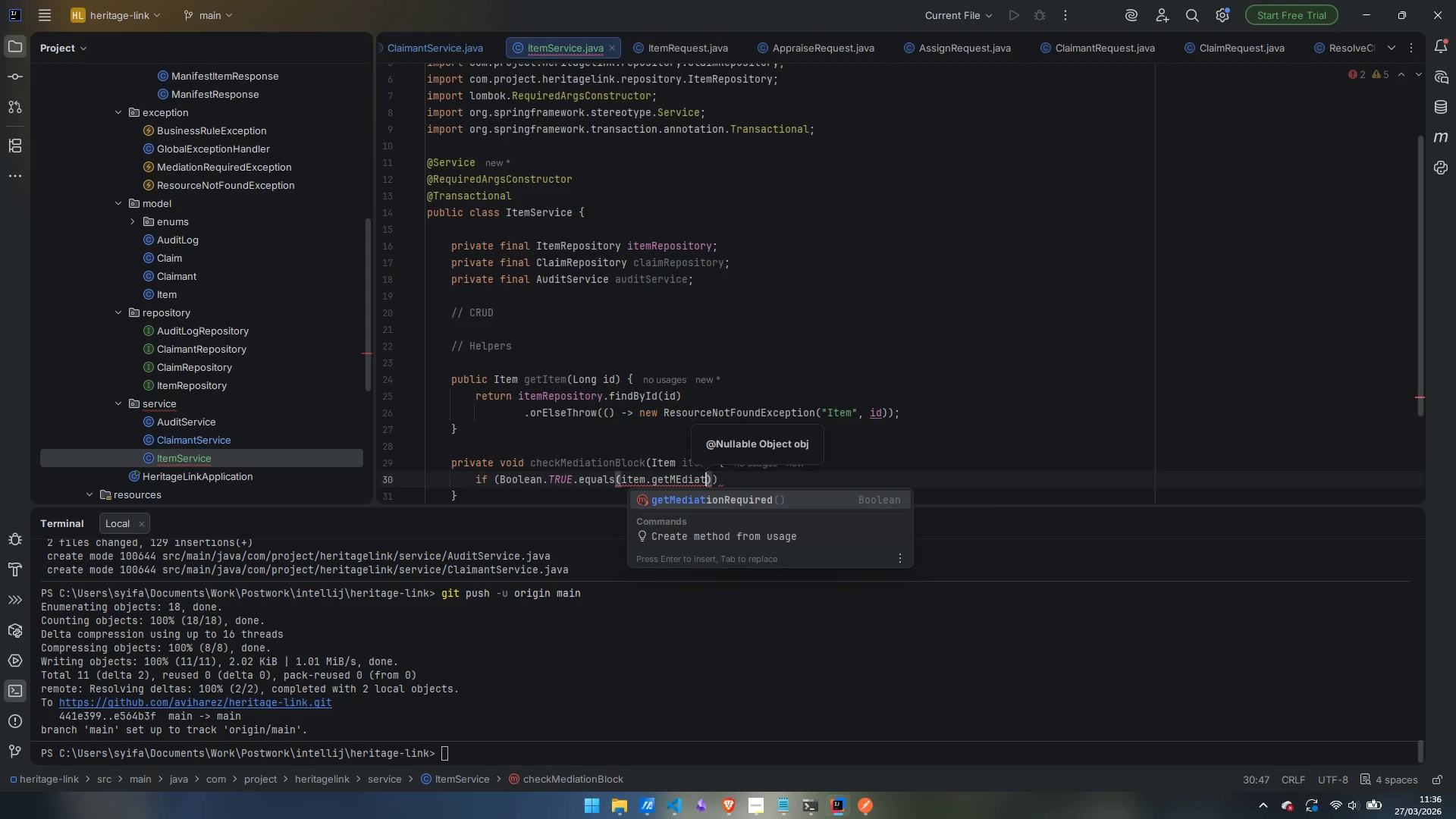 
key(Enter)
 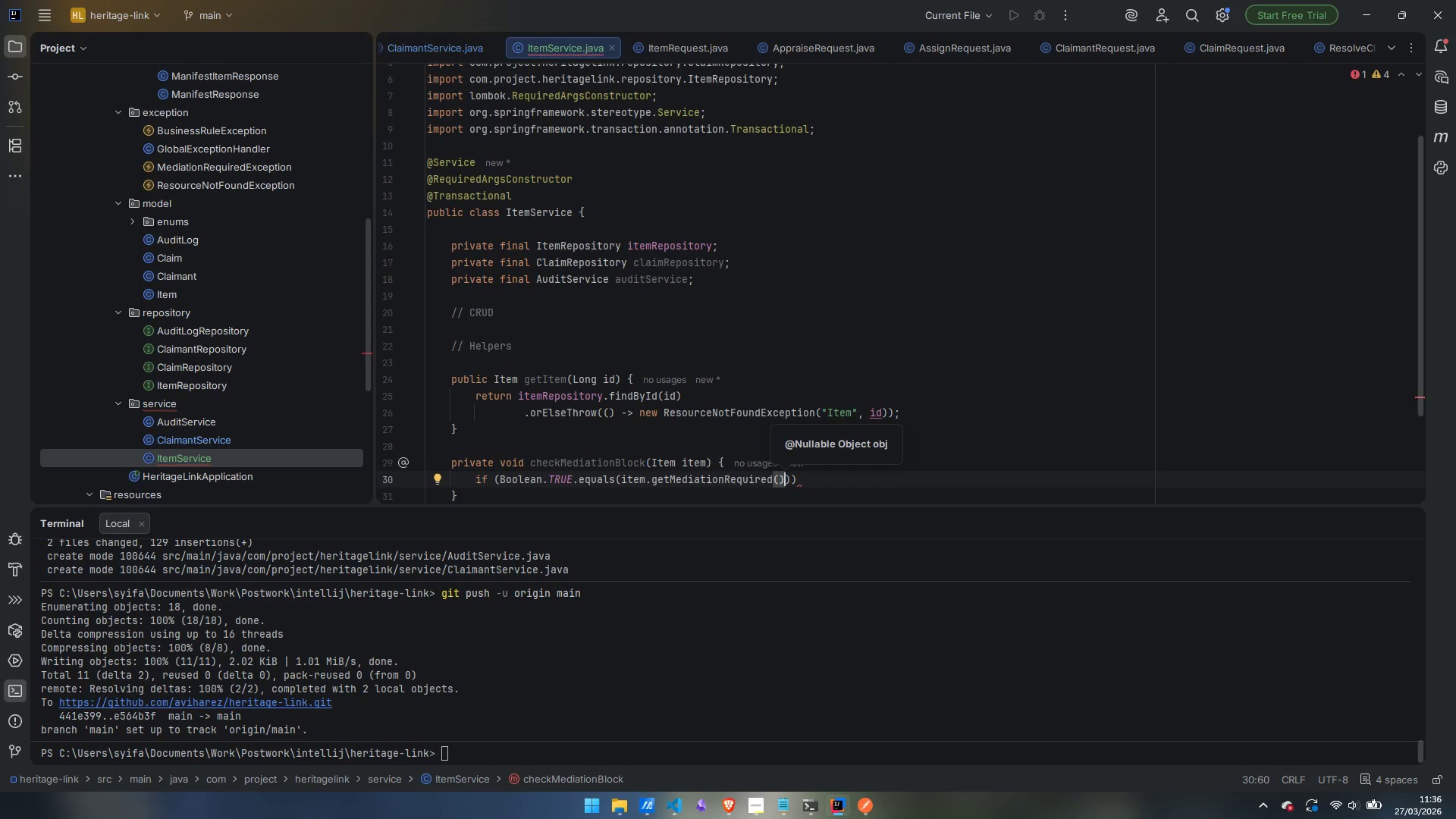 
key(ArrowRight)
 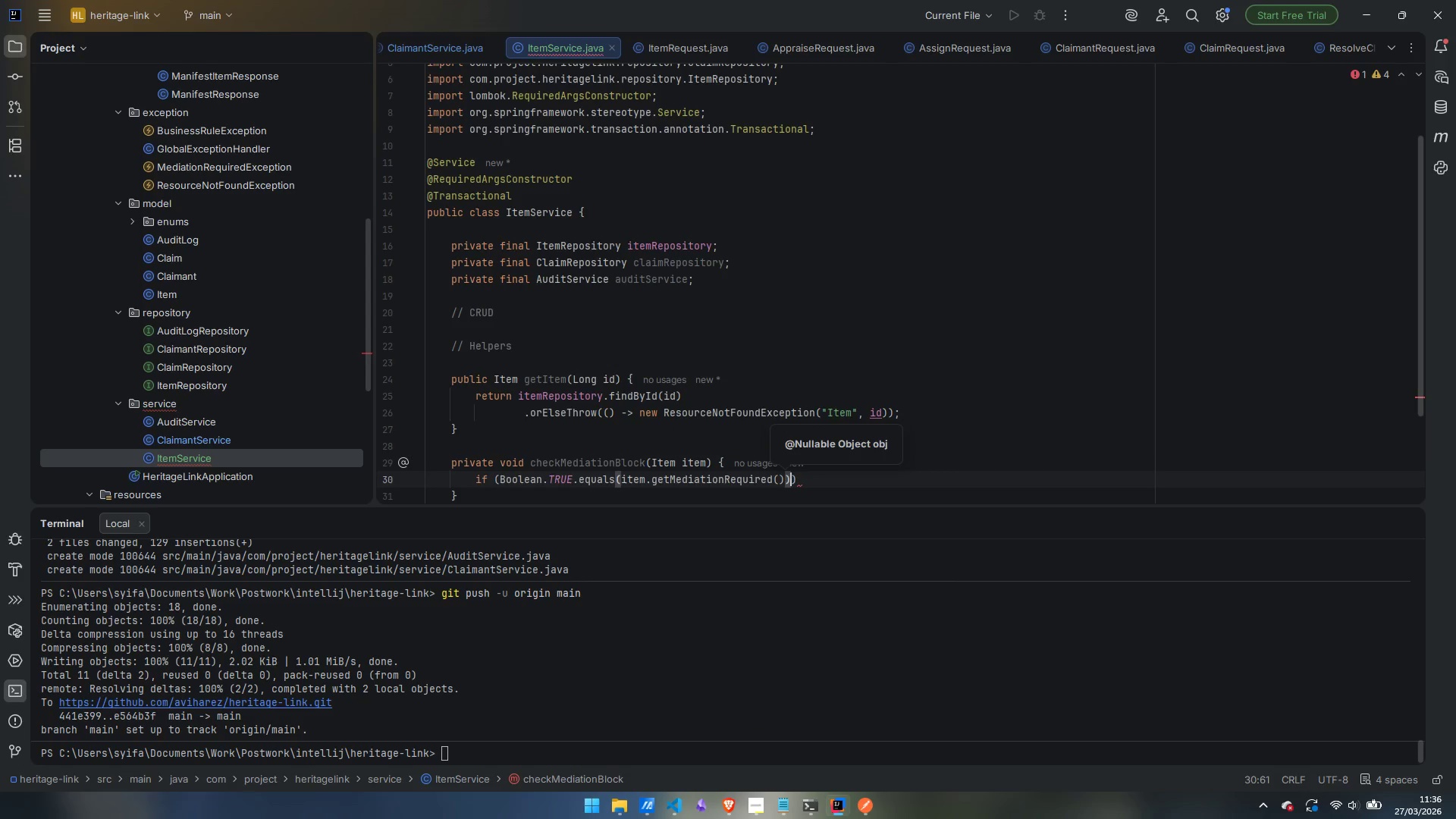 
key(ArrowRight)
 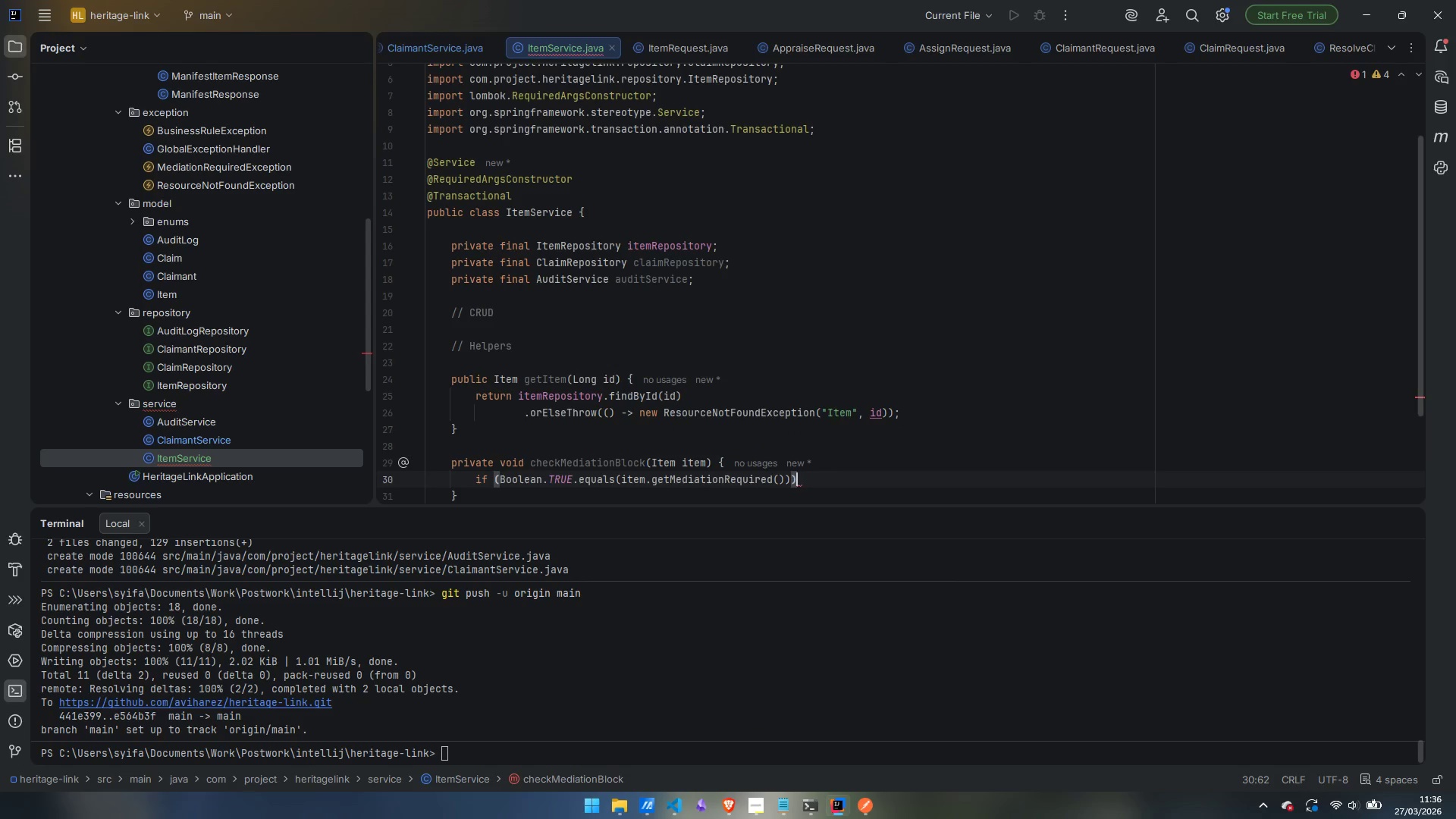 
key(Space)
 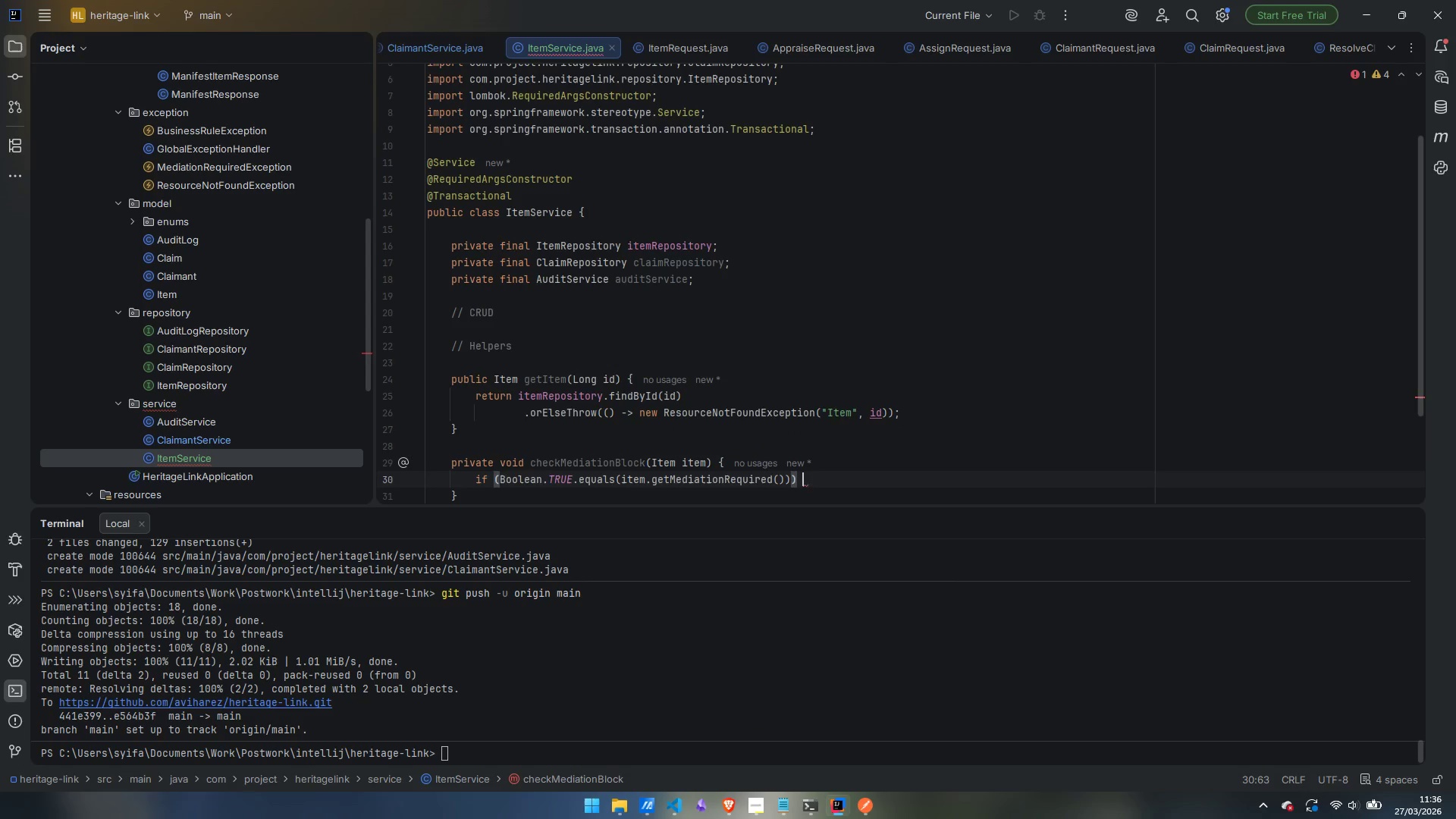 
key(Shift+BracketLeft)
 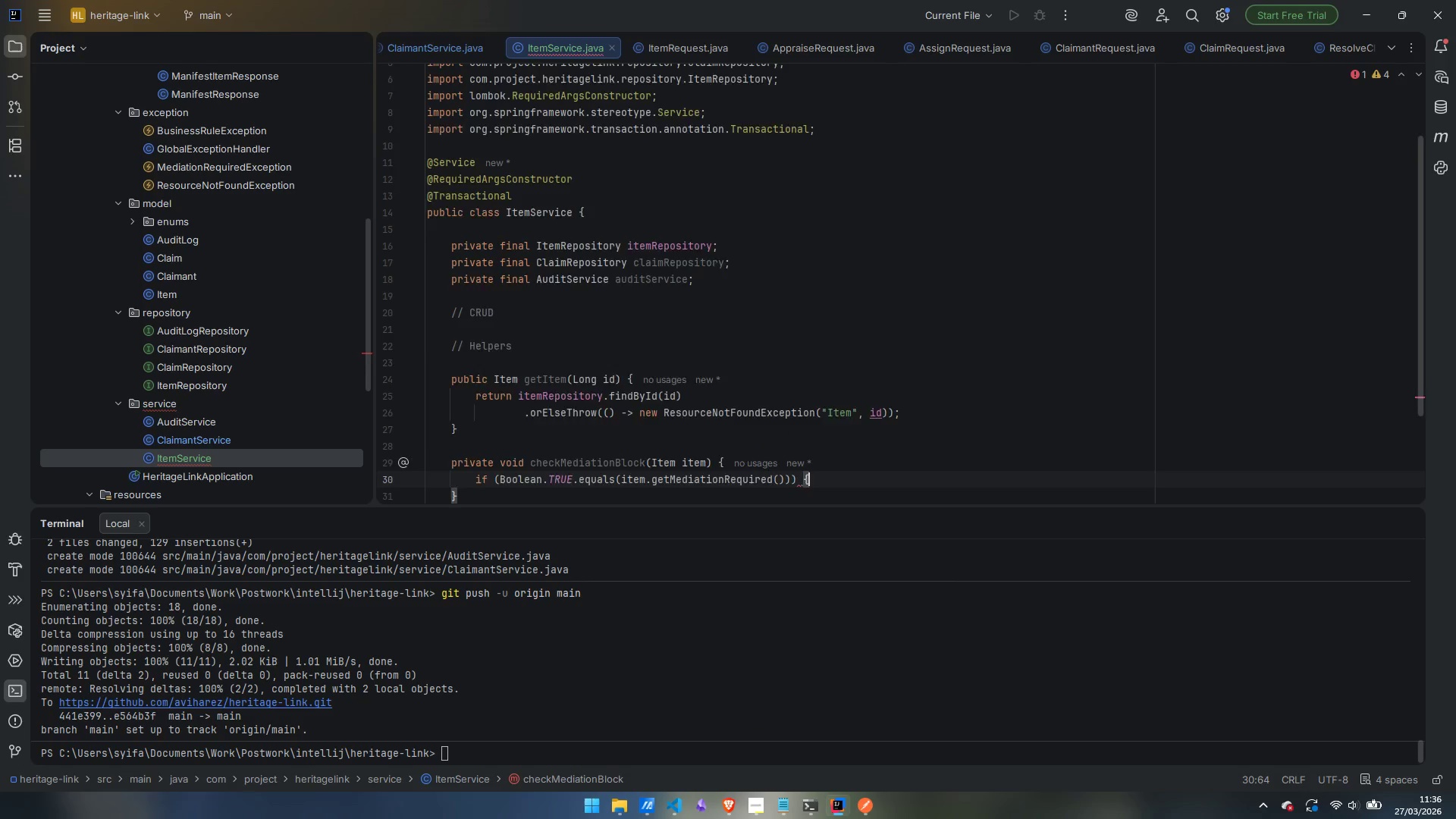 
key(Enter)
 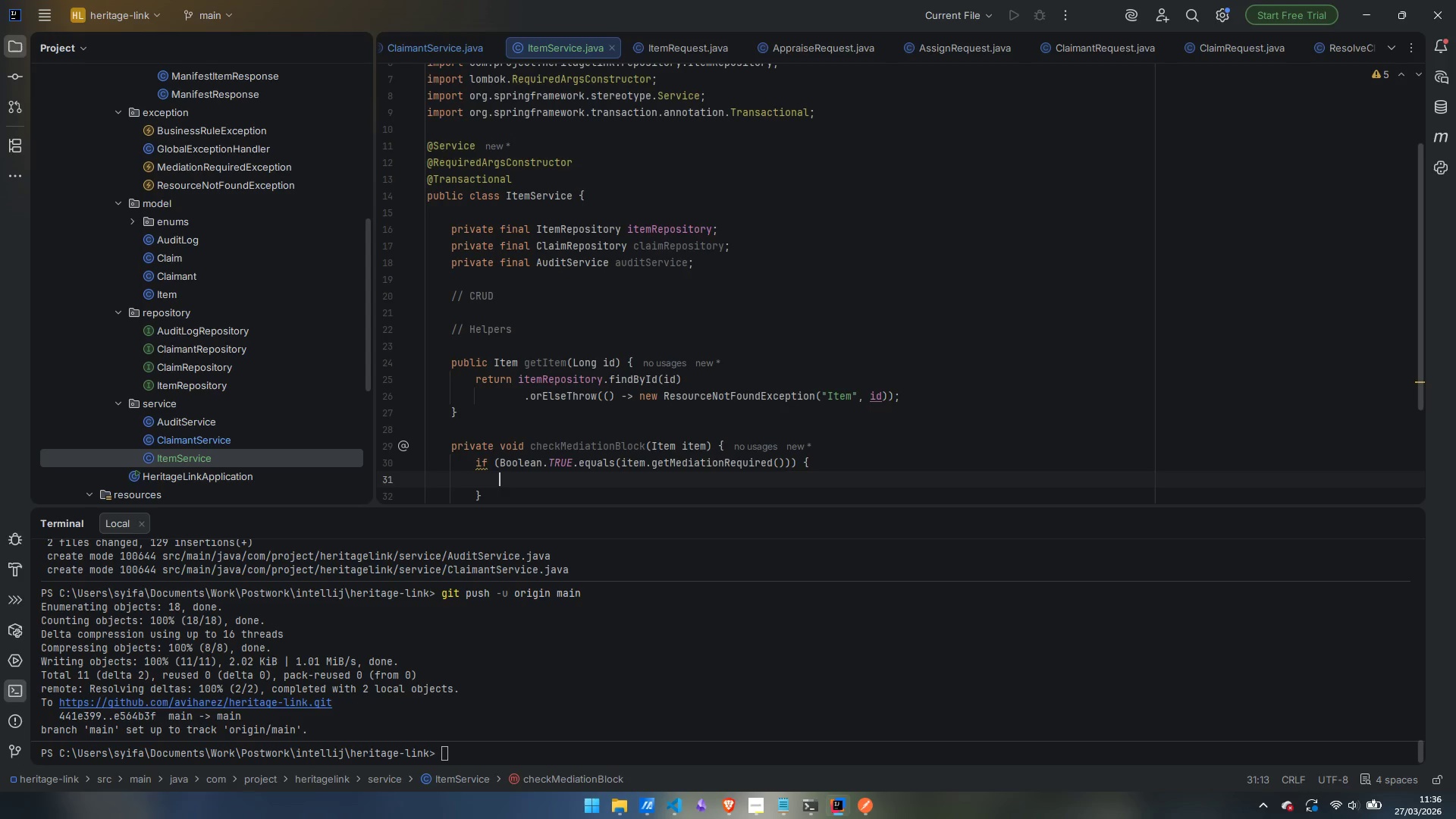 
type(thr)
key(Tab)
type(MediationRequiredException)
 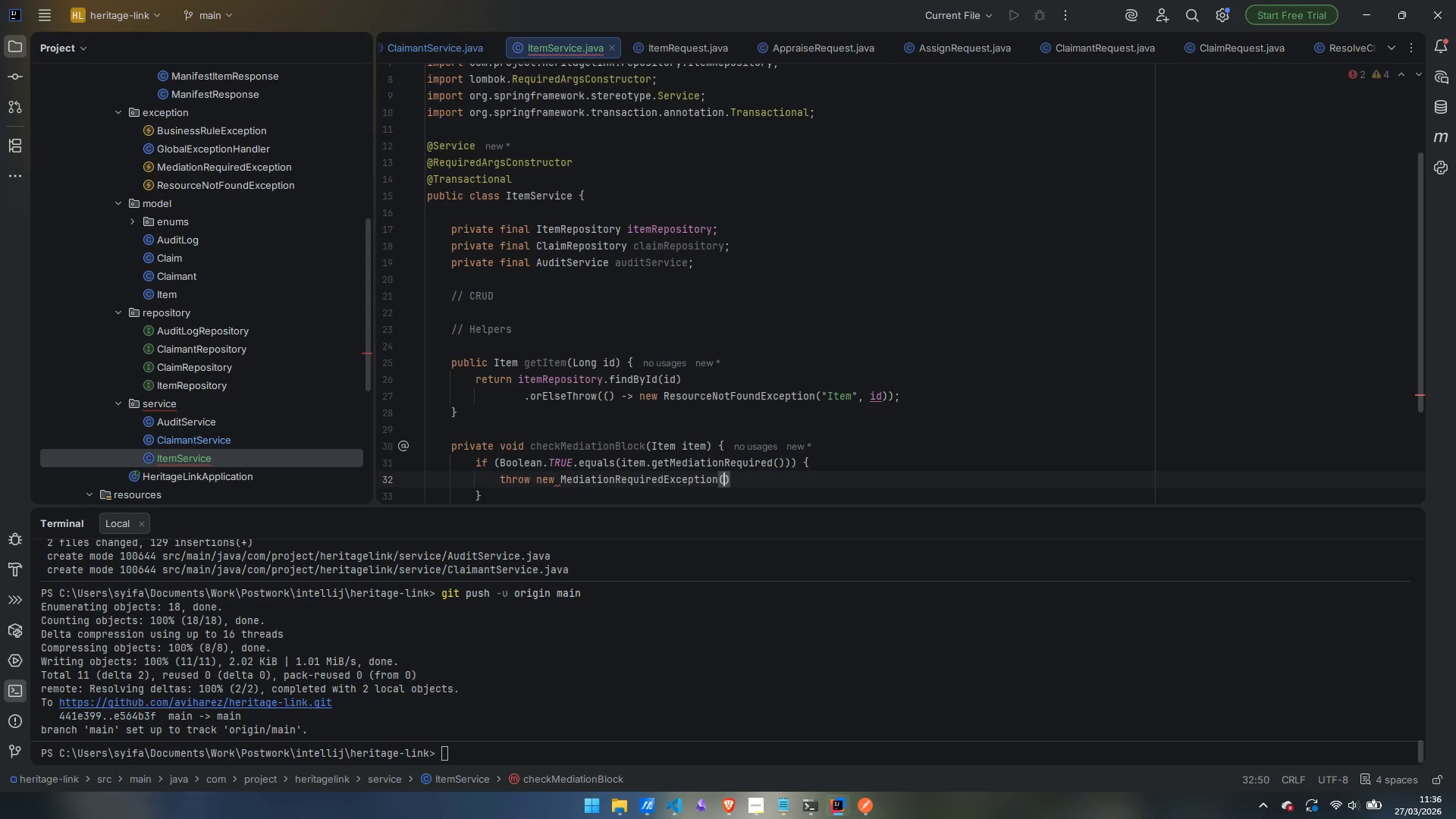 
 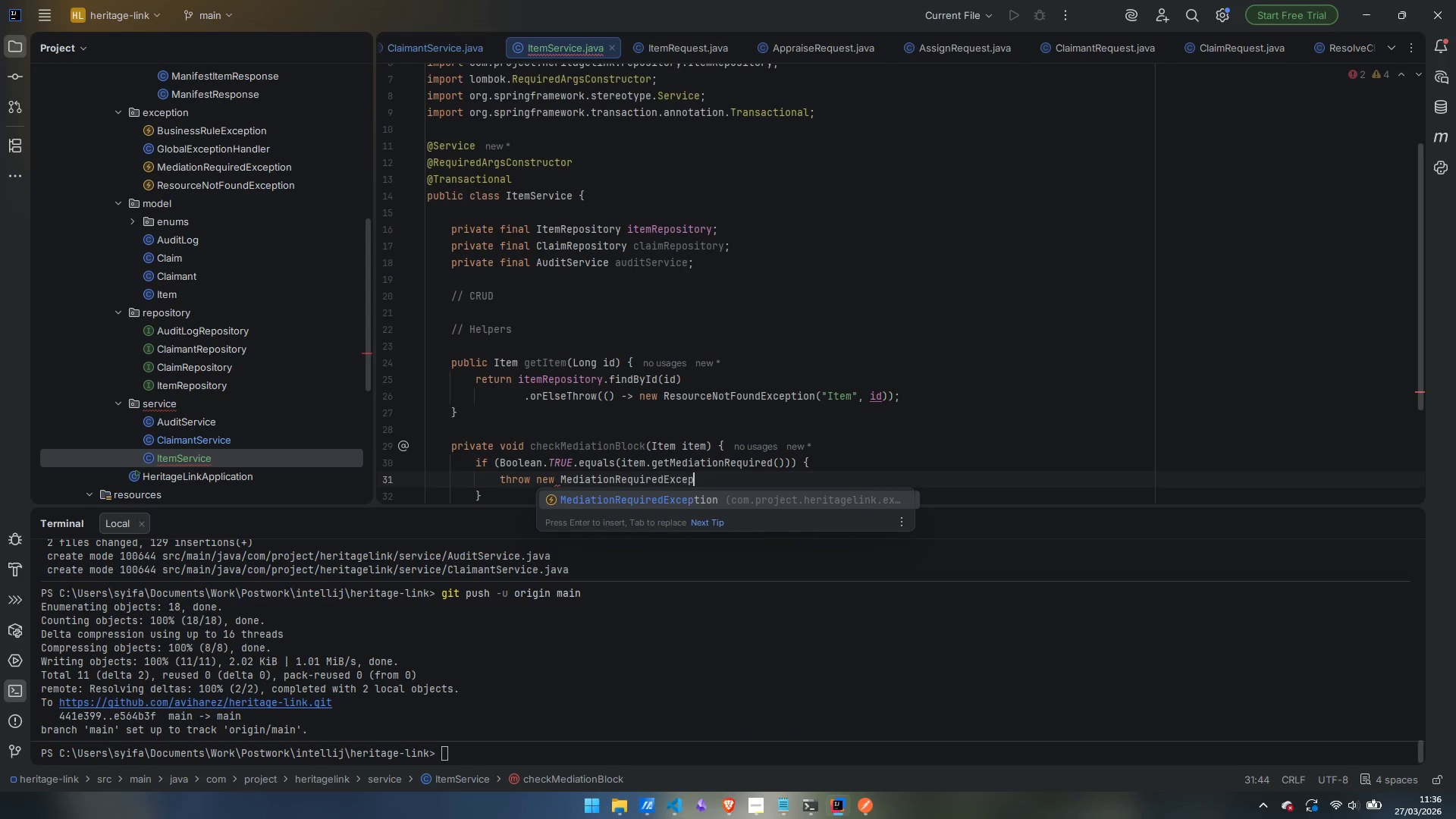 
key(Enter)
 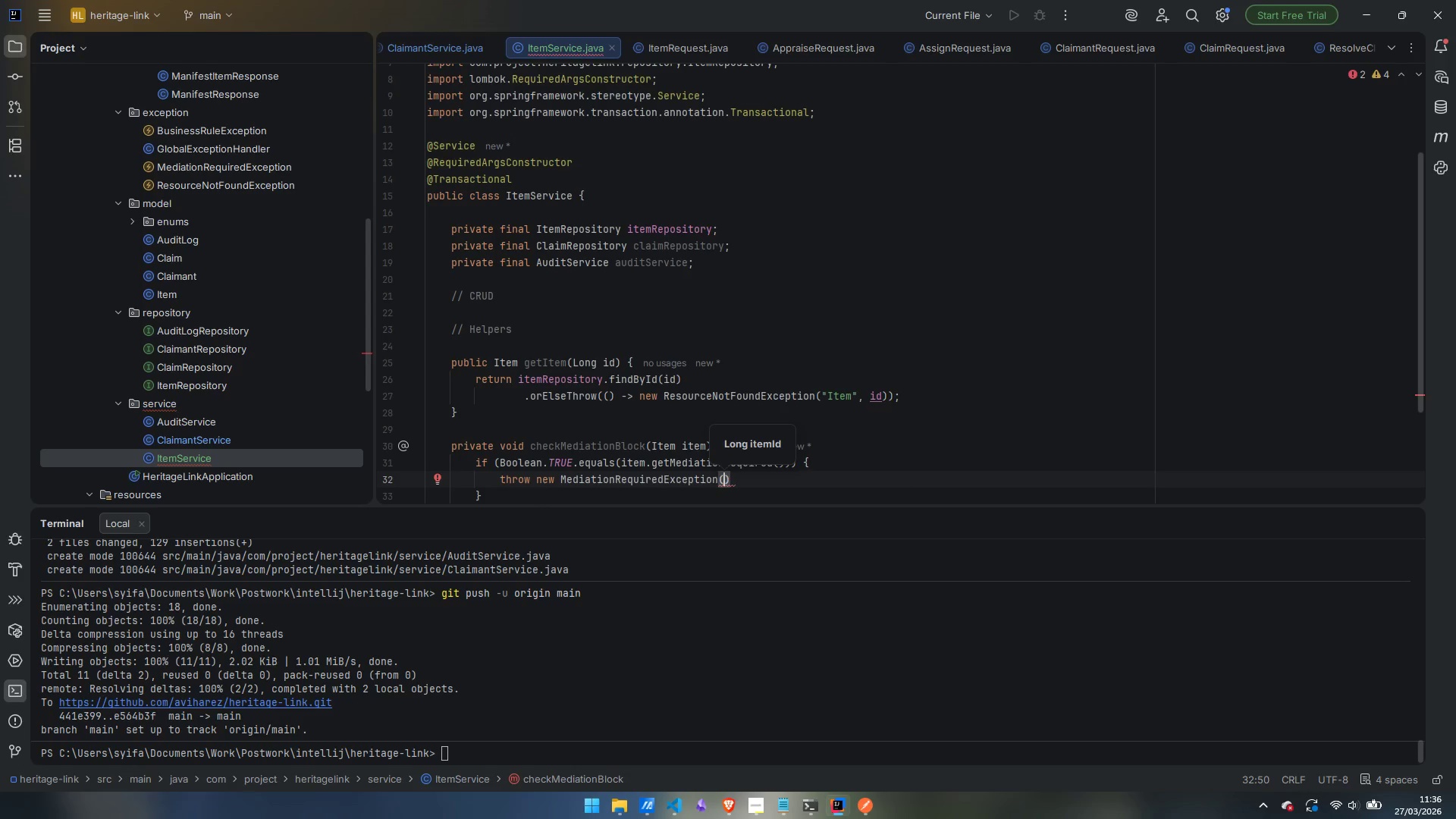 
type(item.getId)
 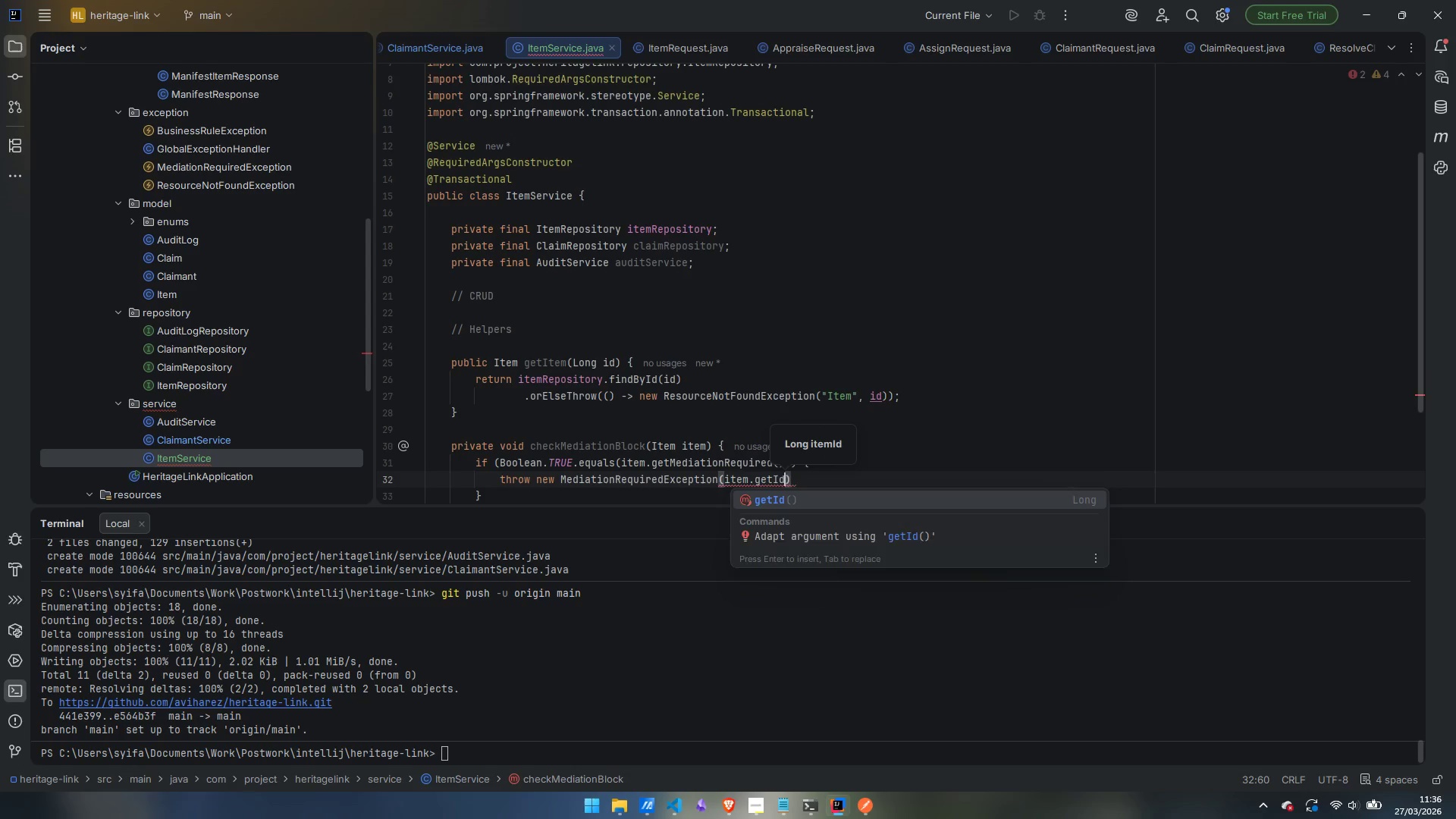 
key(Enter)
 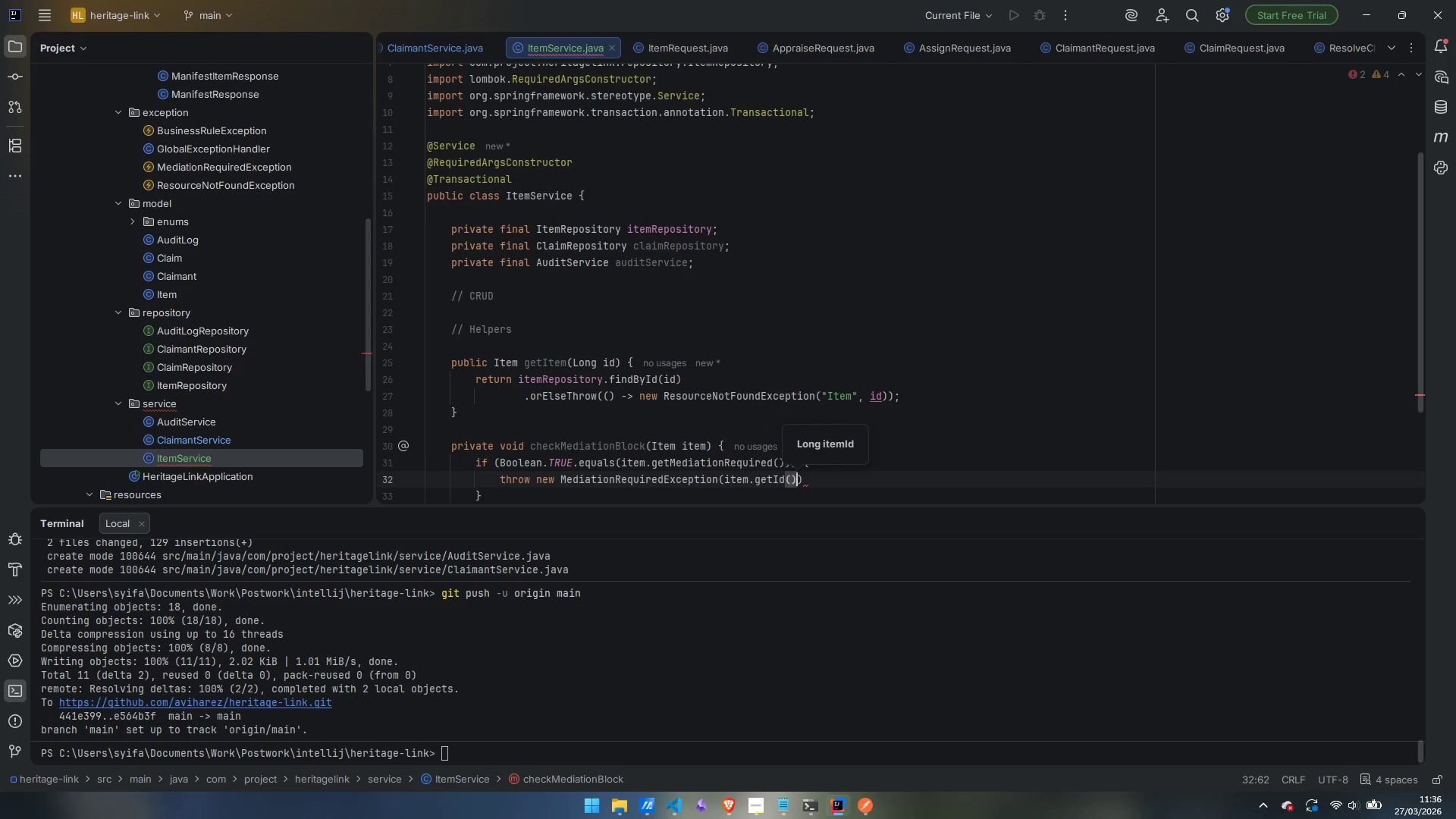 
key(ArrowRight)
 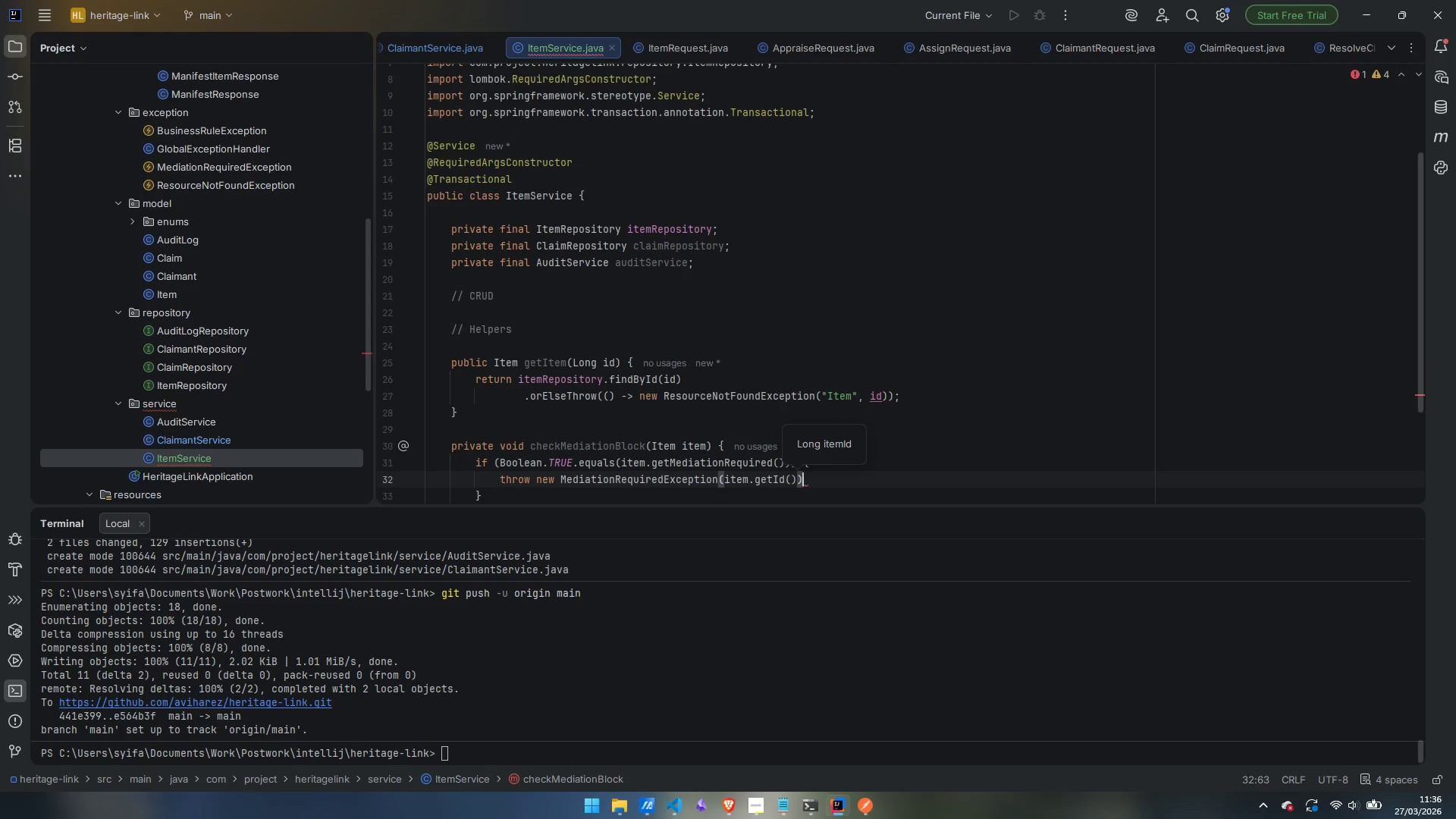 
key(Semicolon)
 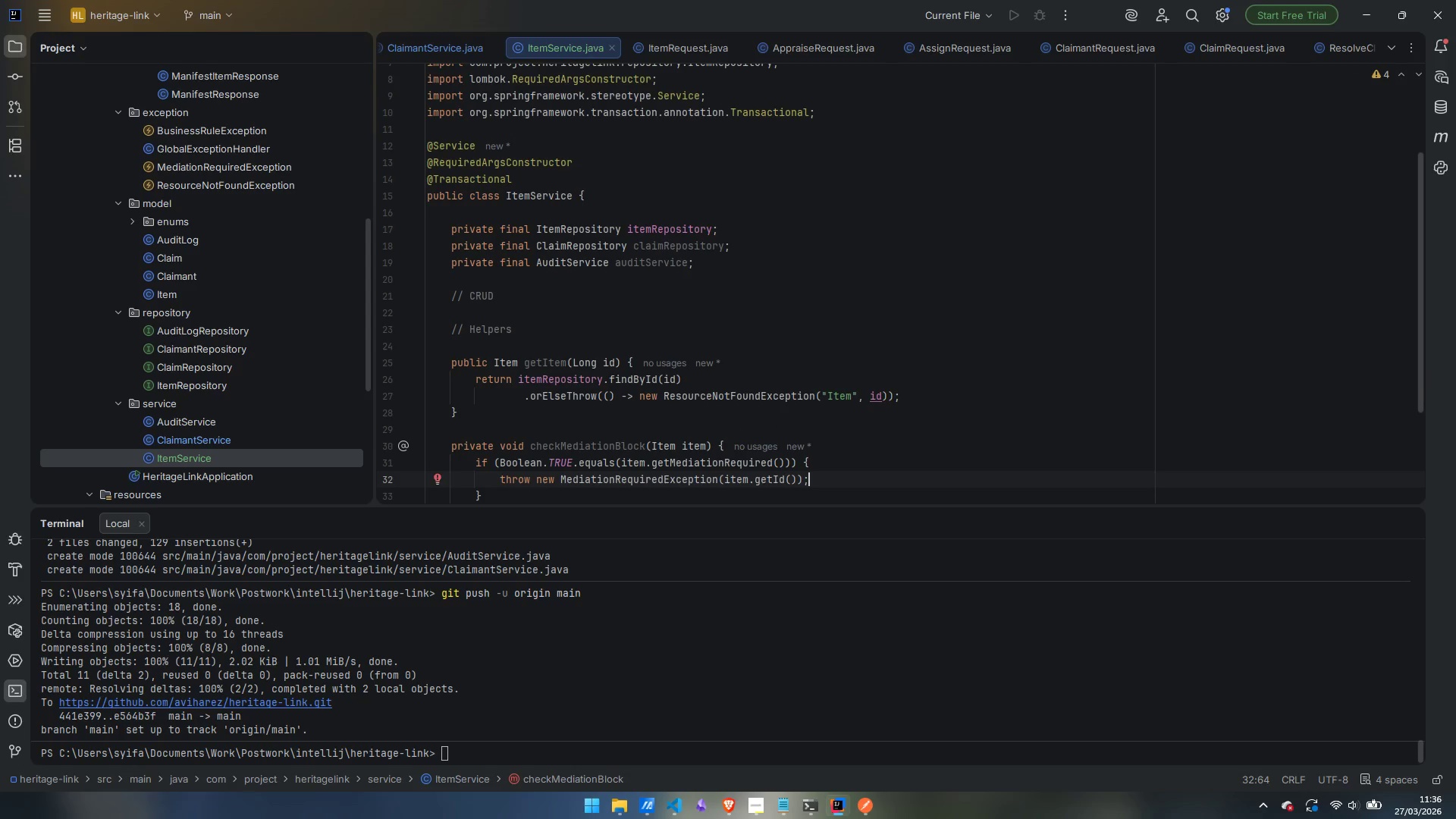 
key(ArrowDown)
 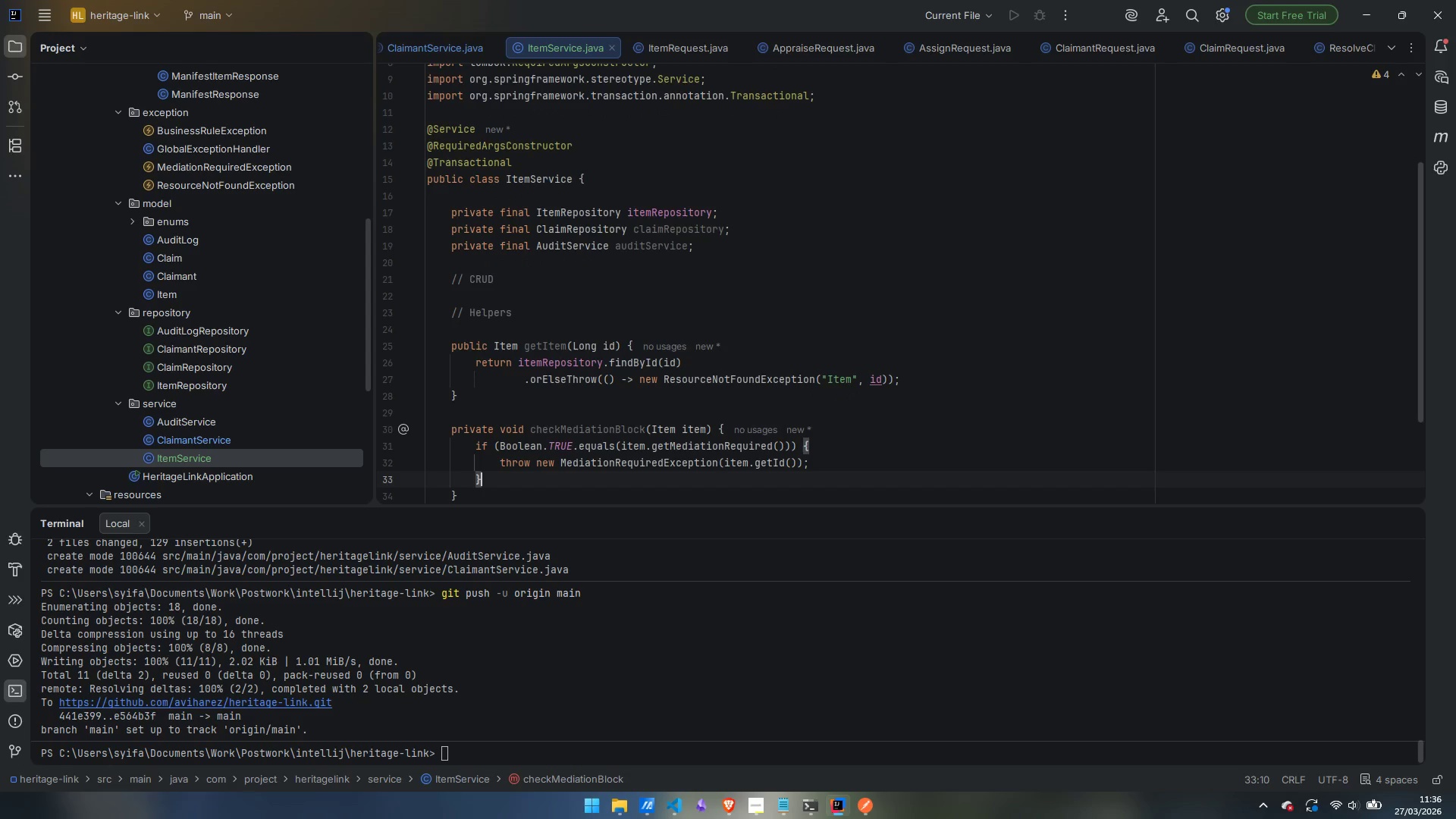 
key(ArrowDown)
 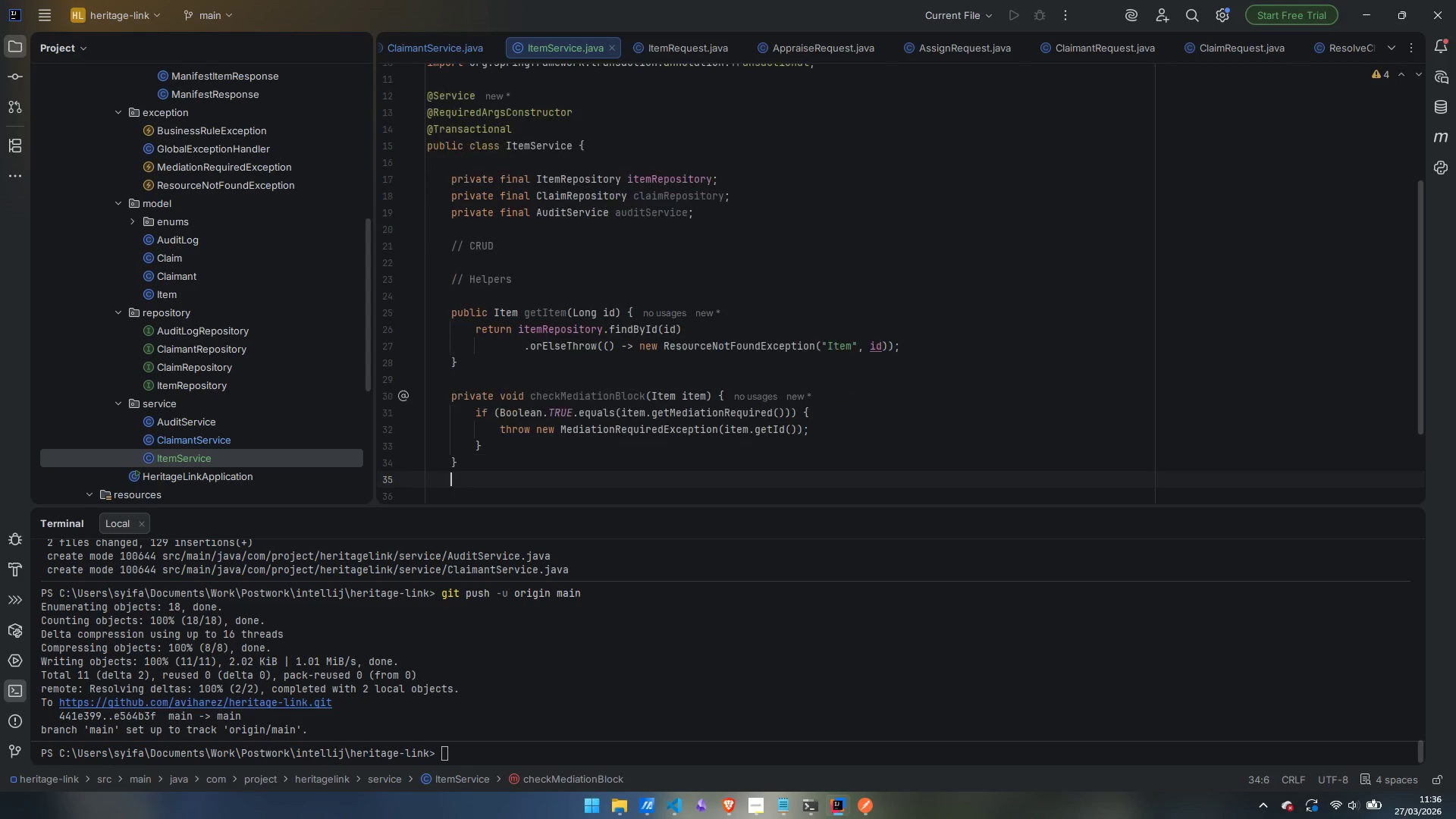 
key(Enter)
 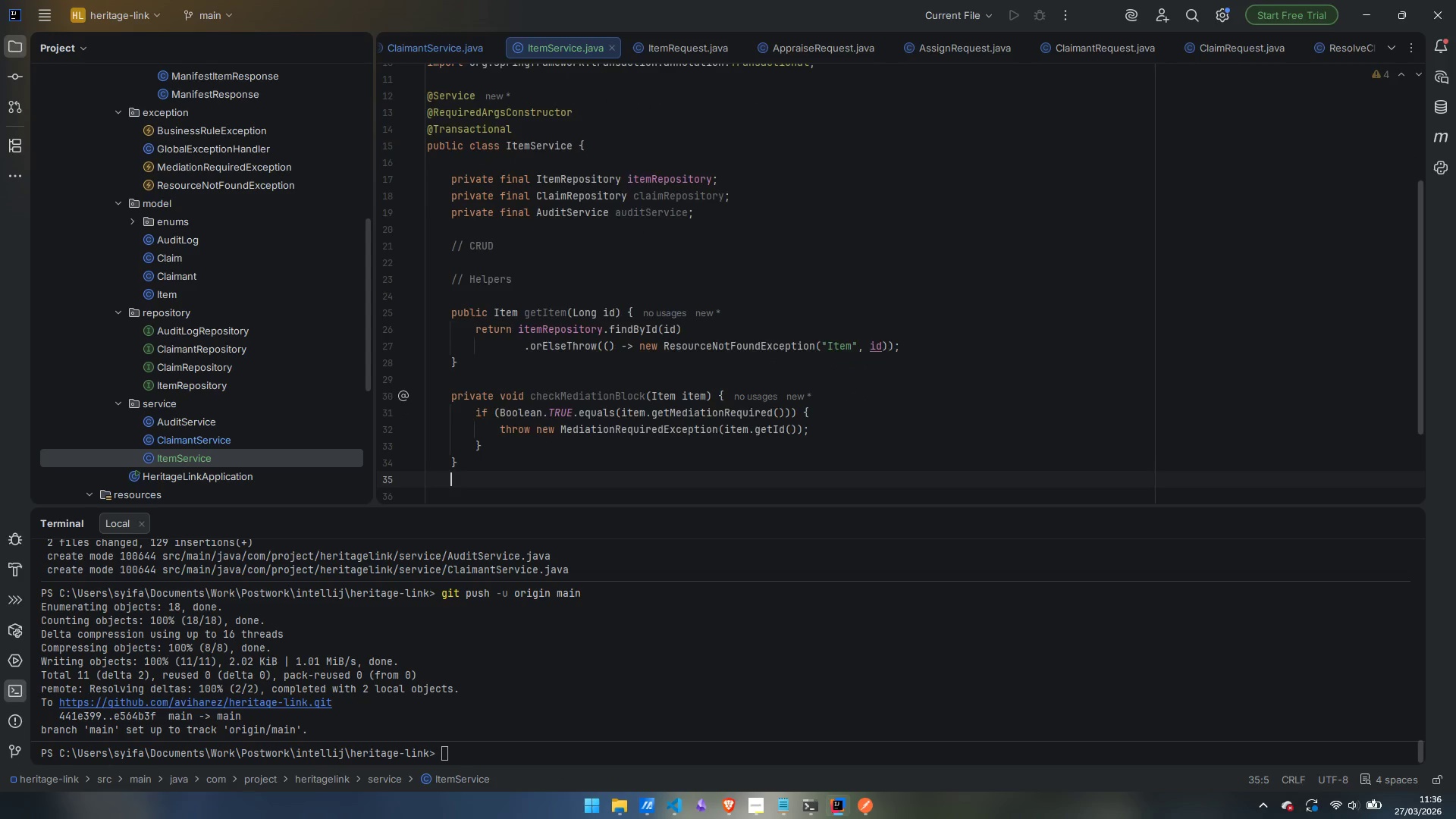 
key(Enter)
 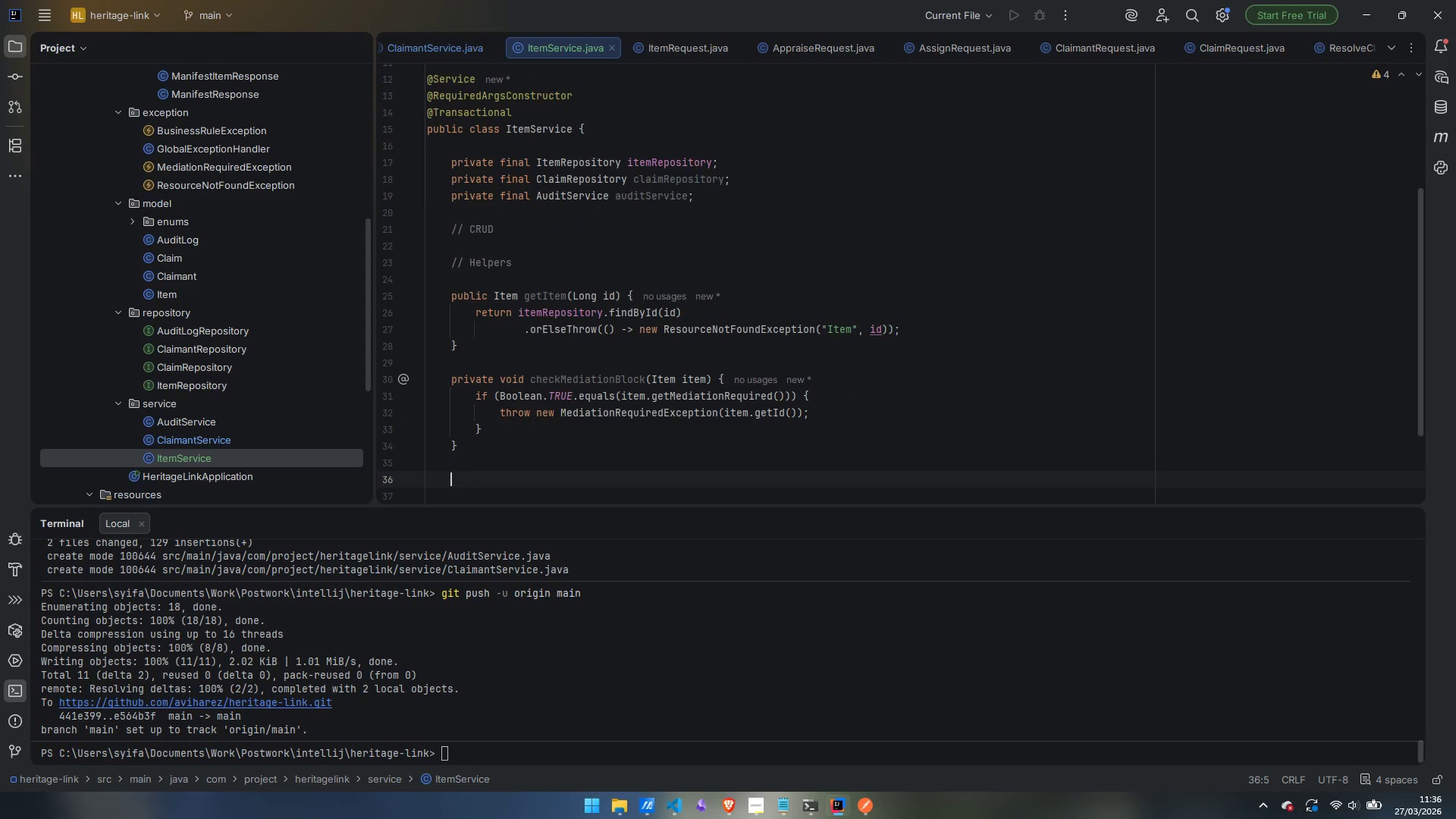 
wait(5.25)
 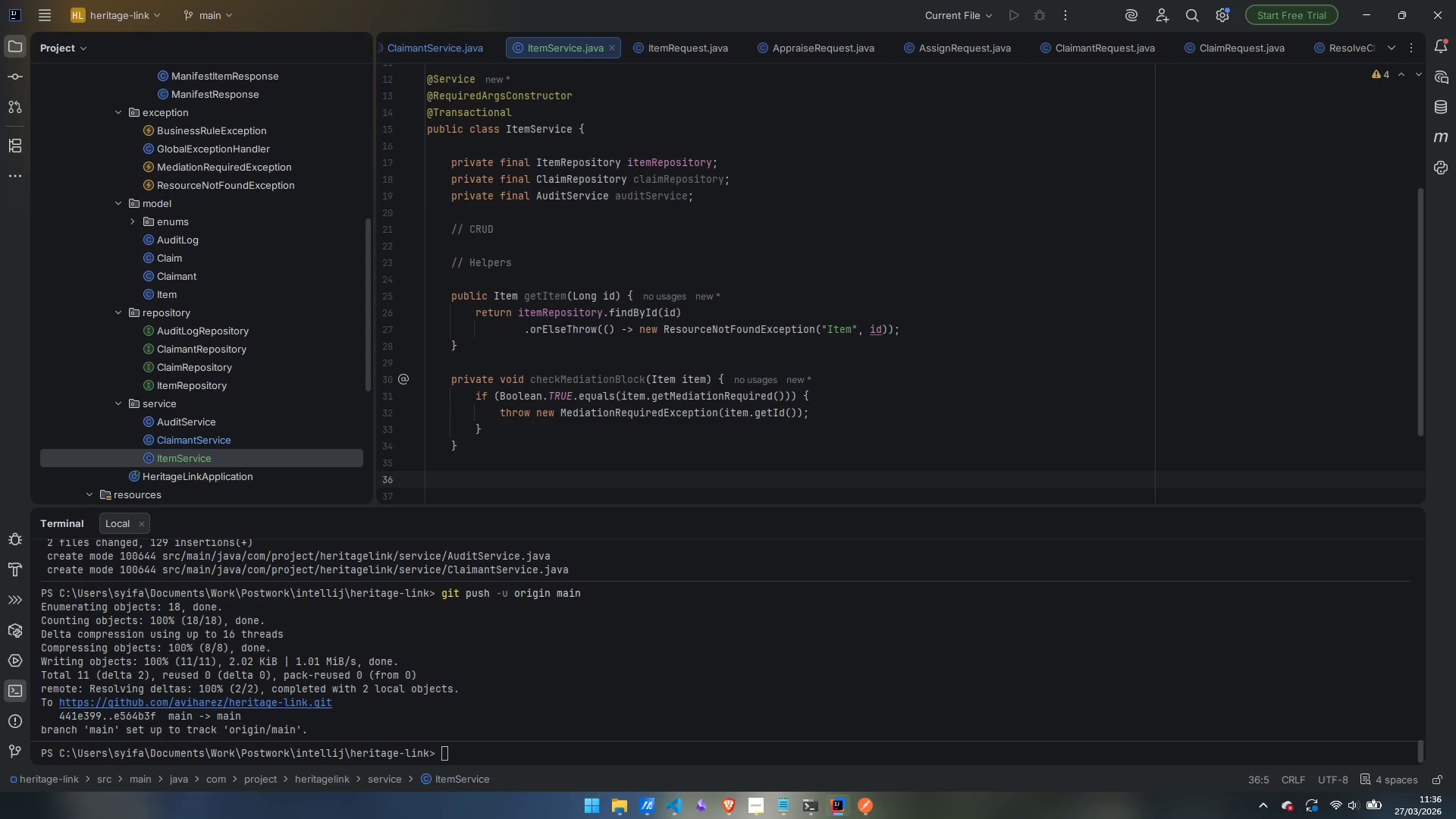 
type(private void val;)
key(Backspace)
type(idateSaleAppraisal(Item item)
 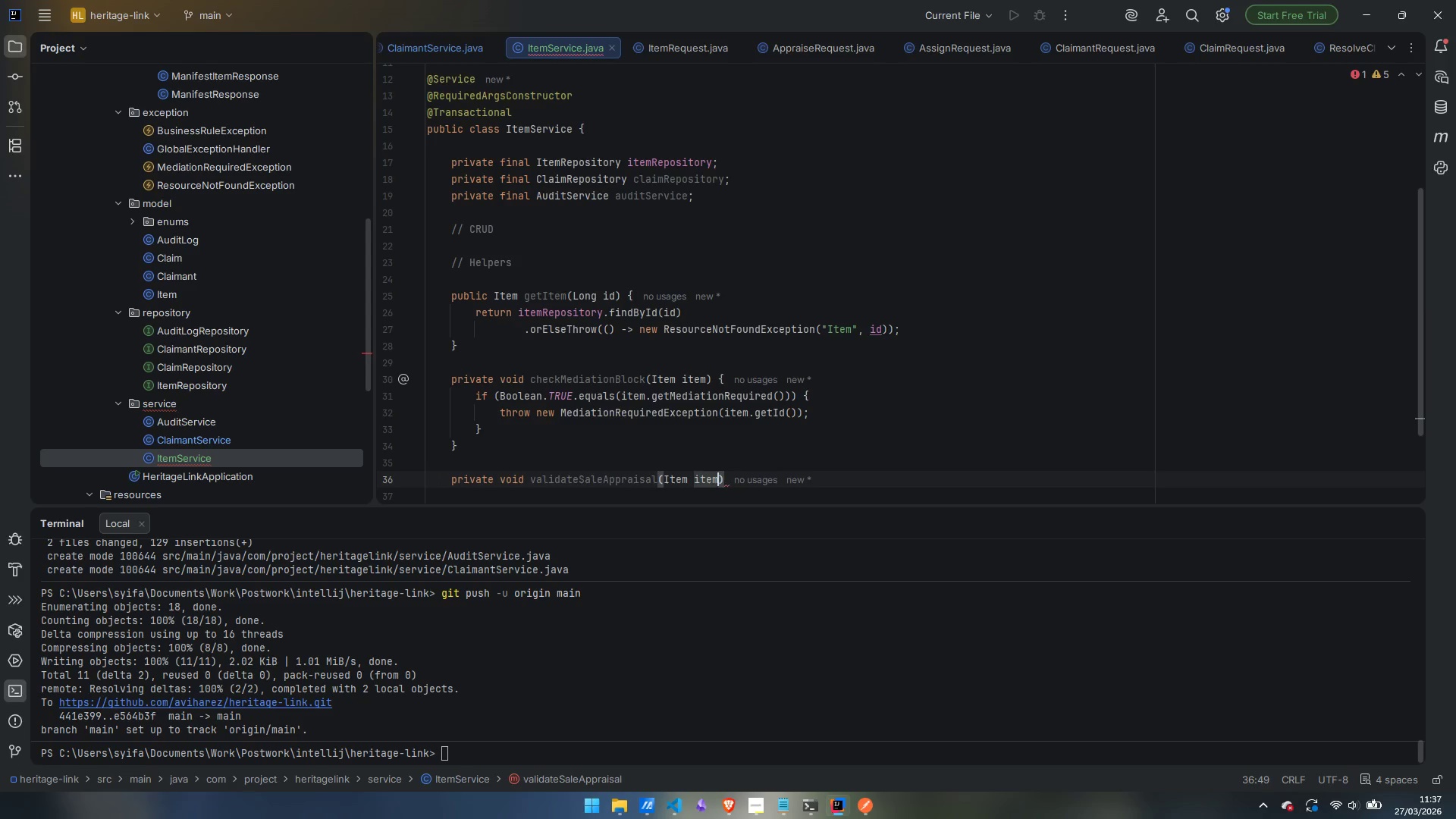 
key(ArrowRight)
 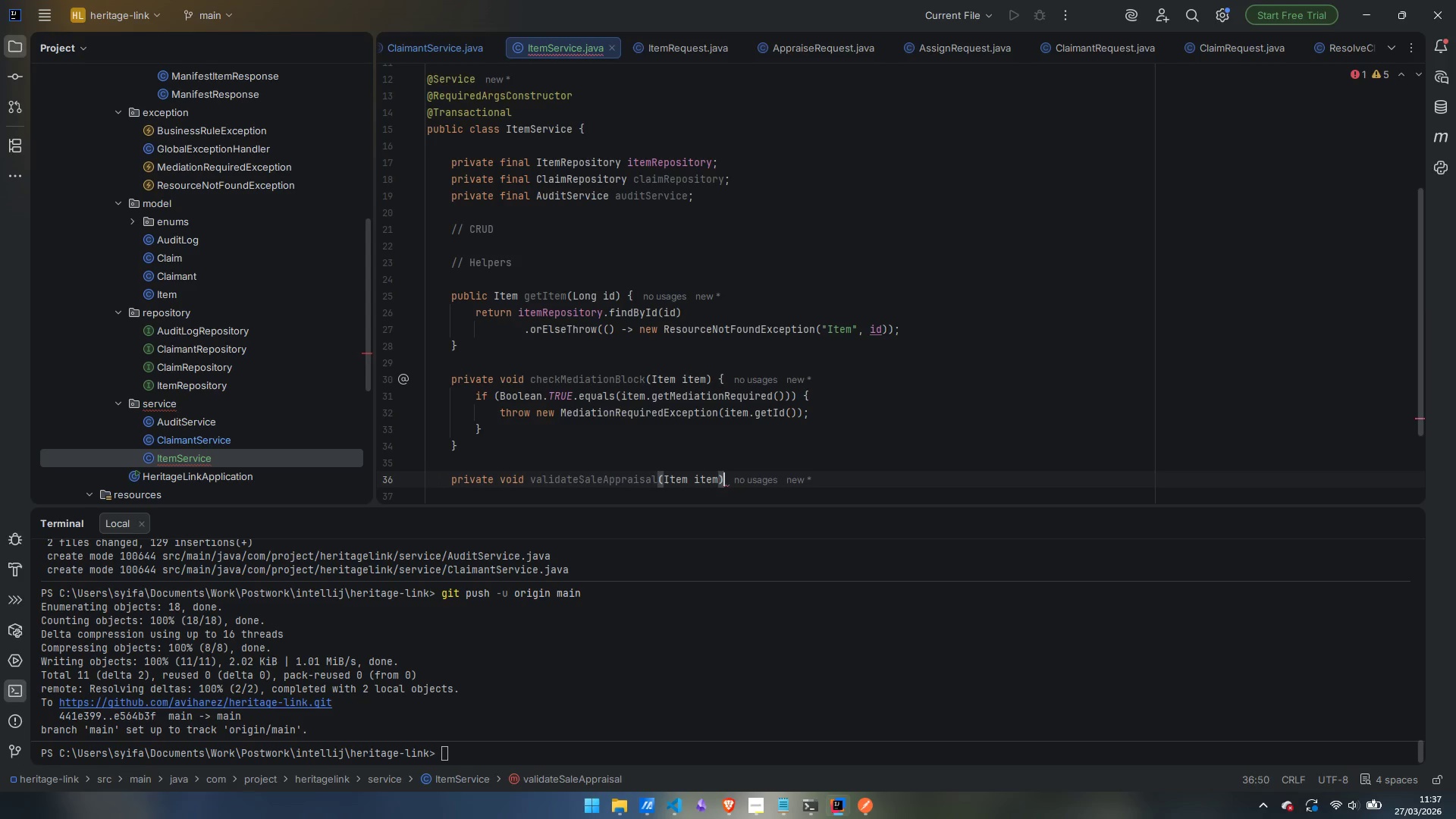 
key(Space)
 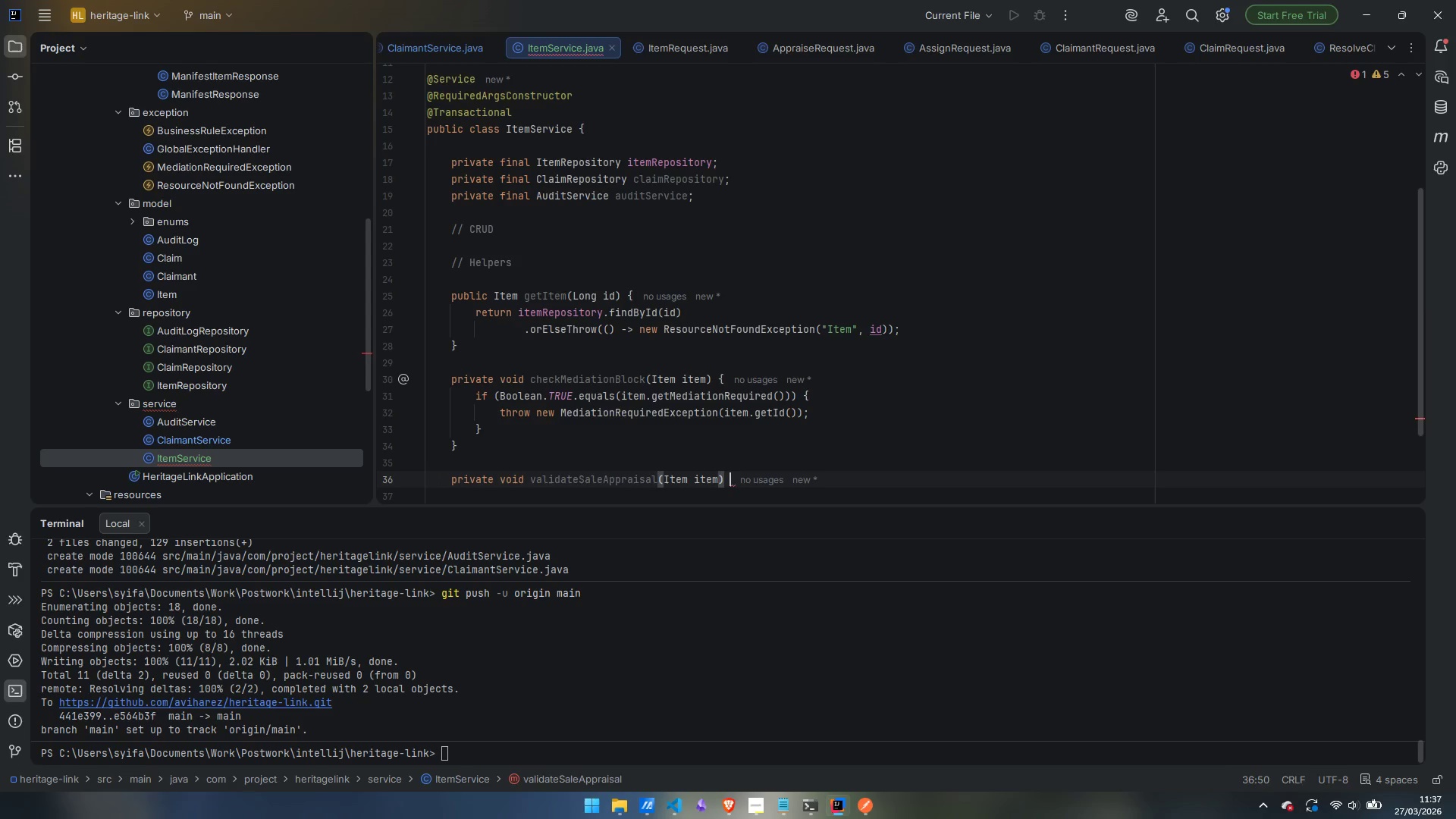 
key(Shift+ShiftLeft)
 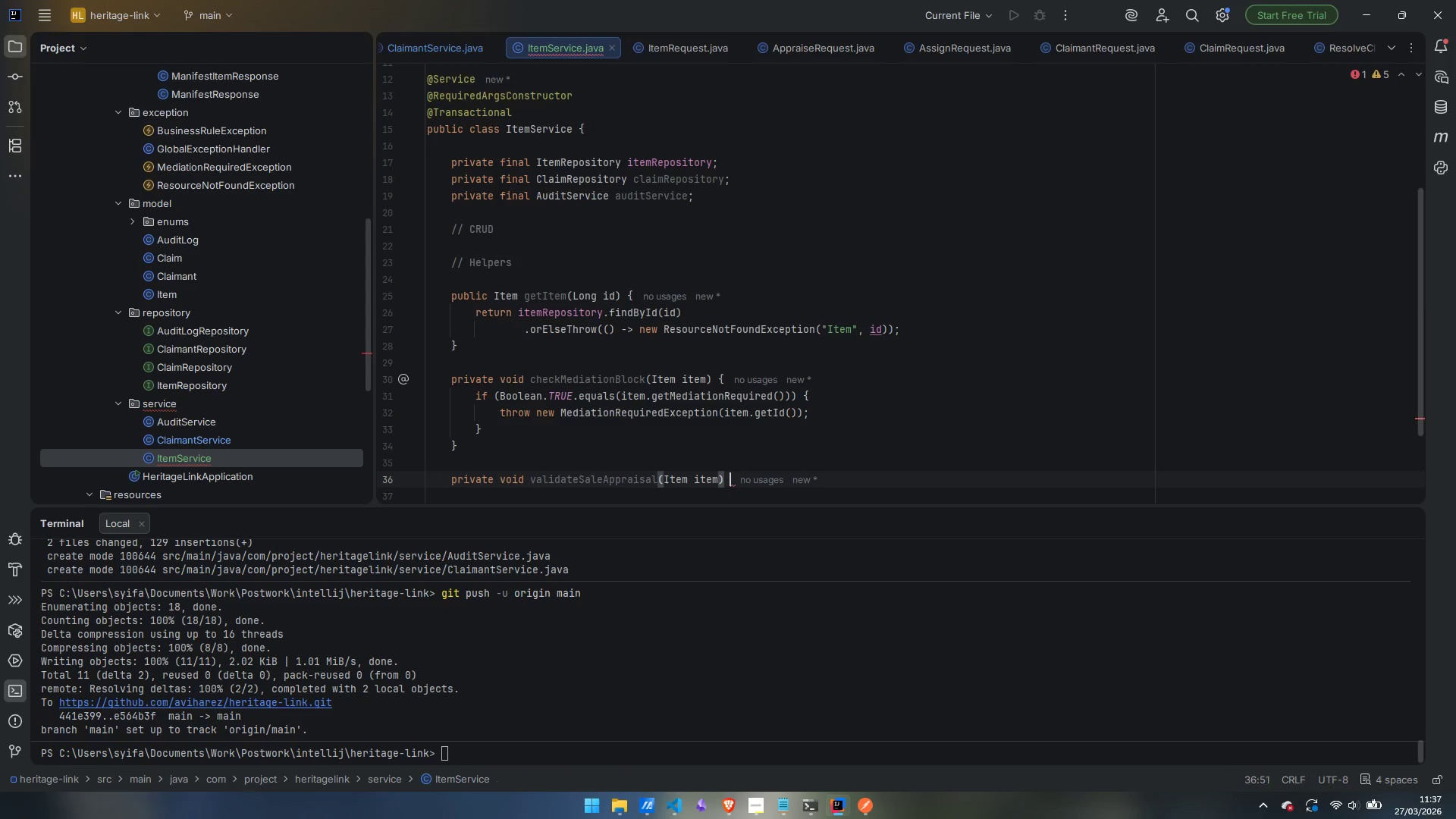 
key(Shift+BracketLeft)
 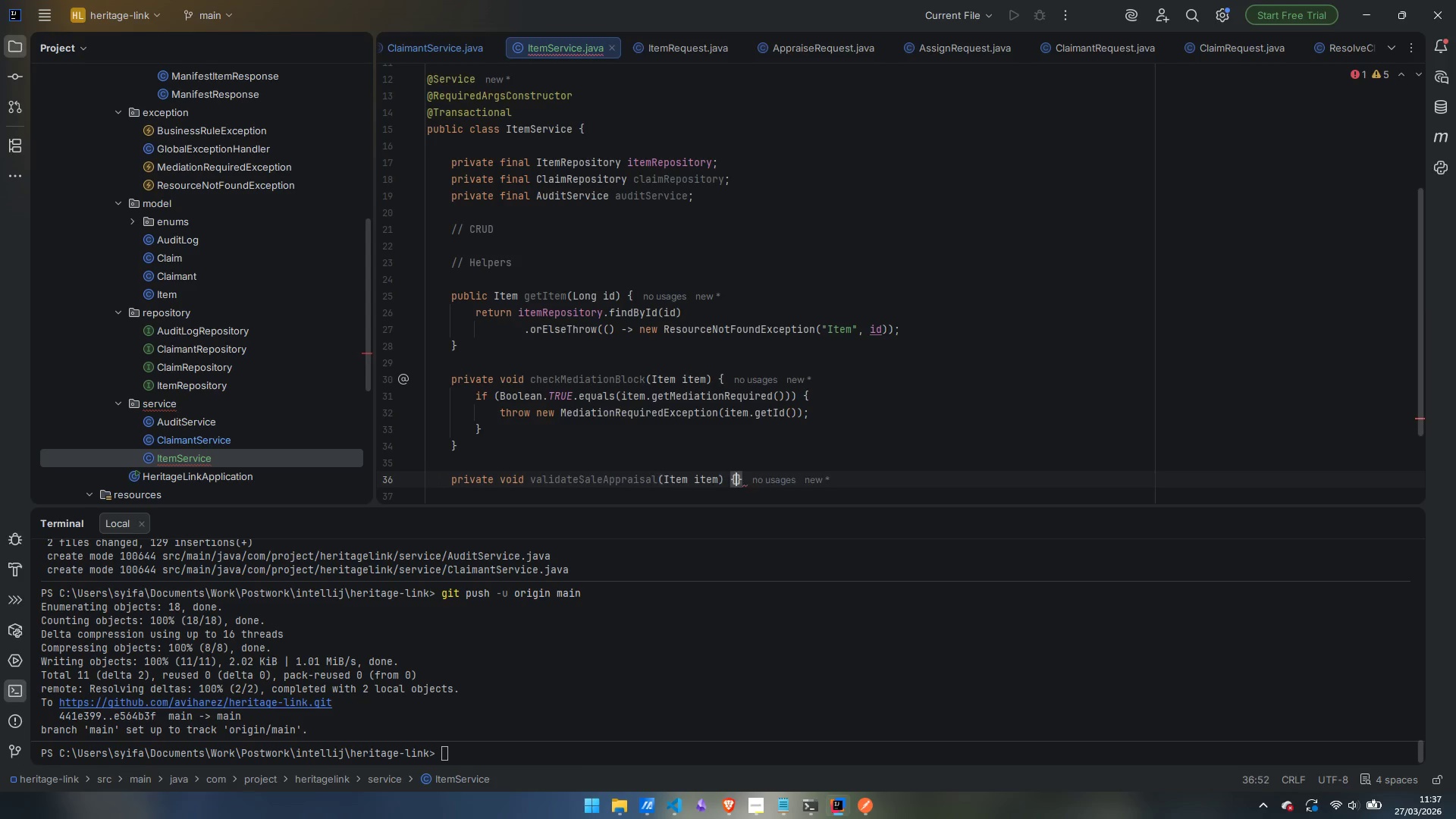 
key(Enter)
 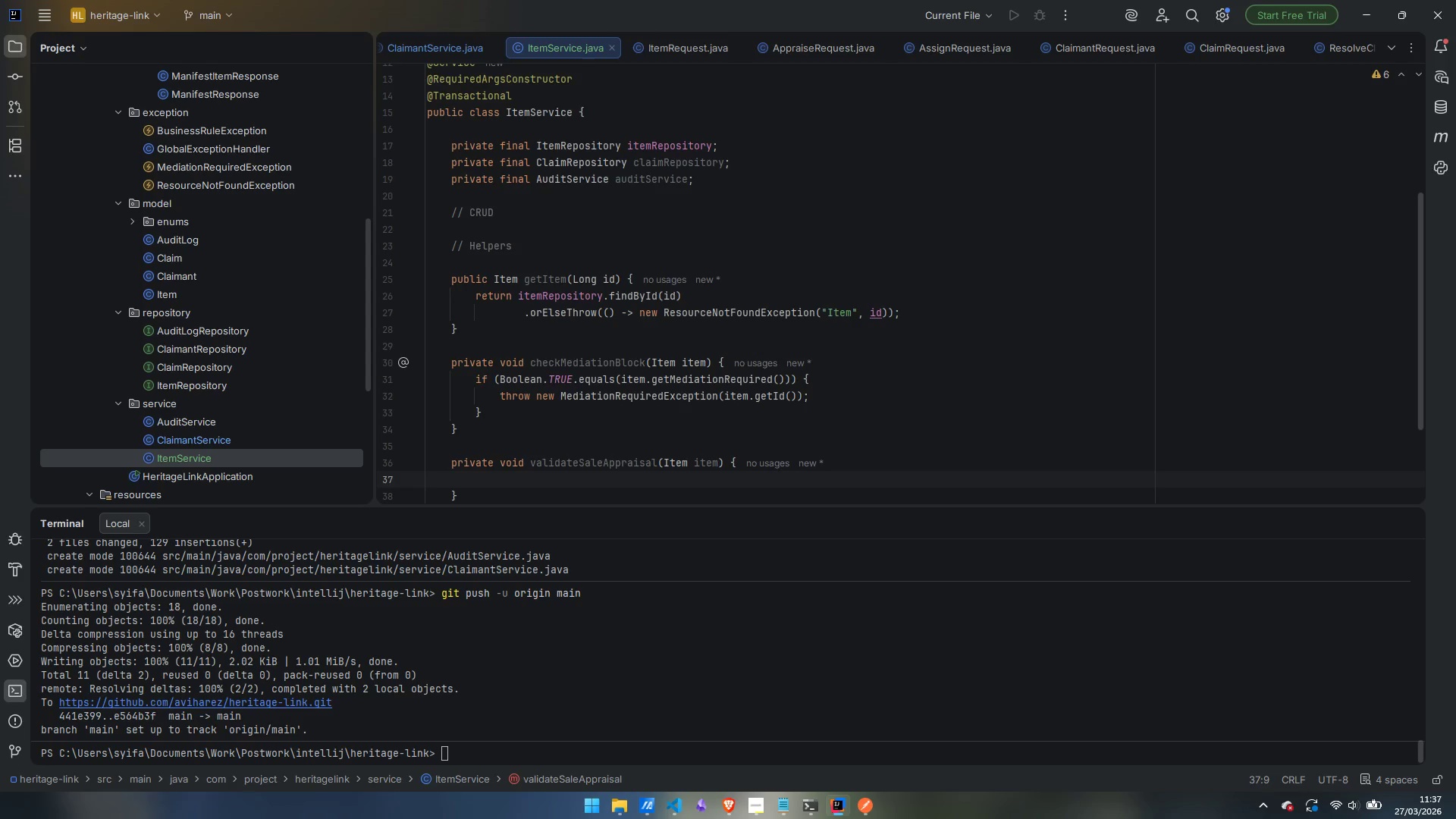 
type(if (item.getEstimatedVAlue)
 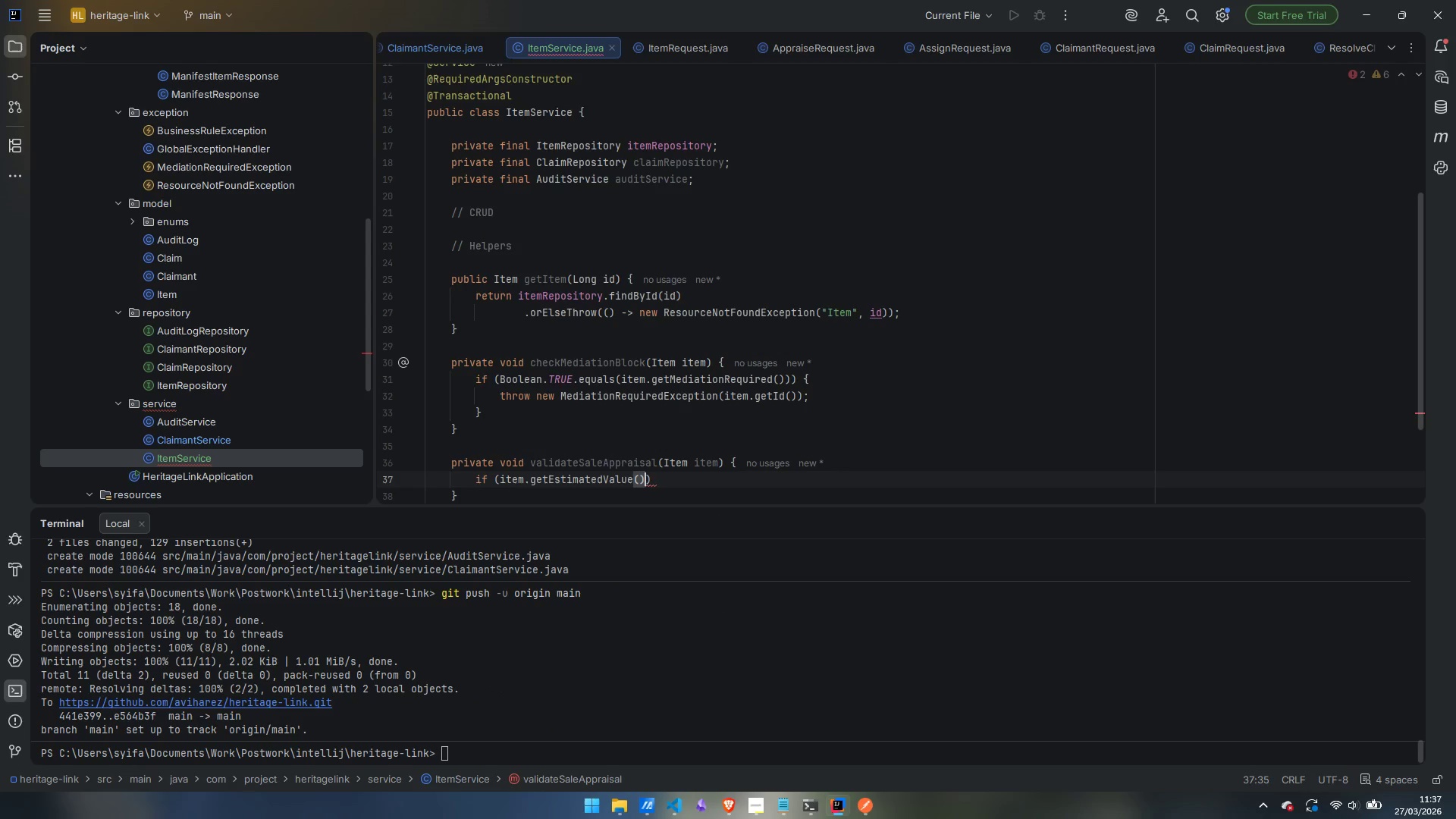 
key(Enter)
 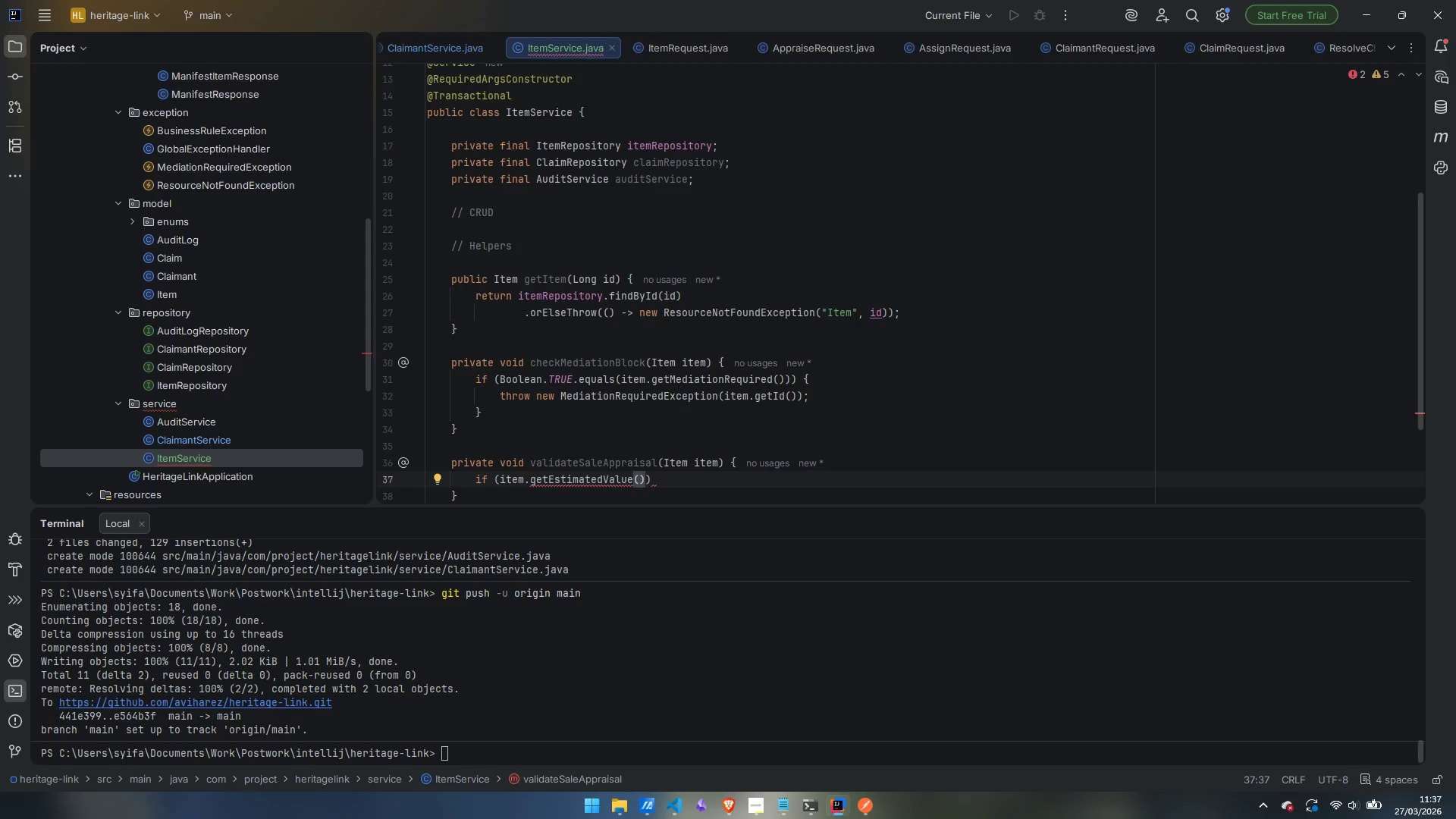 
type( ==null)
 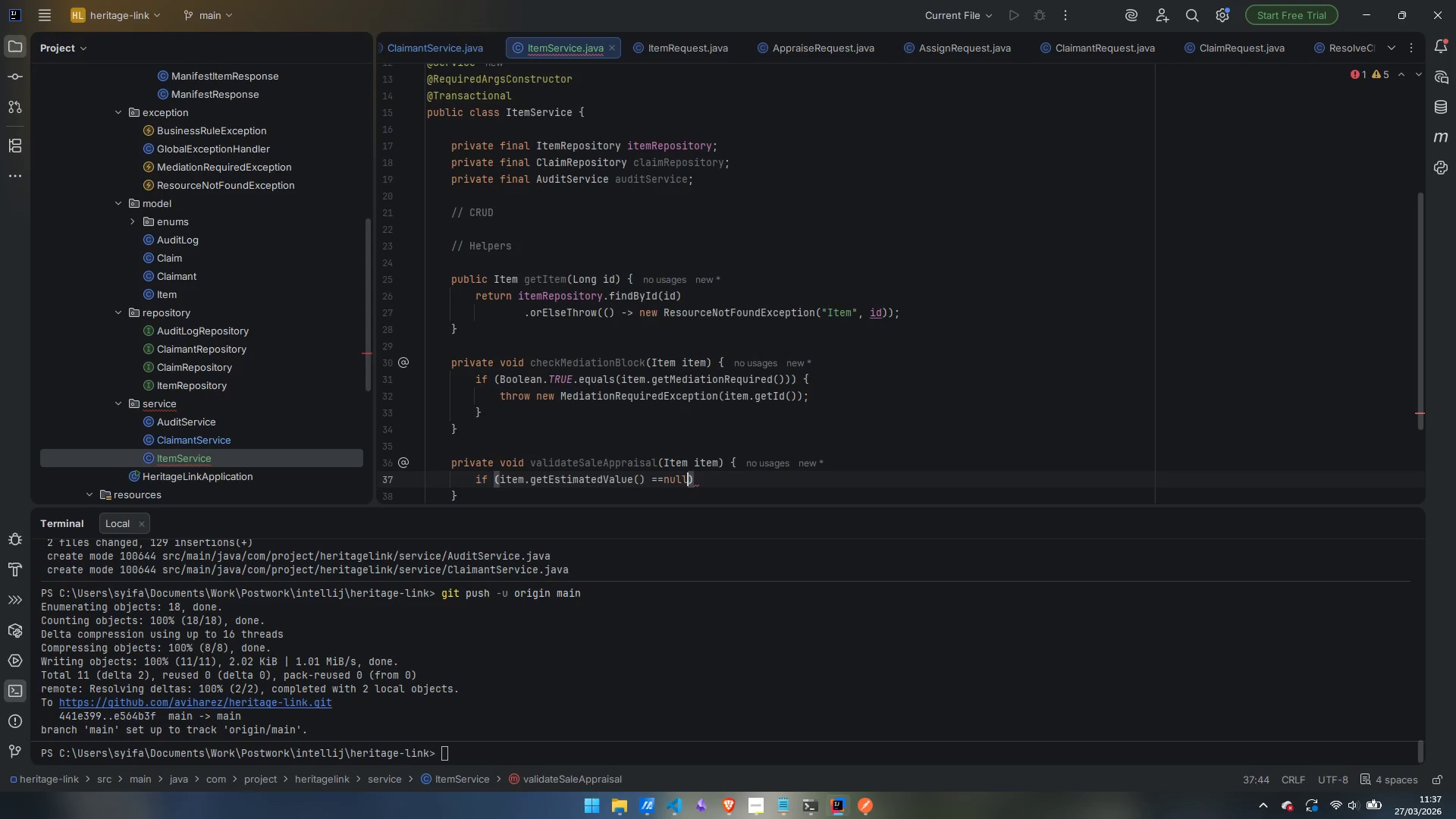 
key(Control+ArrowLeft)
 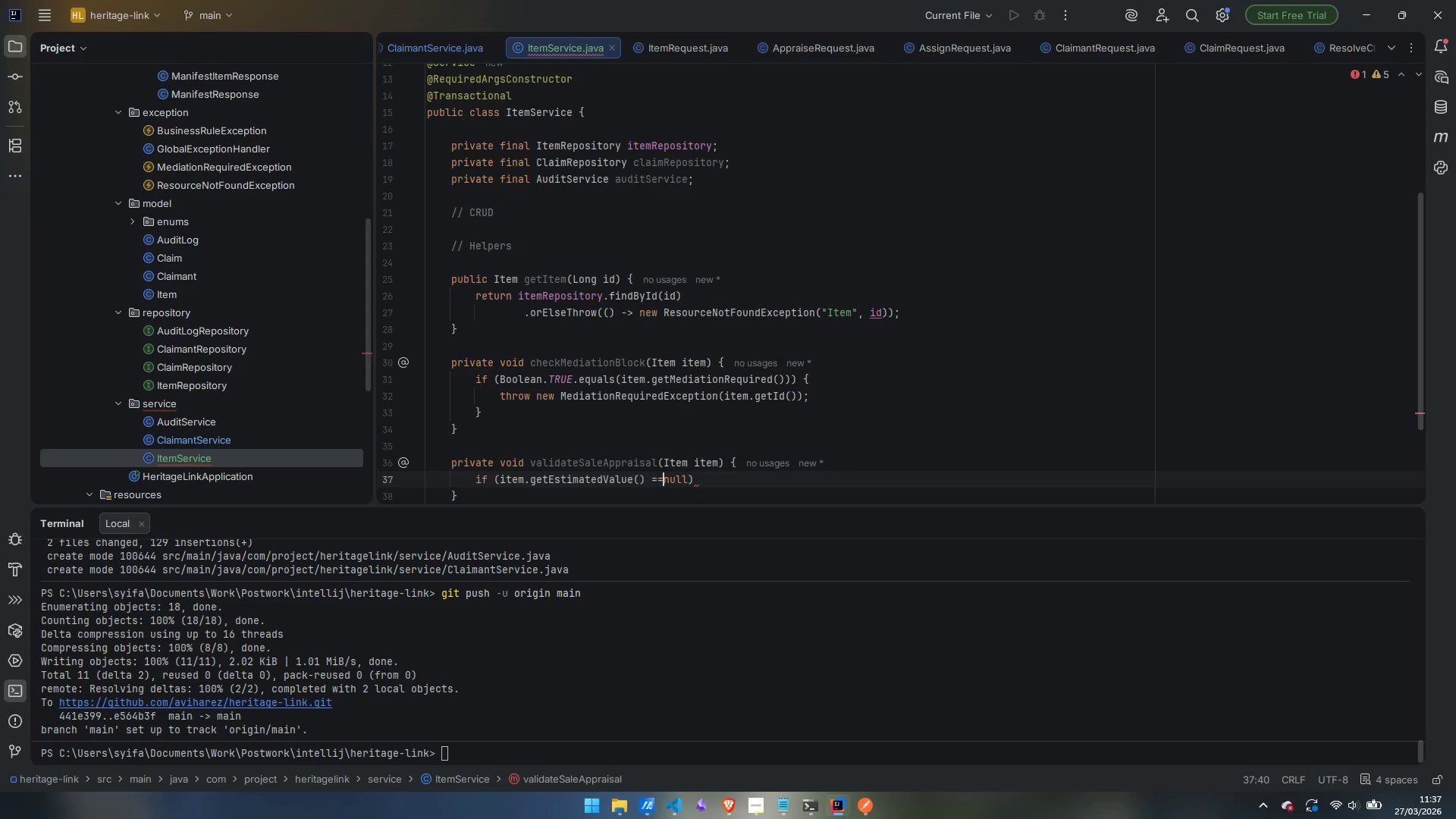 
key(Space)
 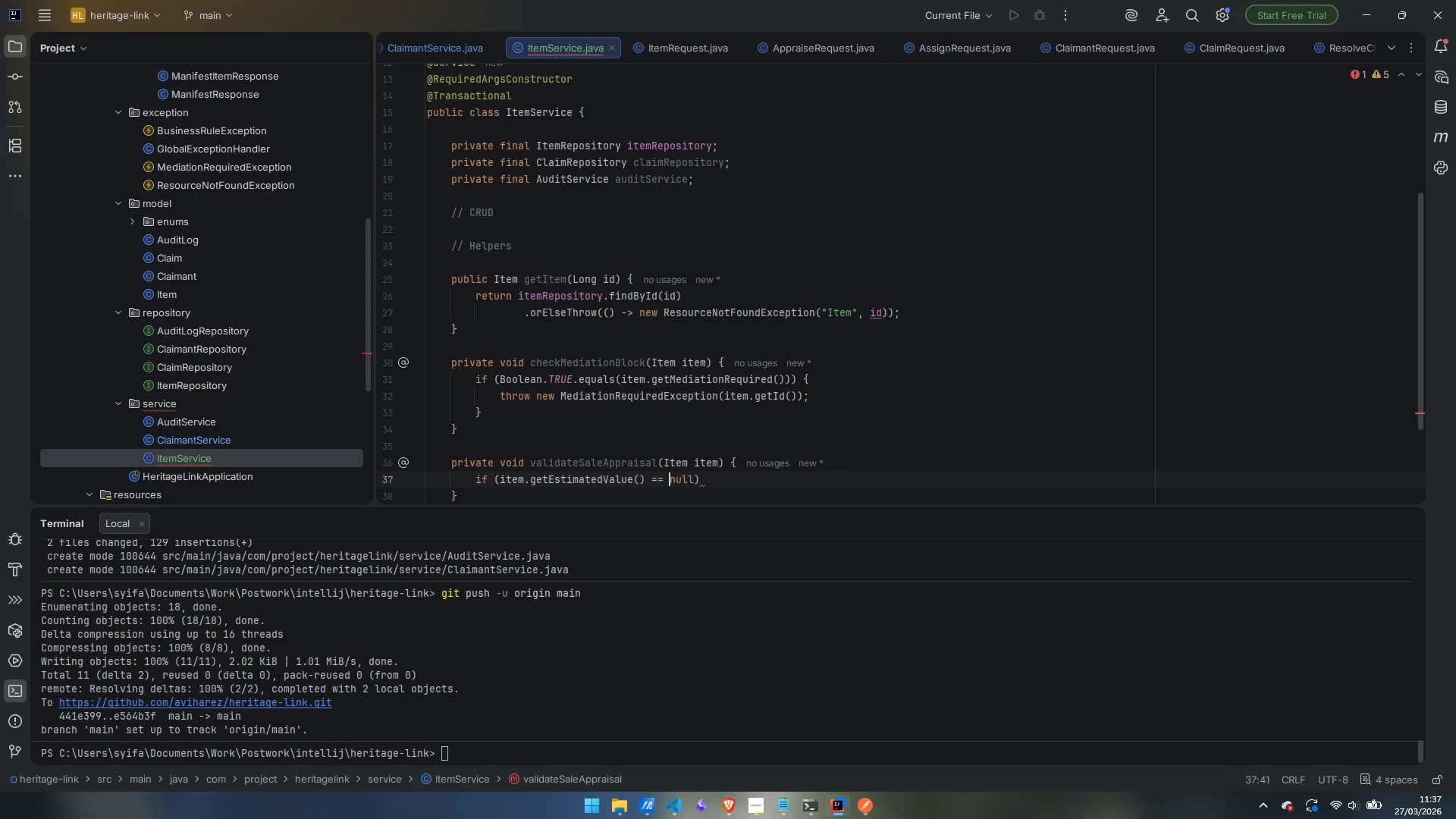 
key(Control+ControlLeft)
 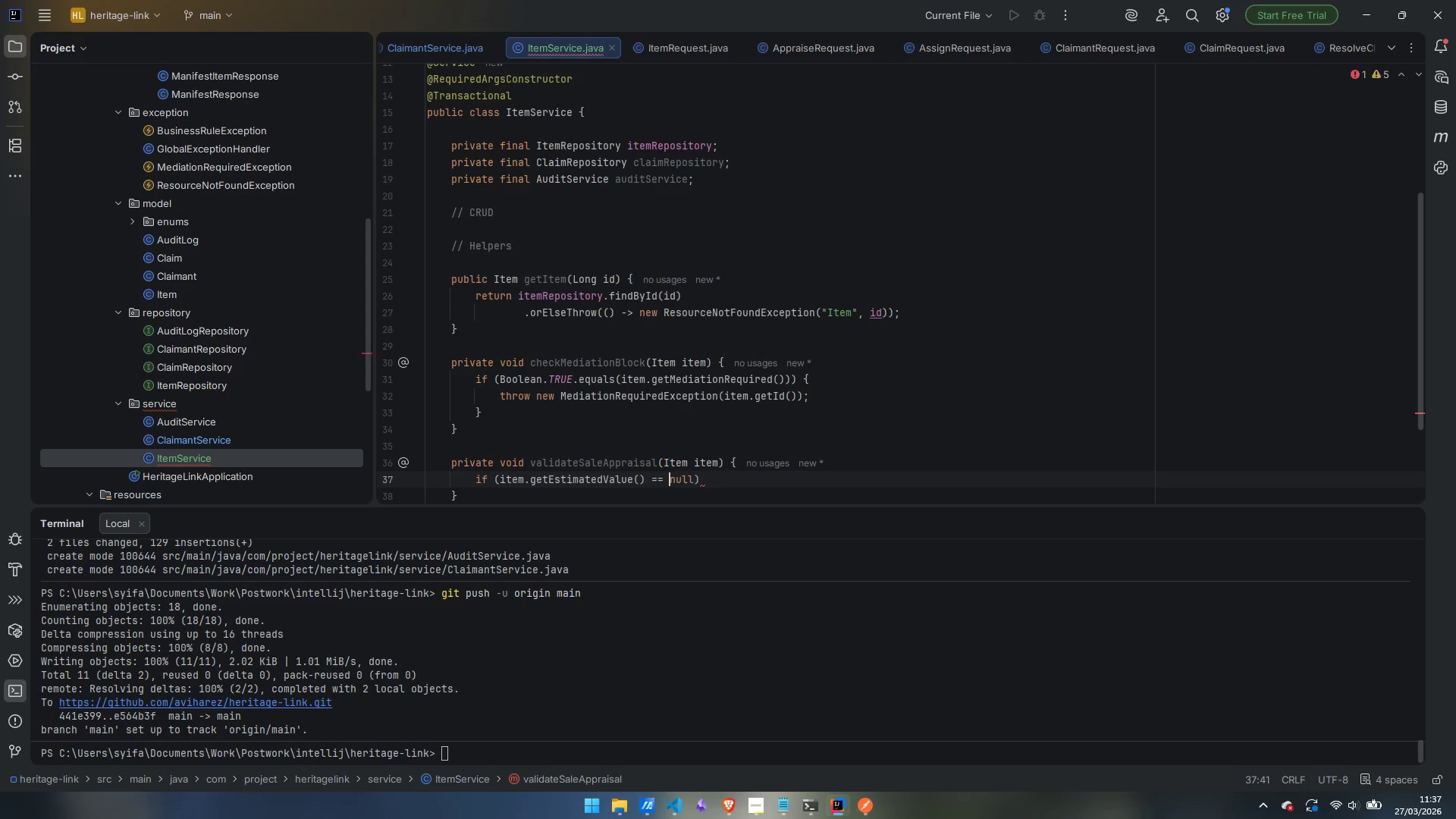 
key(Control+ArrowRight)
 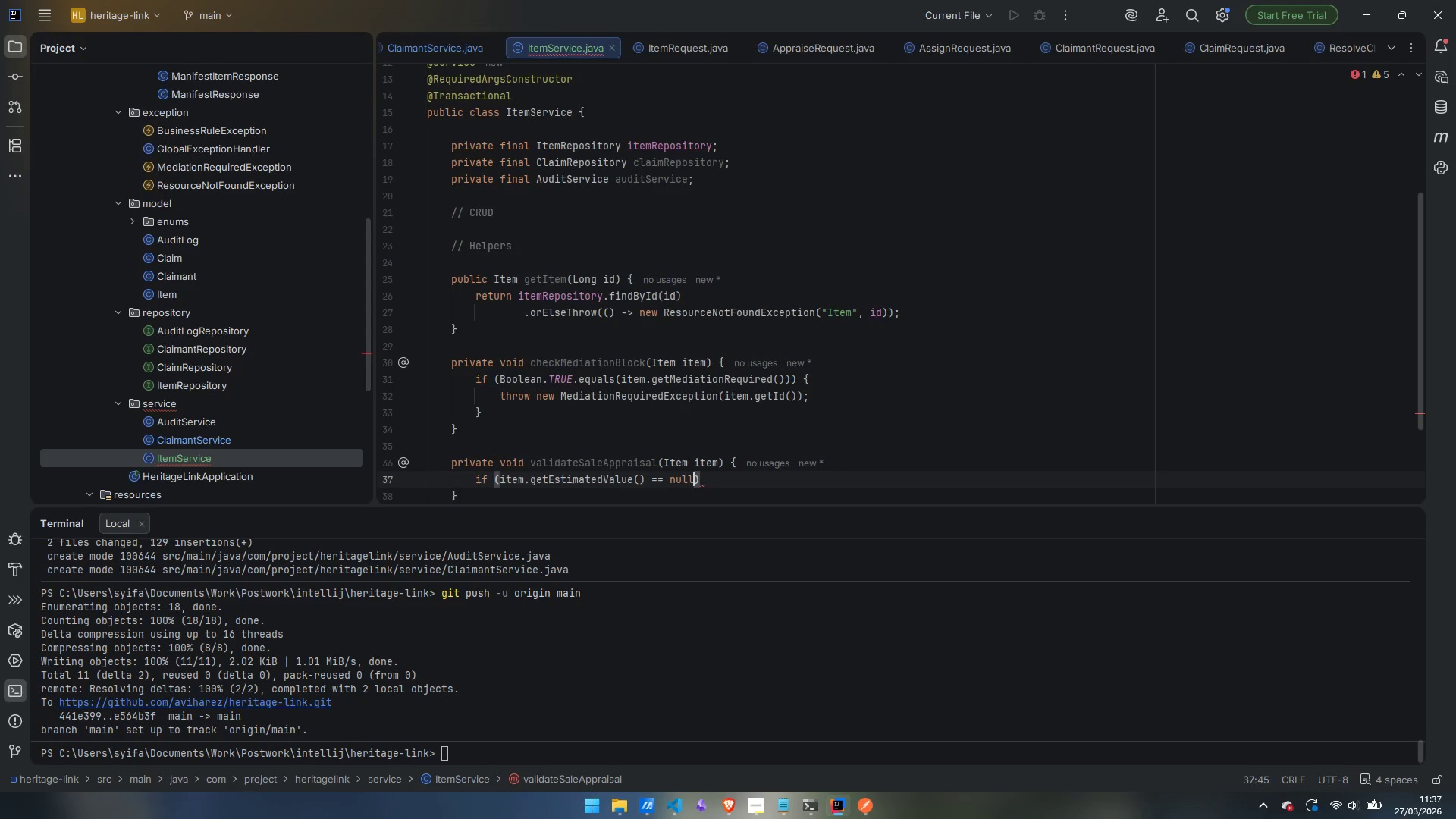 
type( || item.getEstimatedValk)
key(Backspace)
type(ue()
 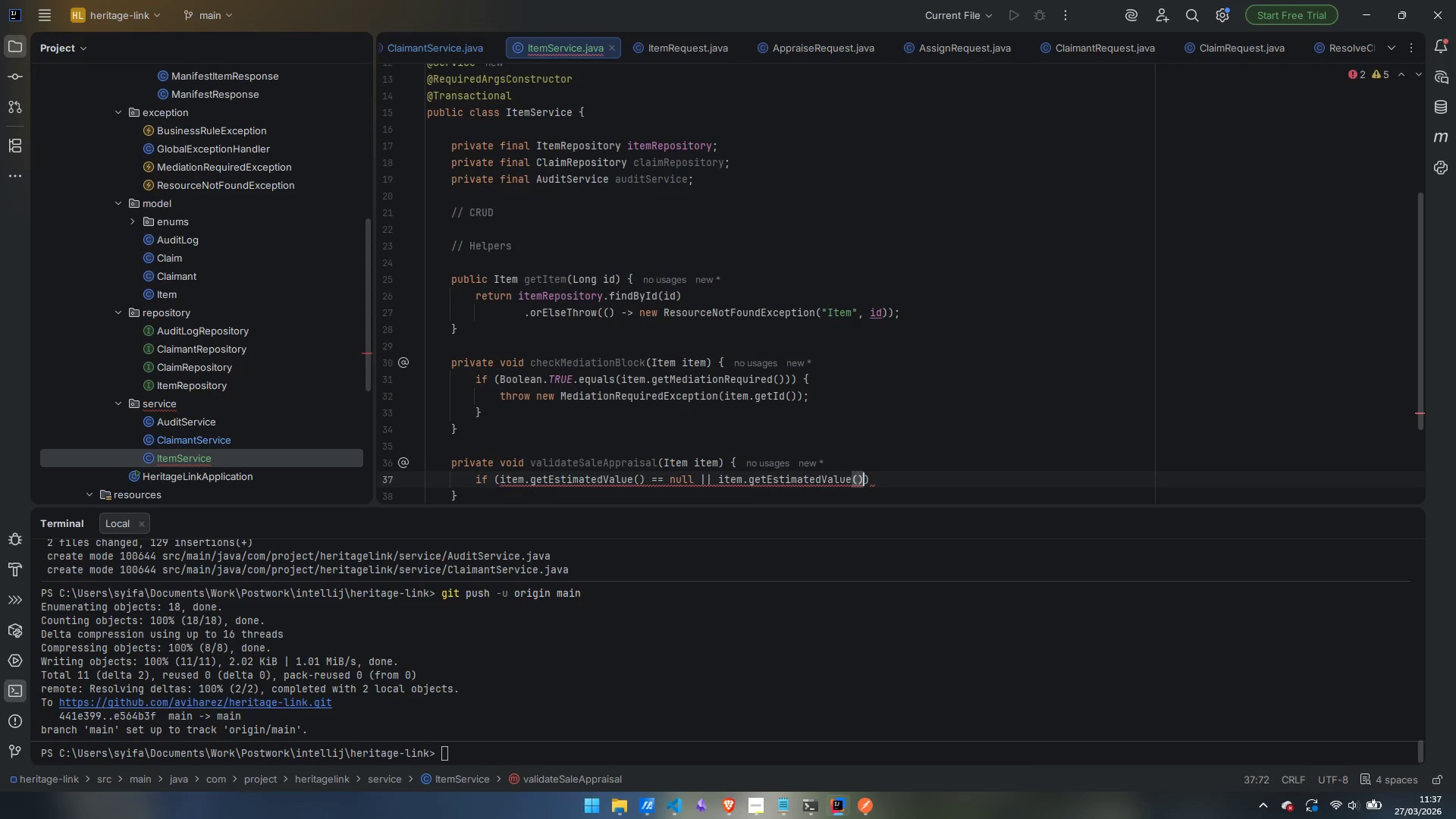 
key(ArrowRight)
 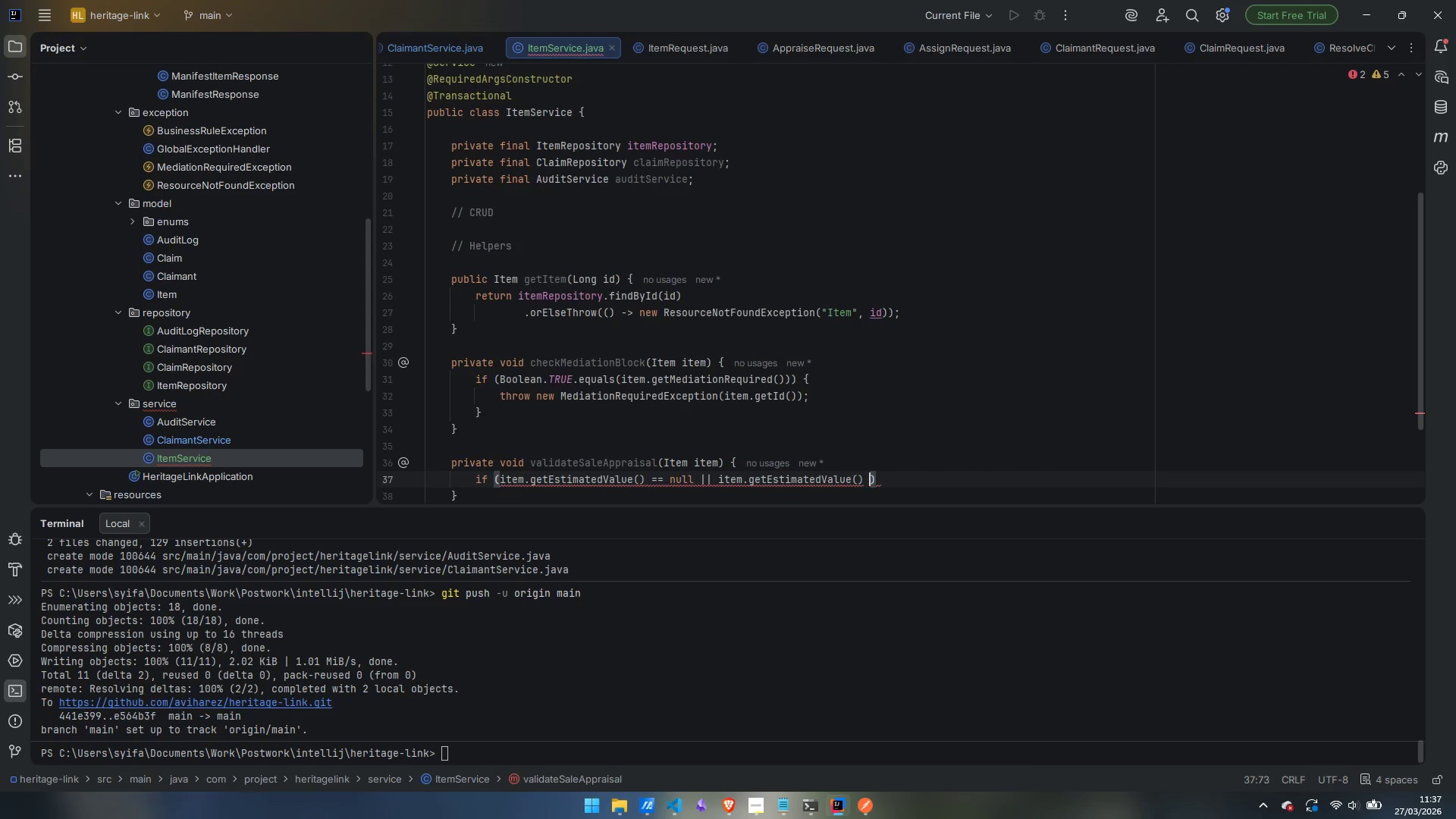 
type( )
key(Backspace)
type(.compareTo)
 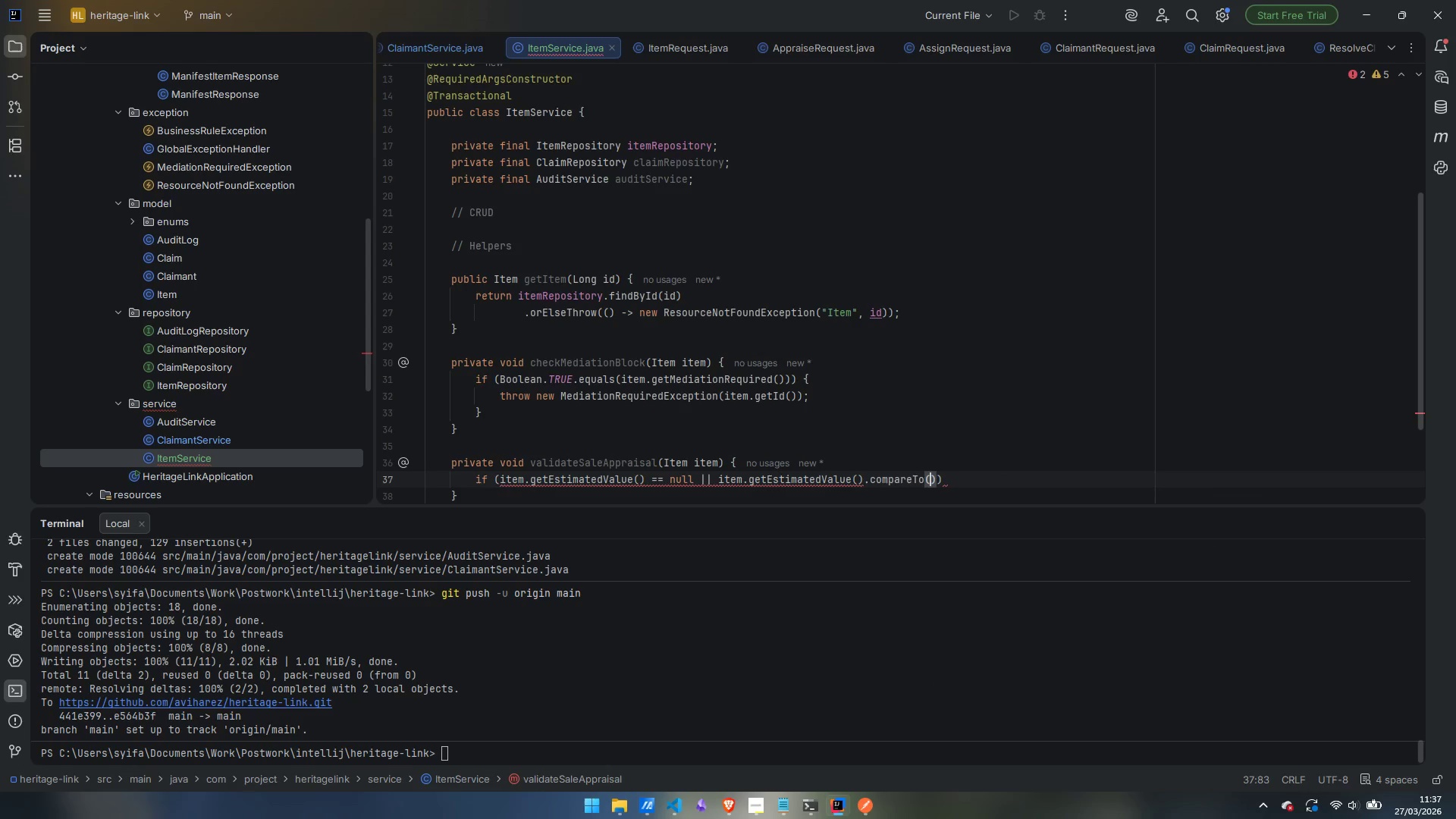 
key(Enter)
 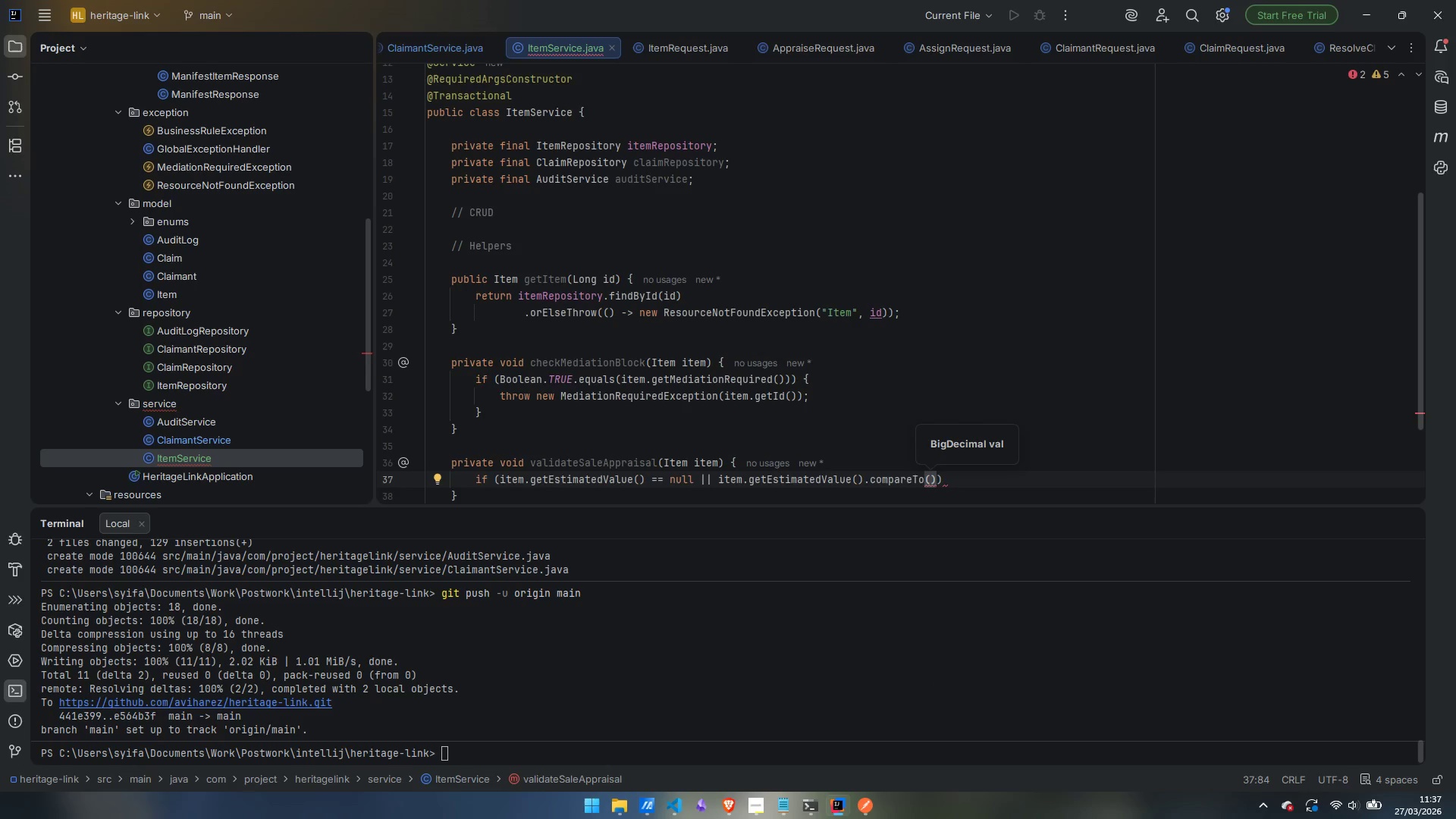 
type(Bi)
key(Backspace)
type(igDecima)
 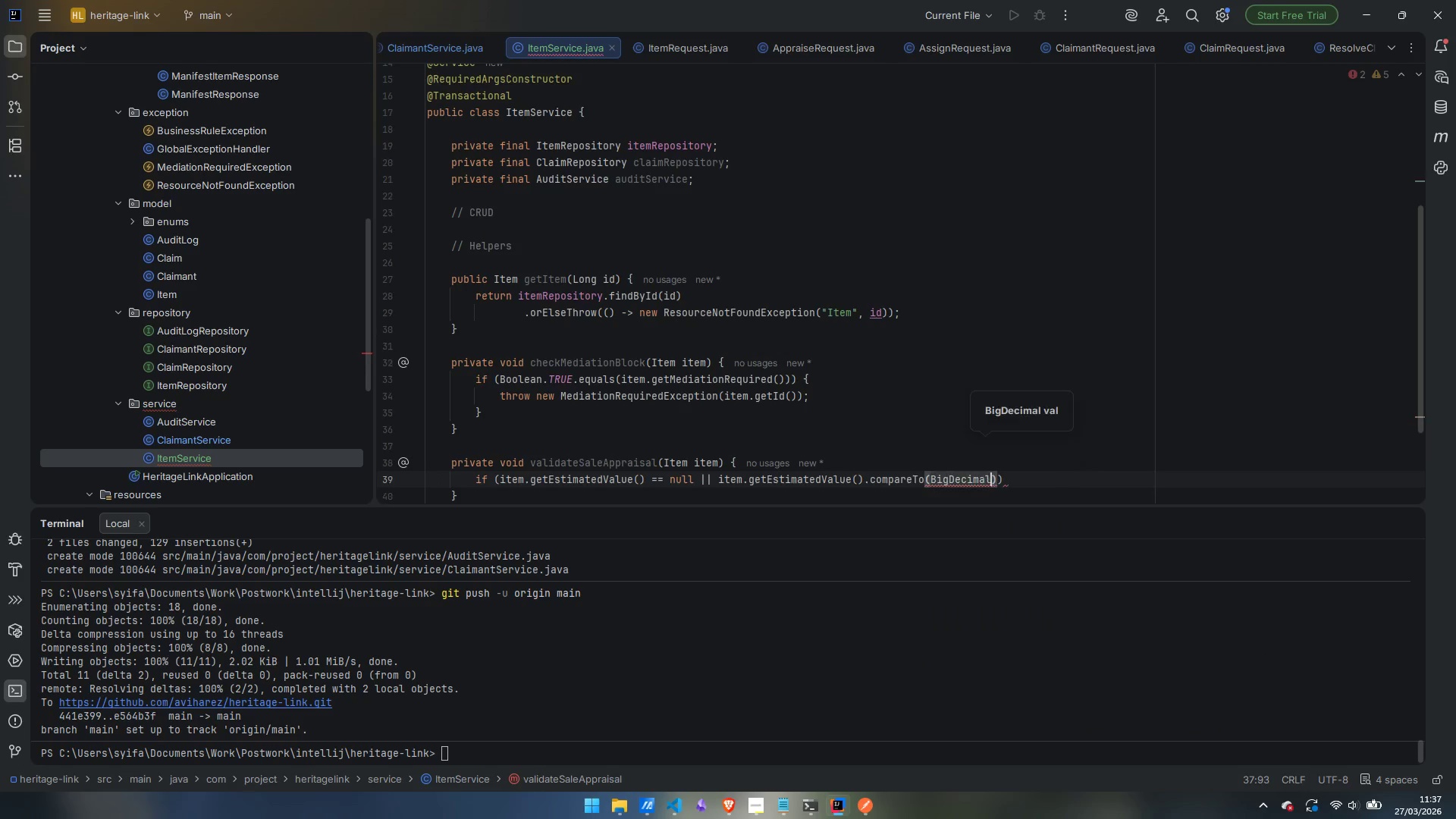 
 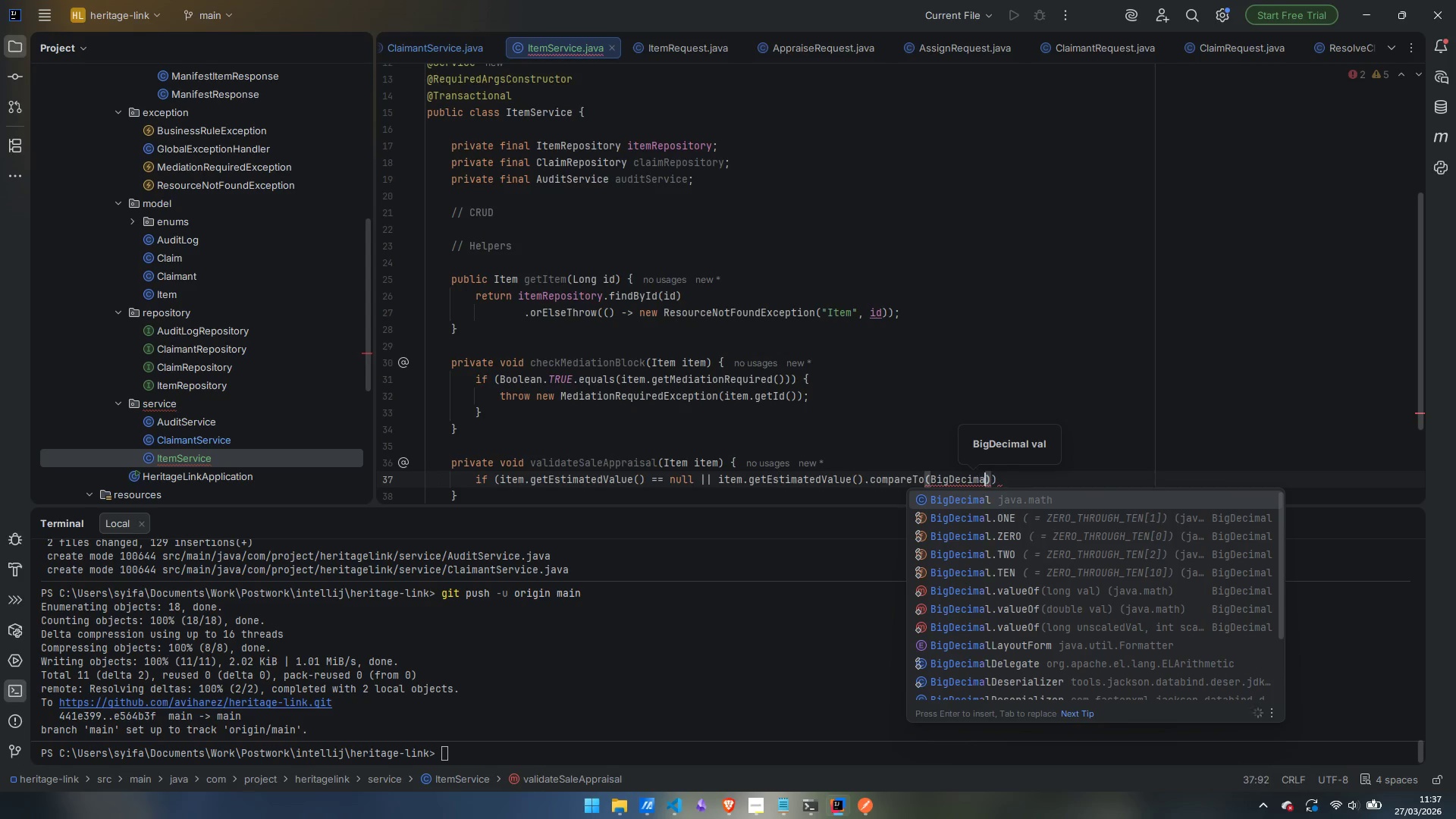 
key(Enter)
 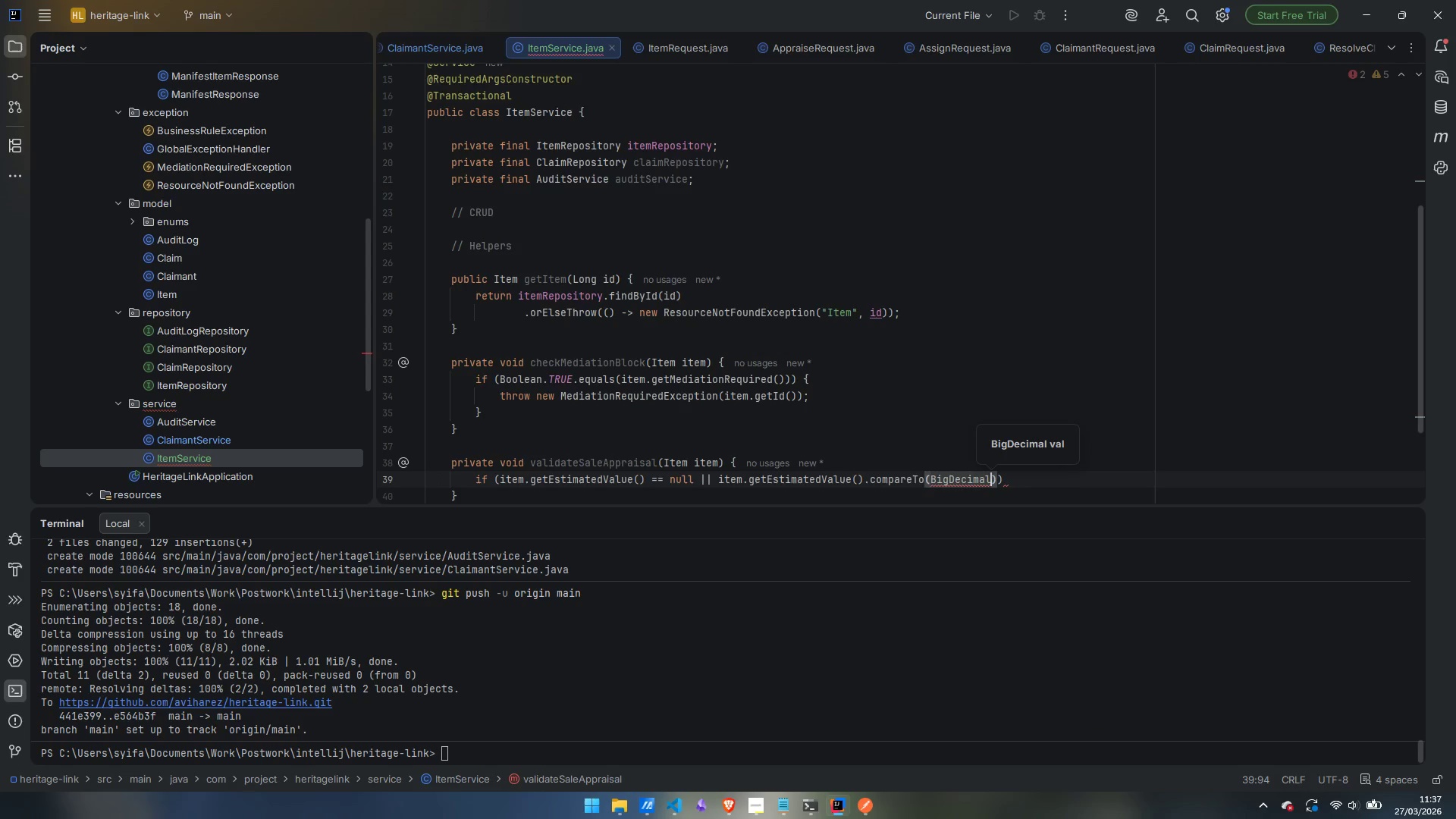 
key(Period)
 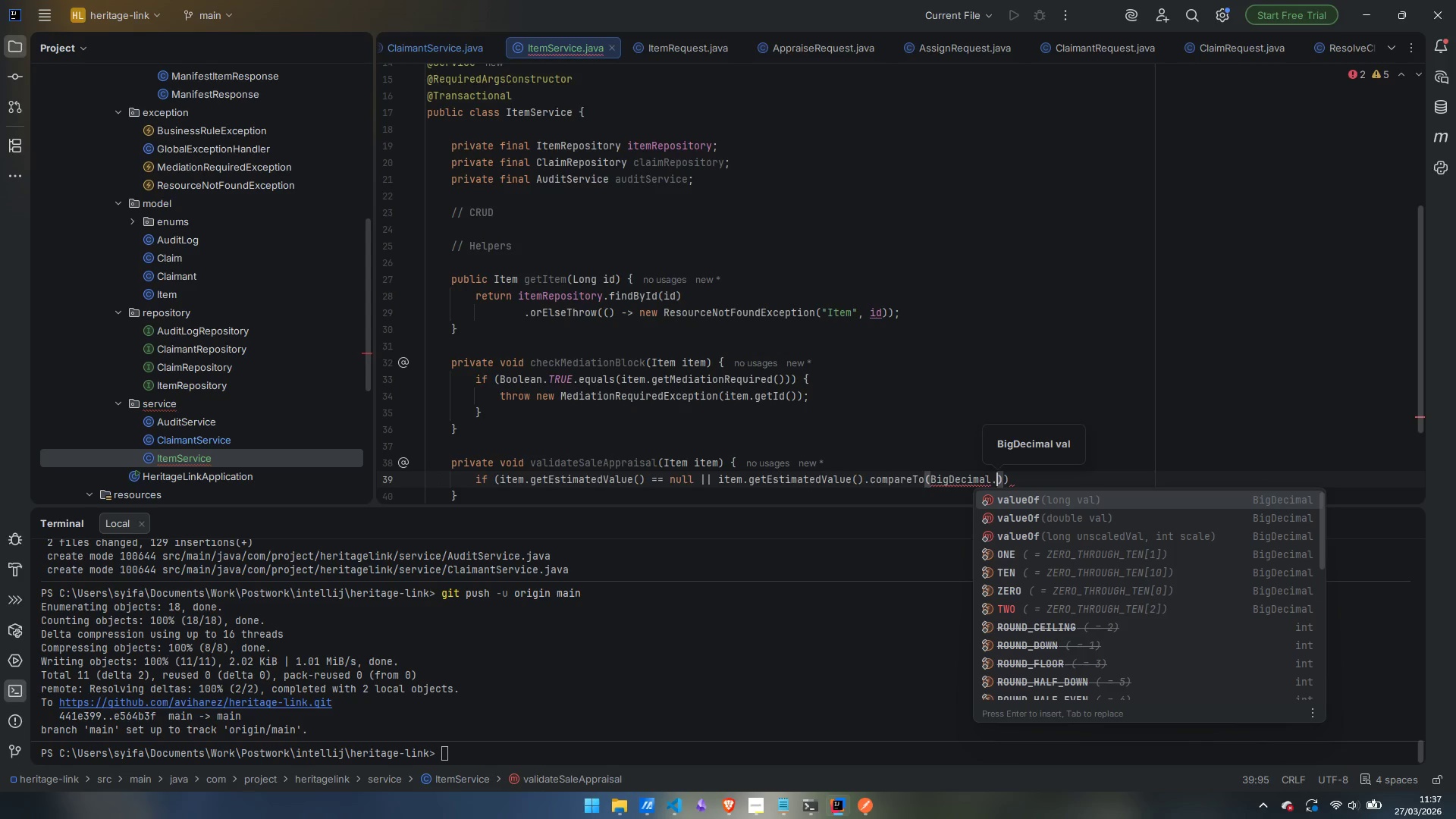 
key(Shift+Z)
 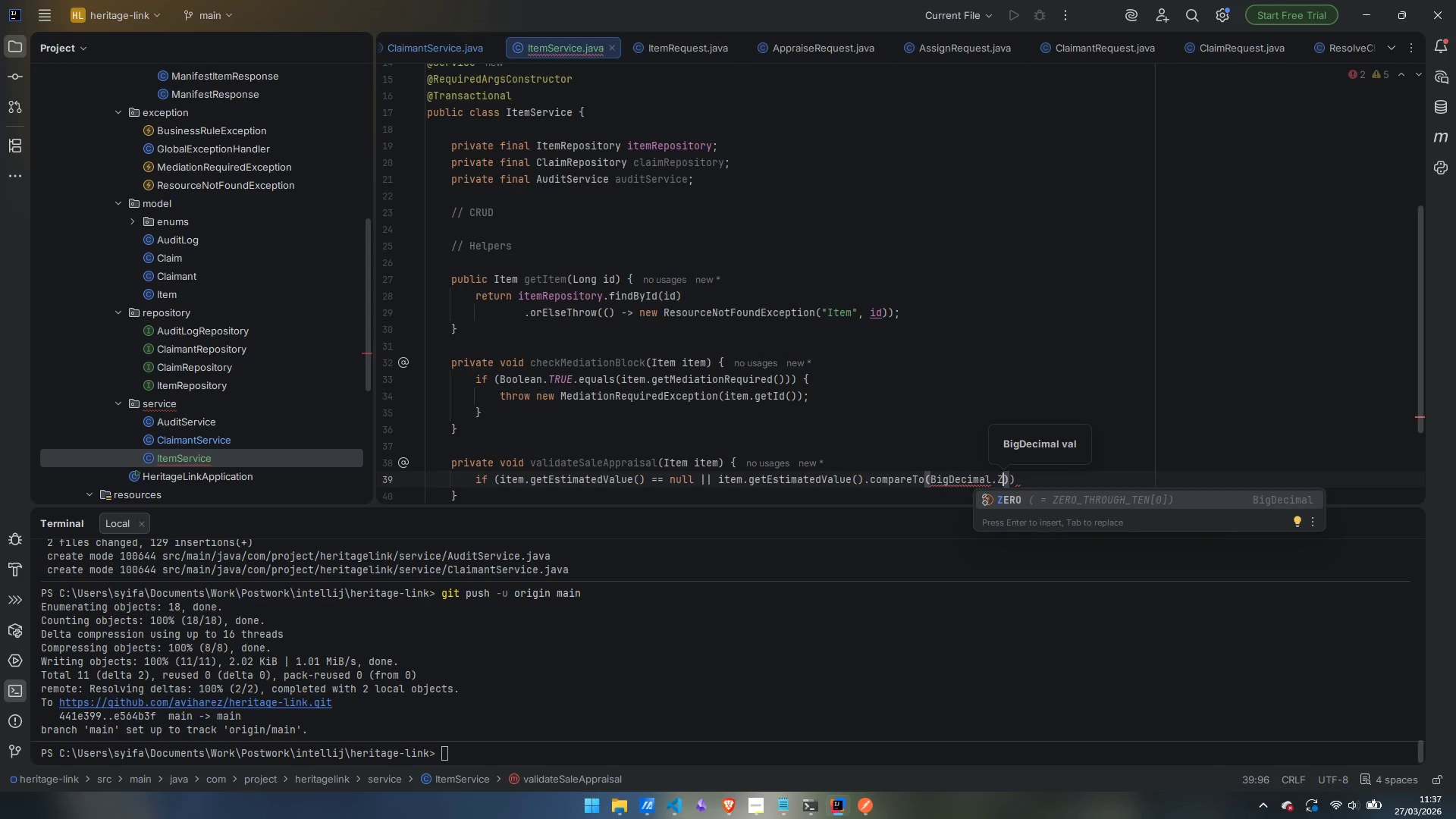 
key(Enter)
 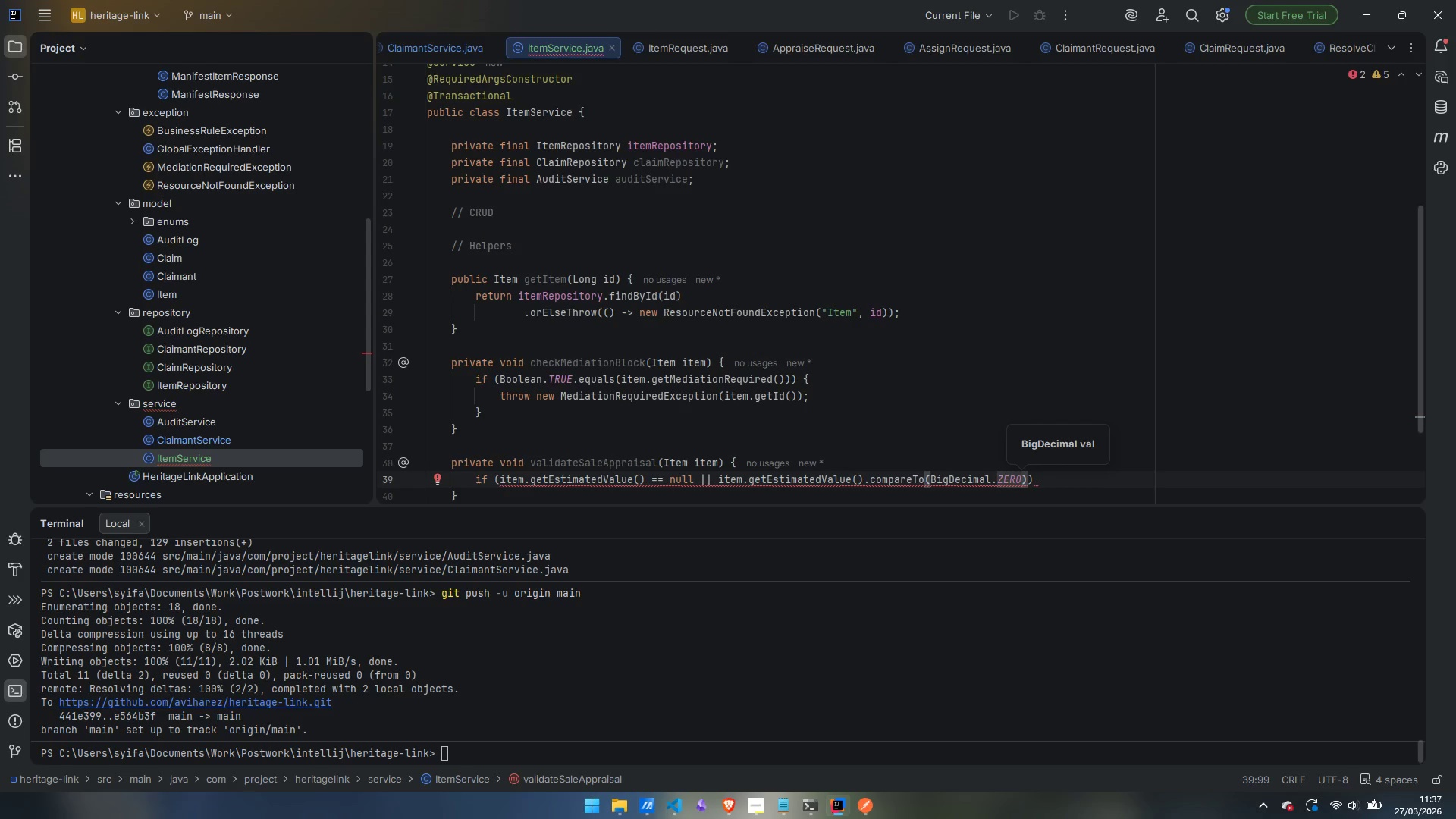 
key(ArrowRight)
 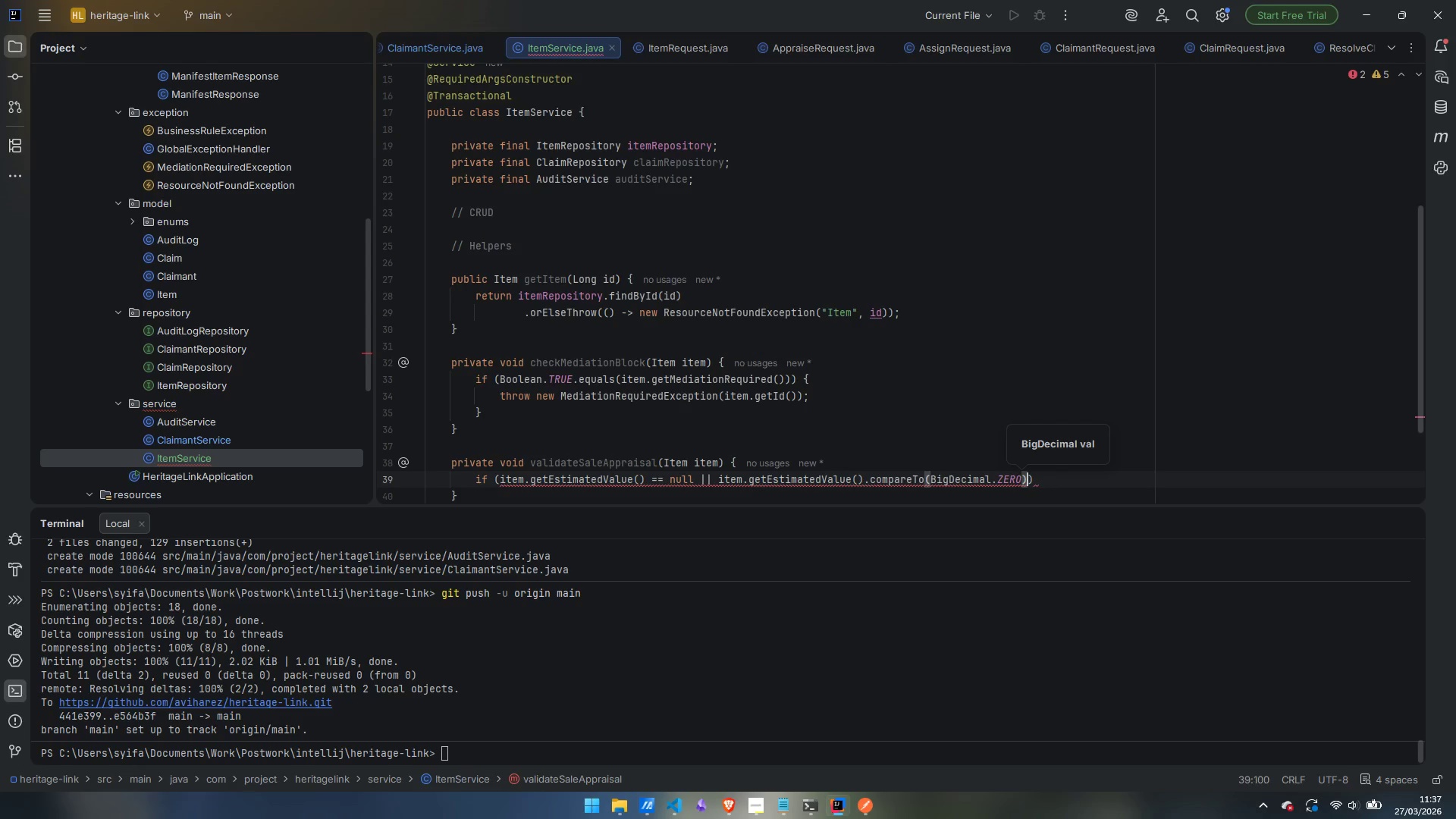 
key(Space)
 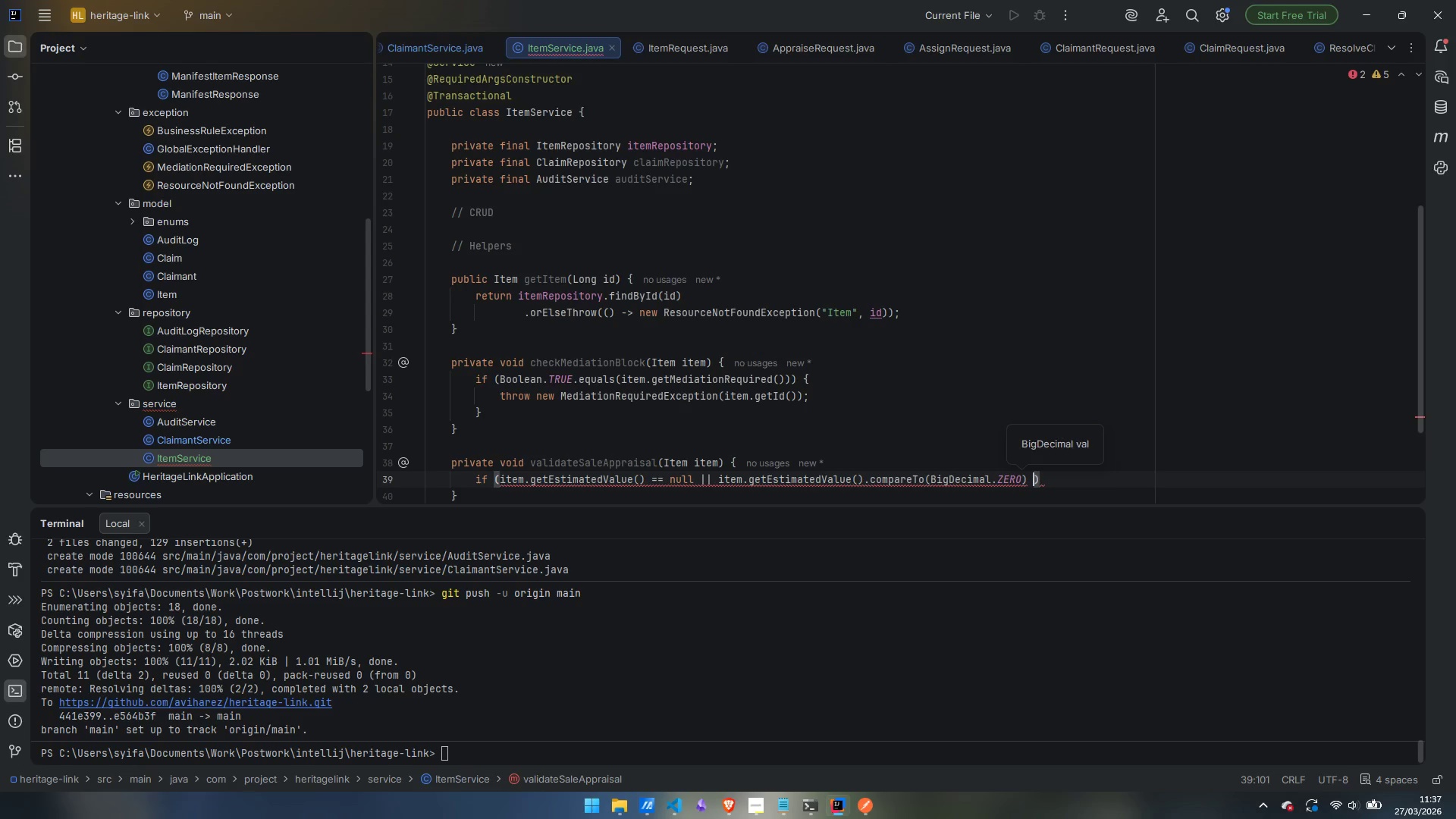 
key(Shift+Comma)
 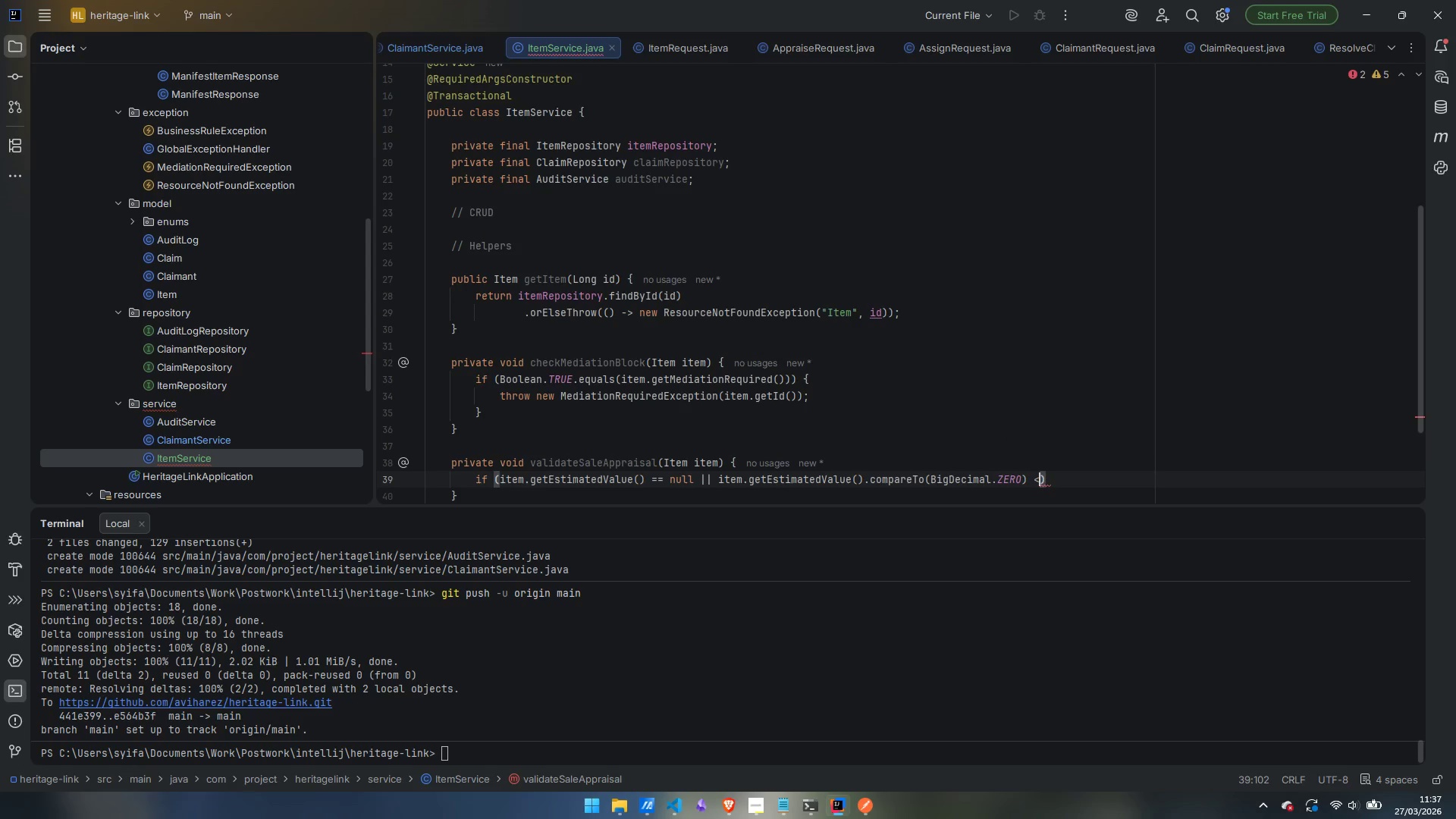 
key(Equal)
 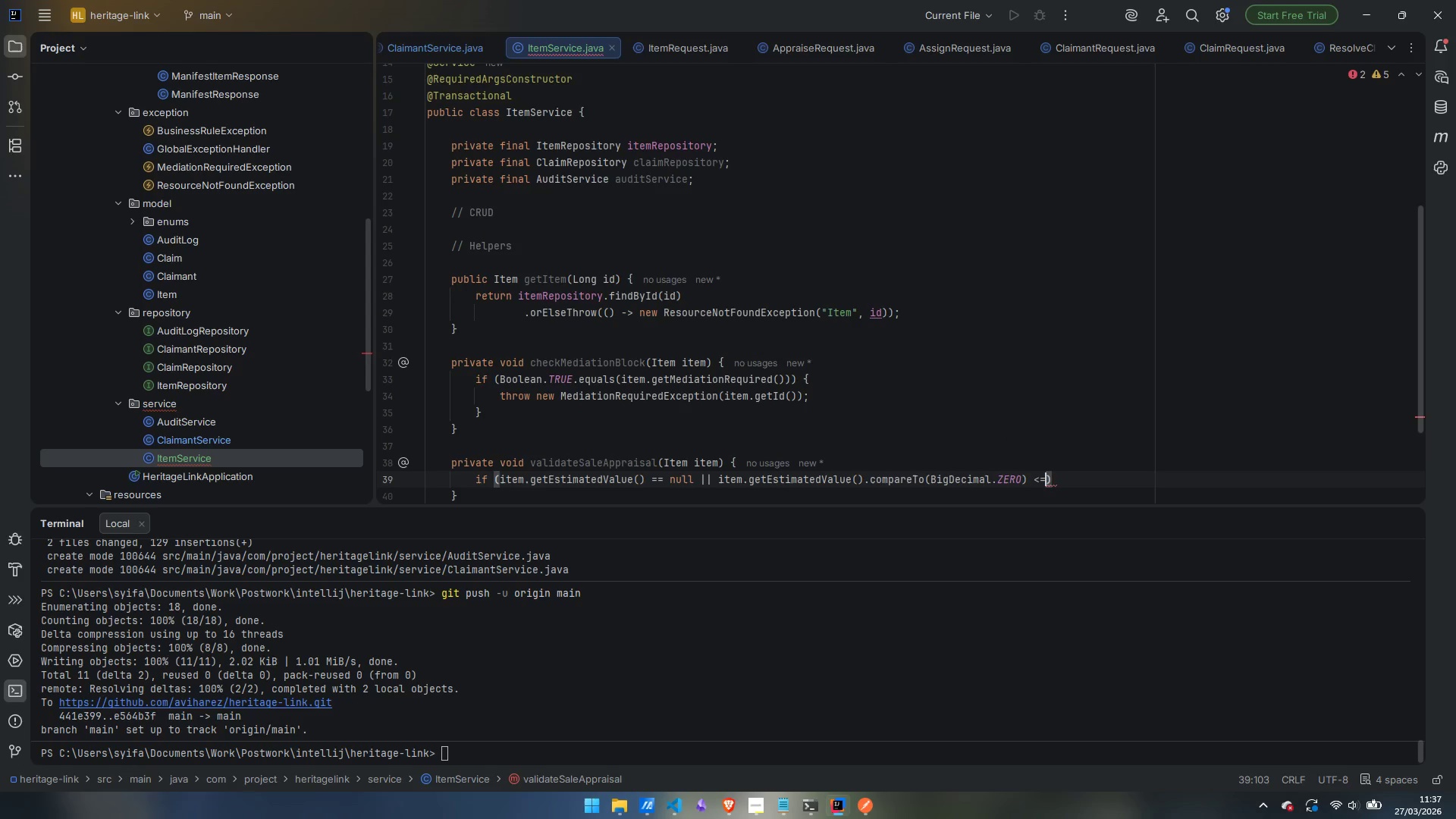 
key(Space)
 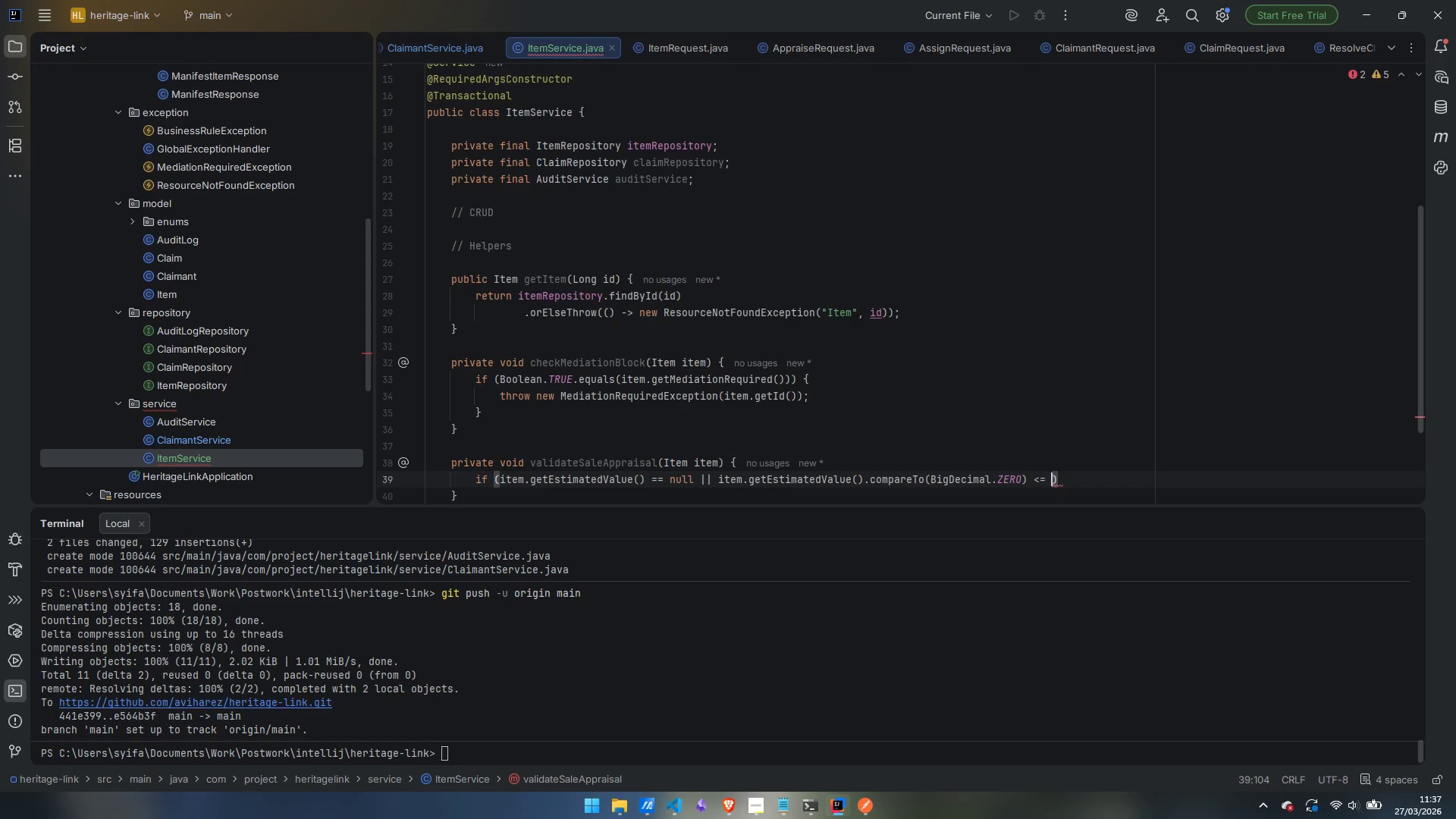 
key(Equal)
 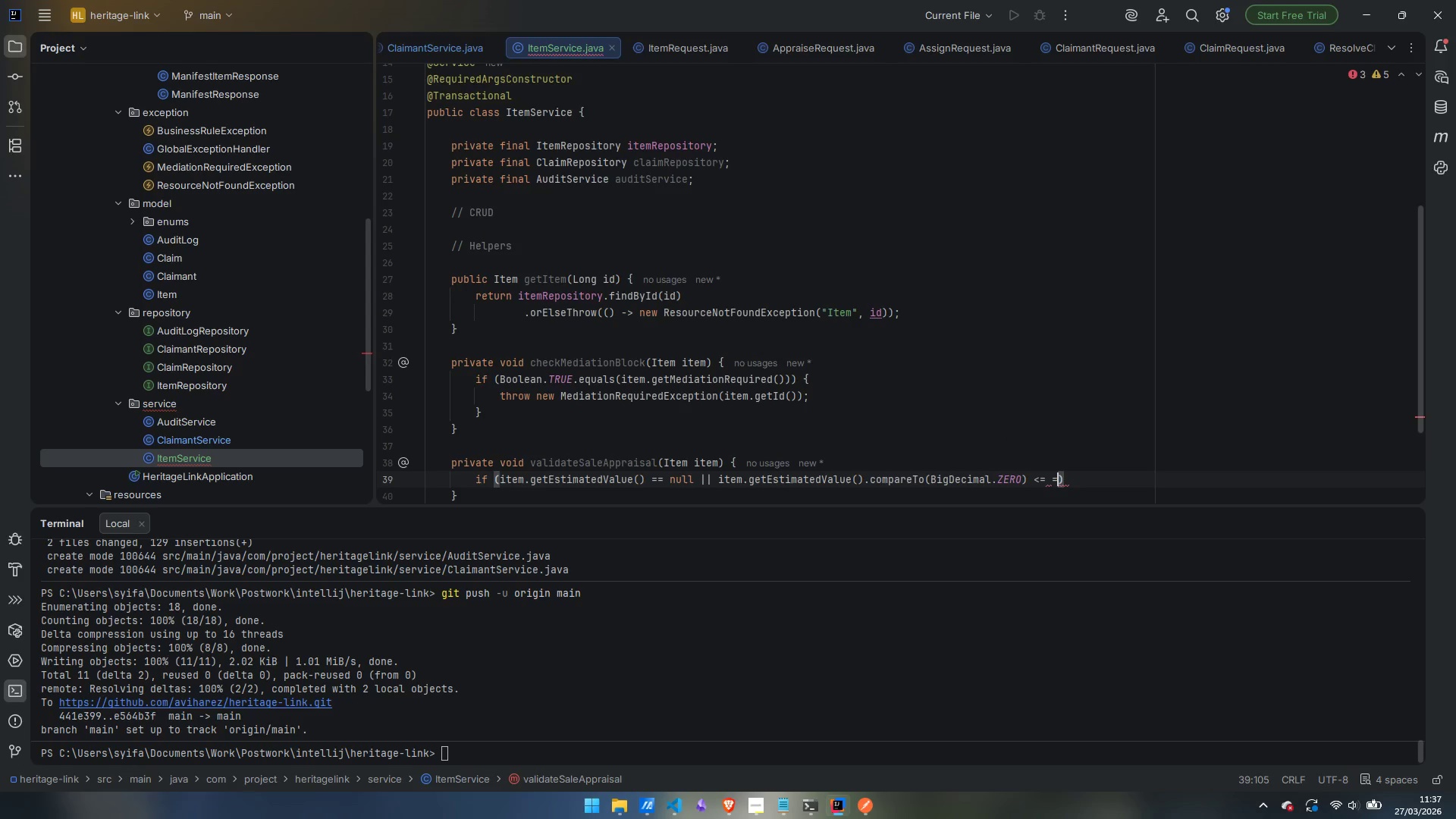 
key(Backspace)
 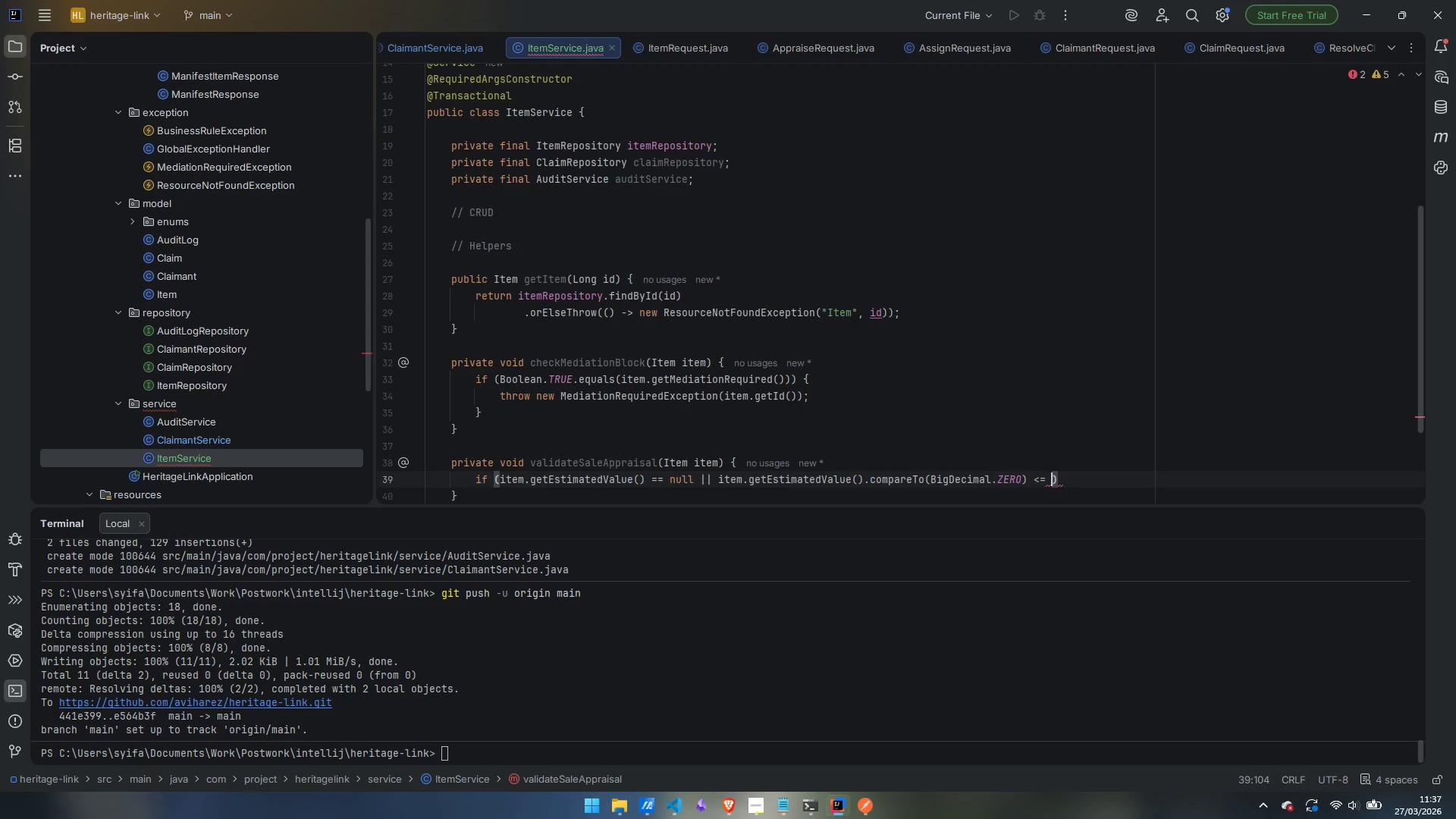 
key(0)
 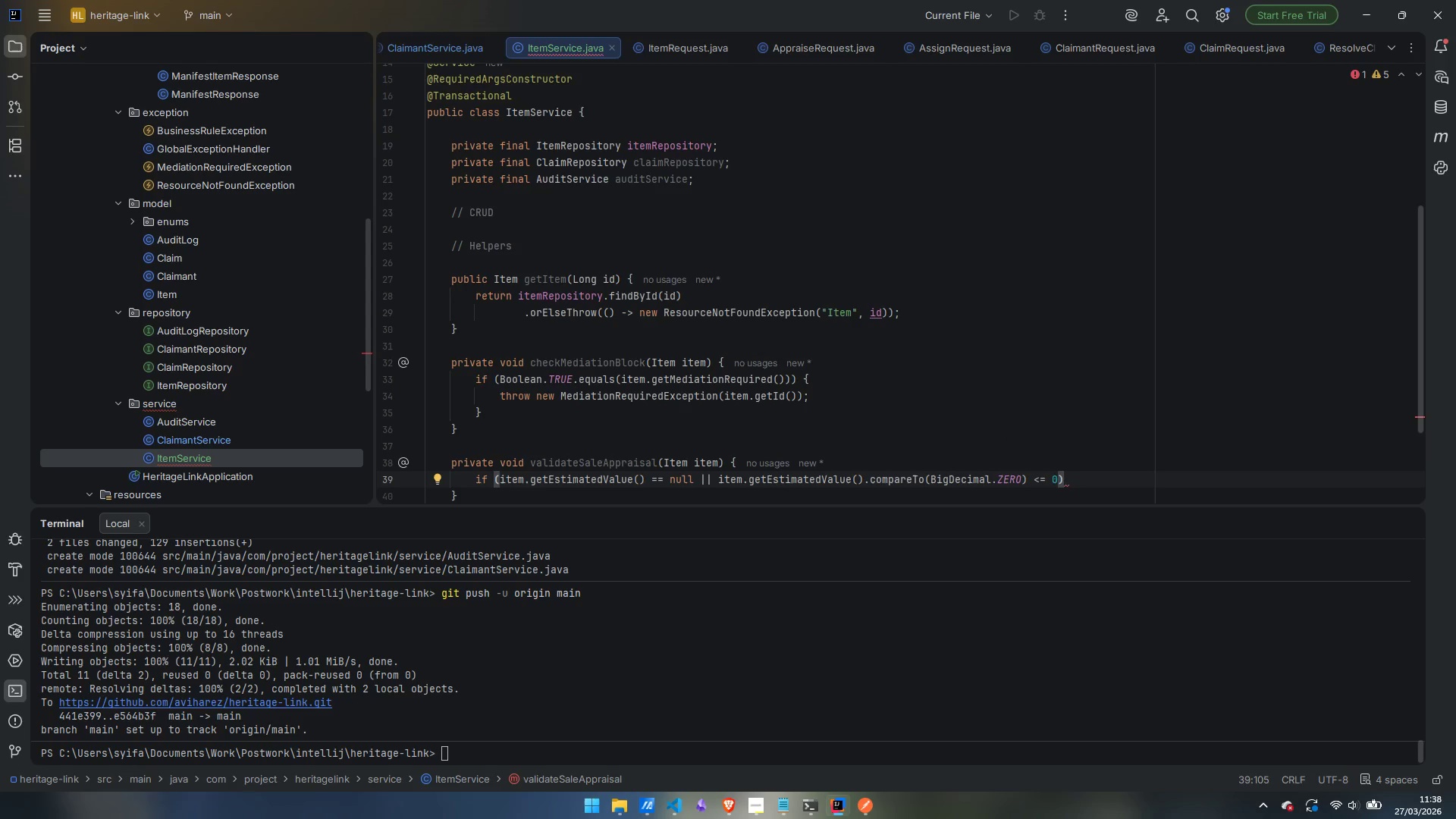 
key(ArrowRight)
 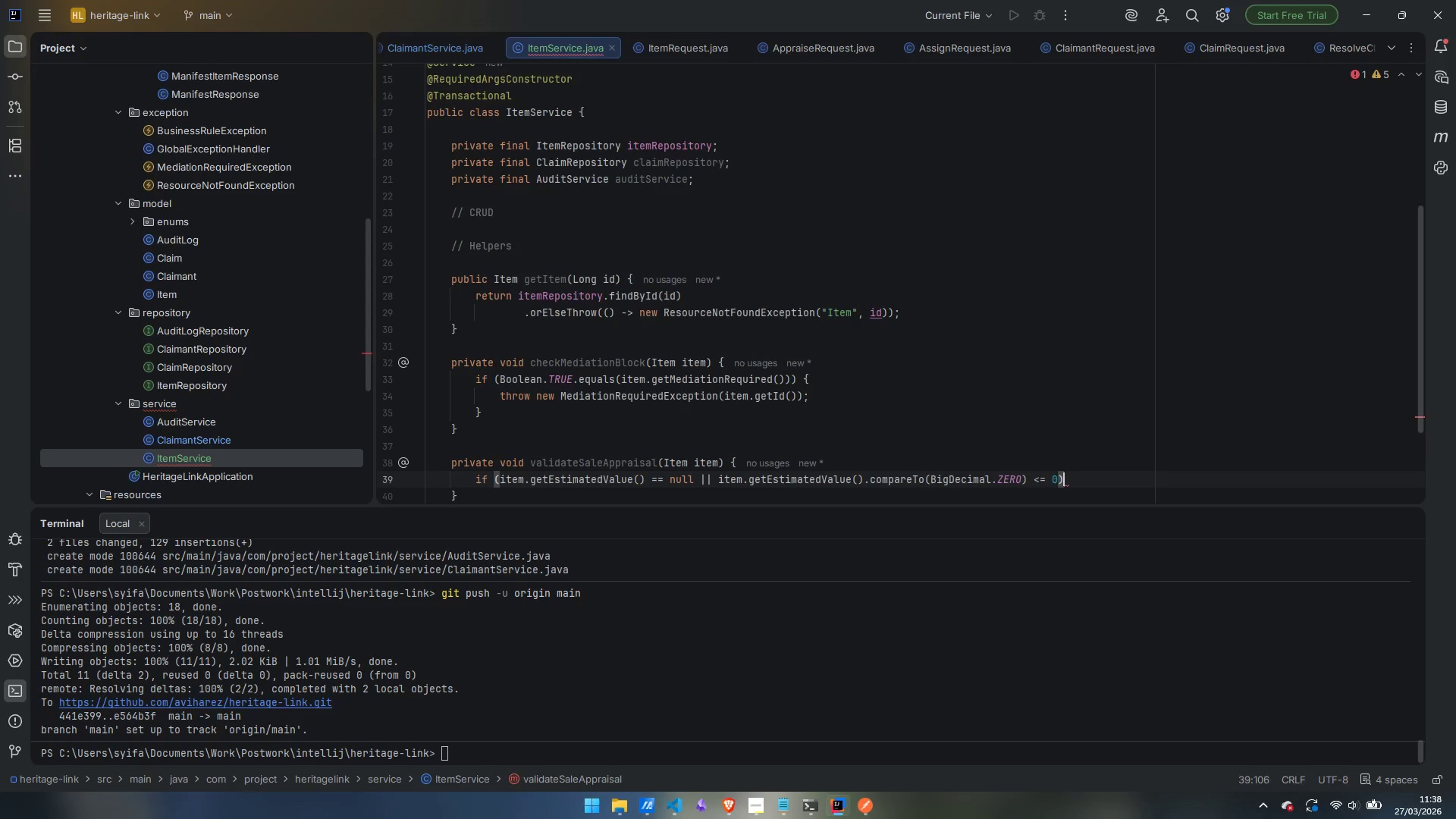 
key(Space)
 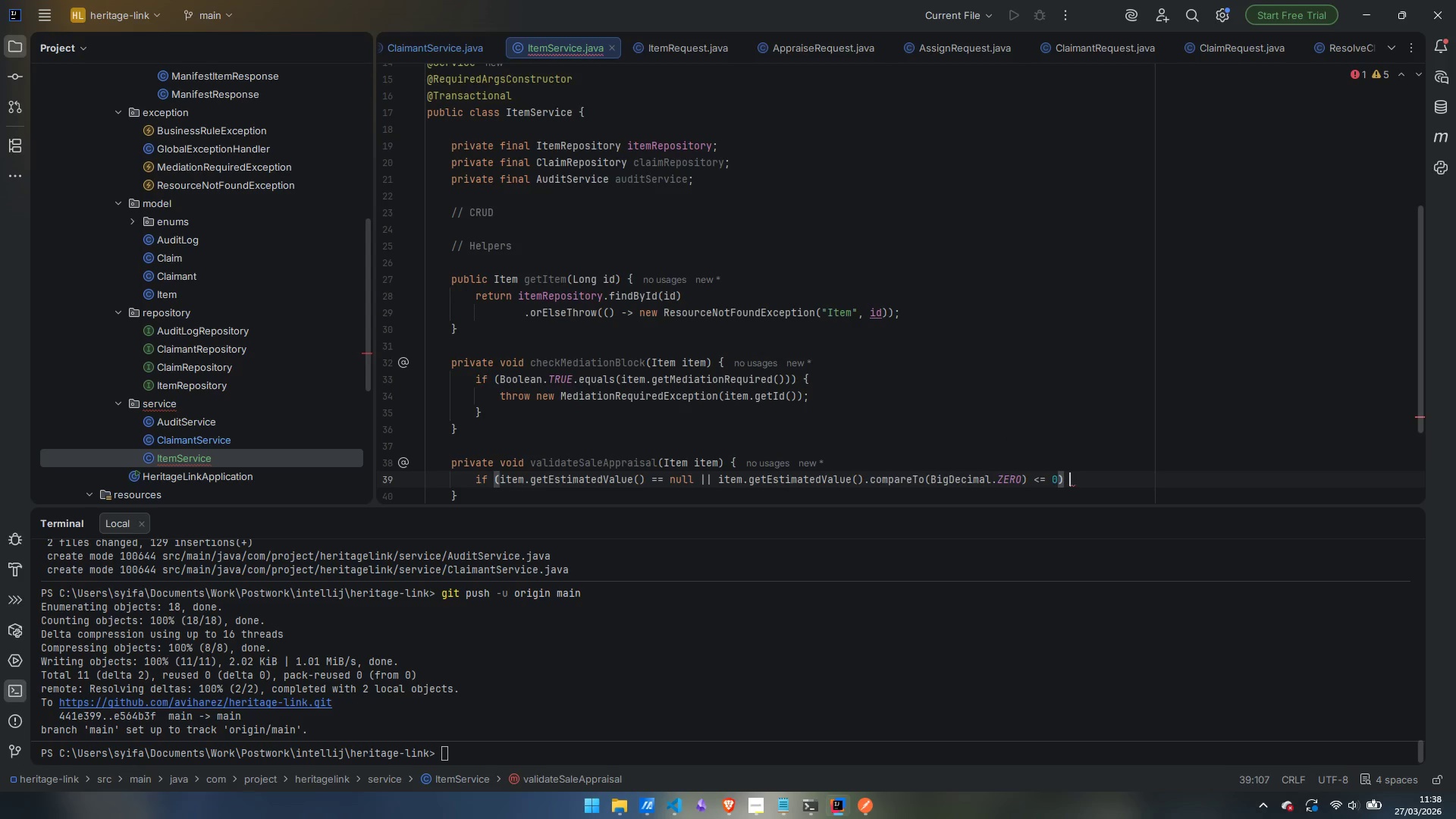 
key(Shift+ShiftLeft)
 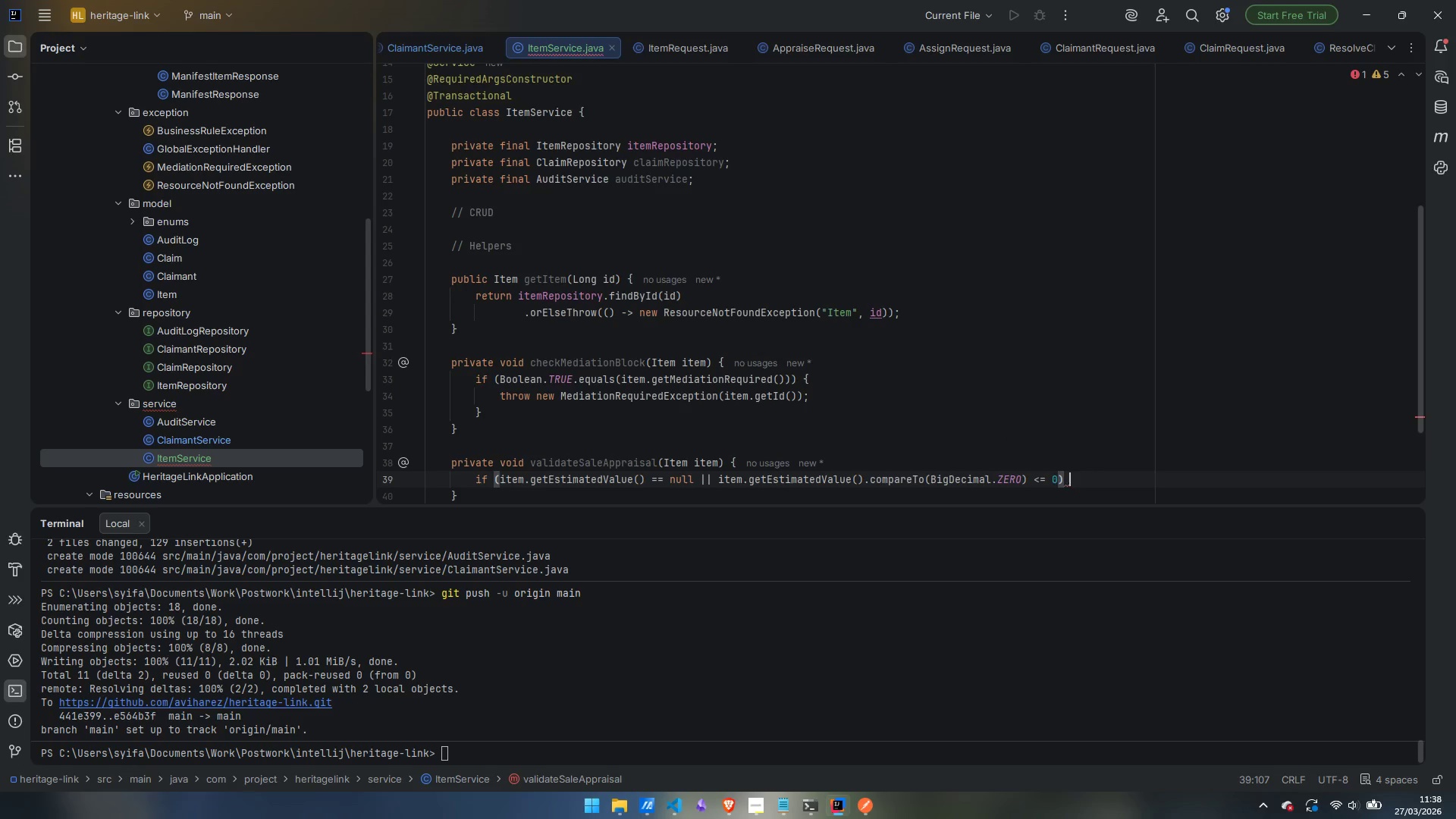 
key(Shift+BracketLeft)
 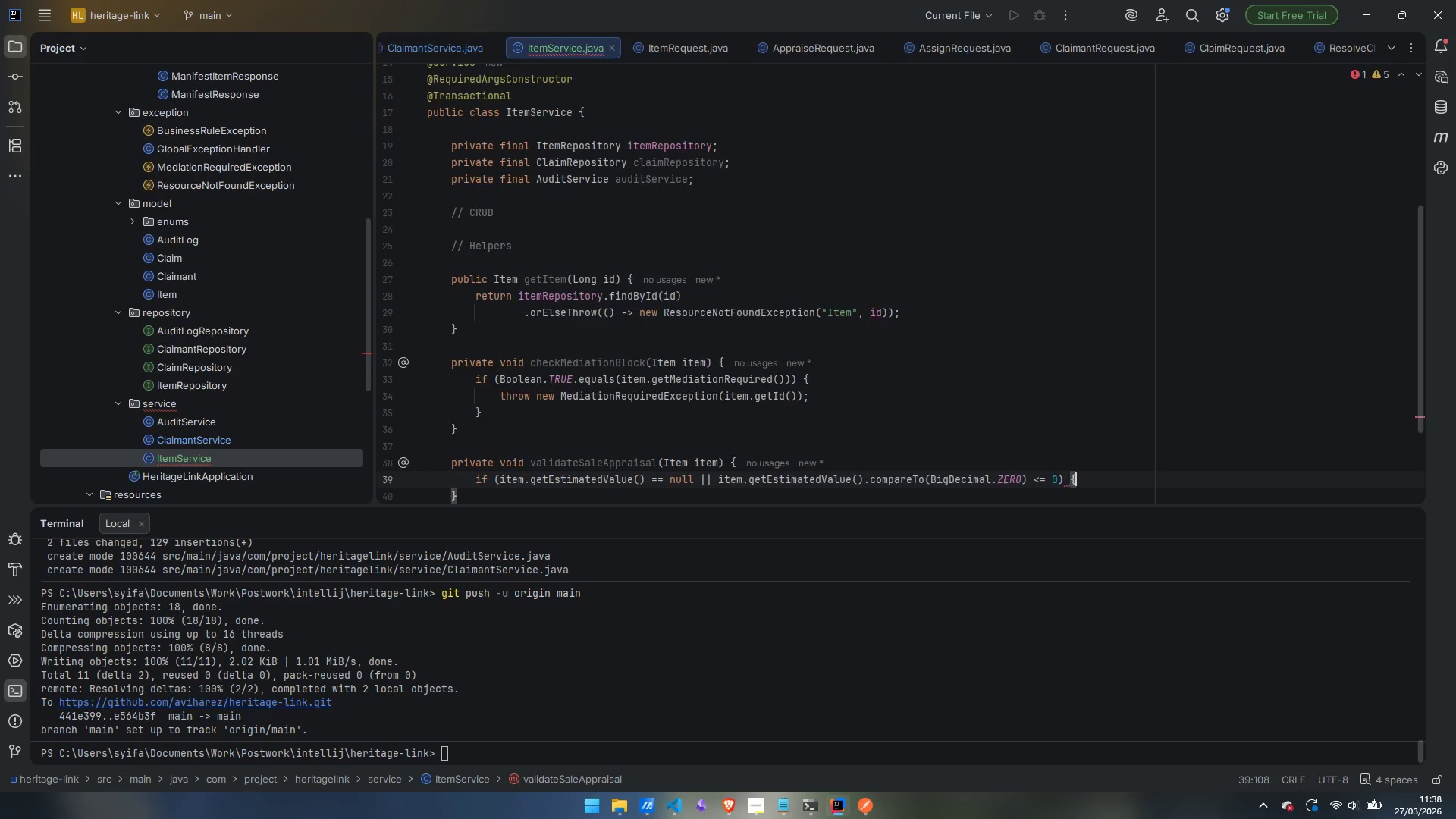 
key(Enter)
 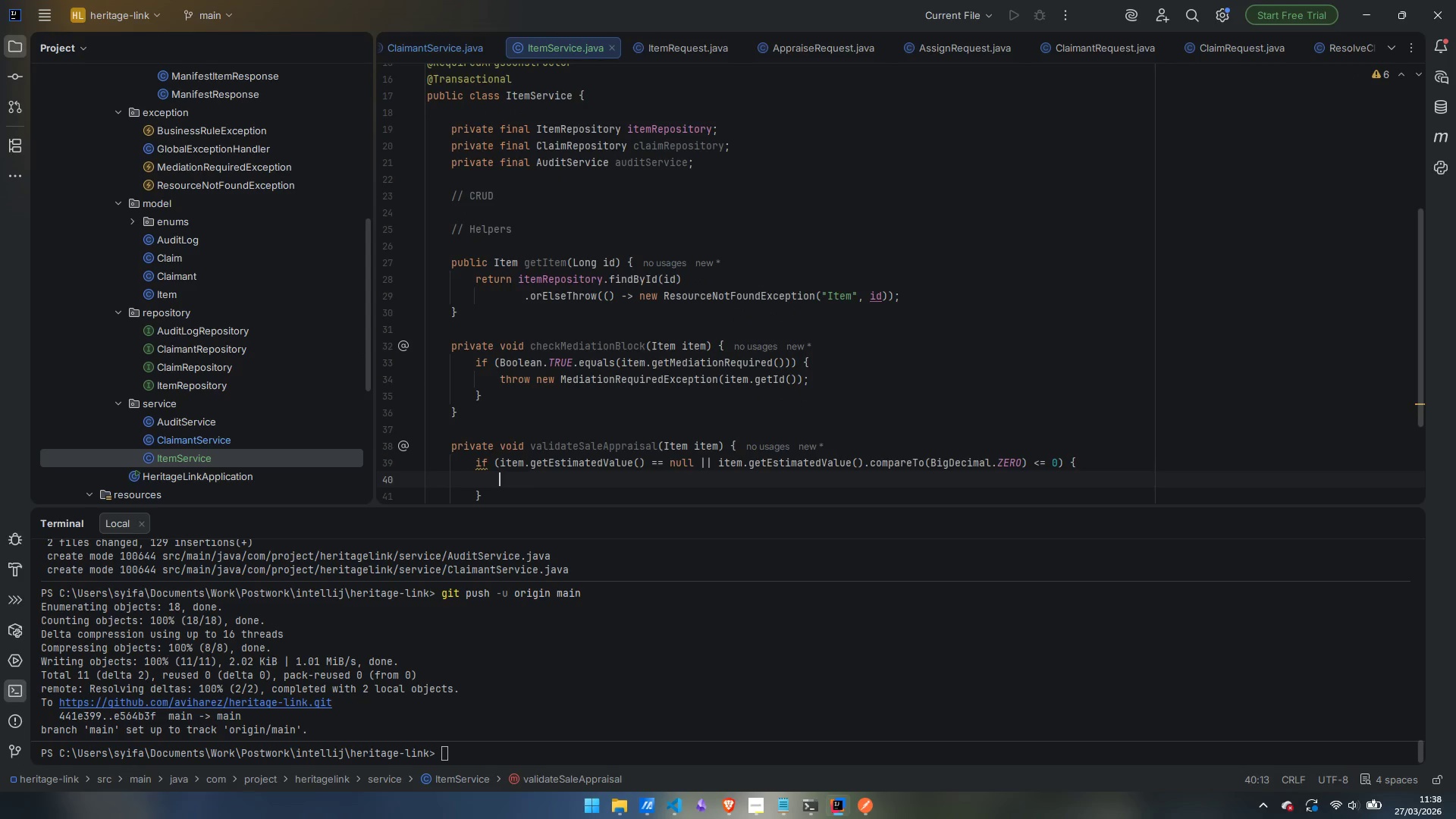 
type(thr)
key(Tab)
type(Busni)
key(Backspace)
key(Backspace)
type(inessRules)
key(Backspace)
type(Exception)
 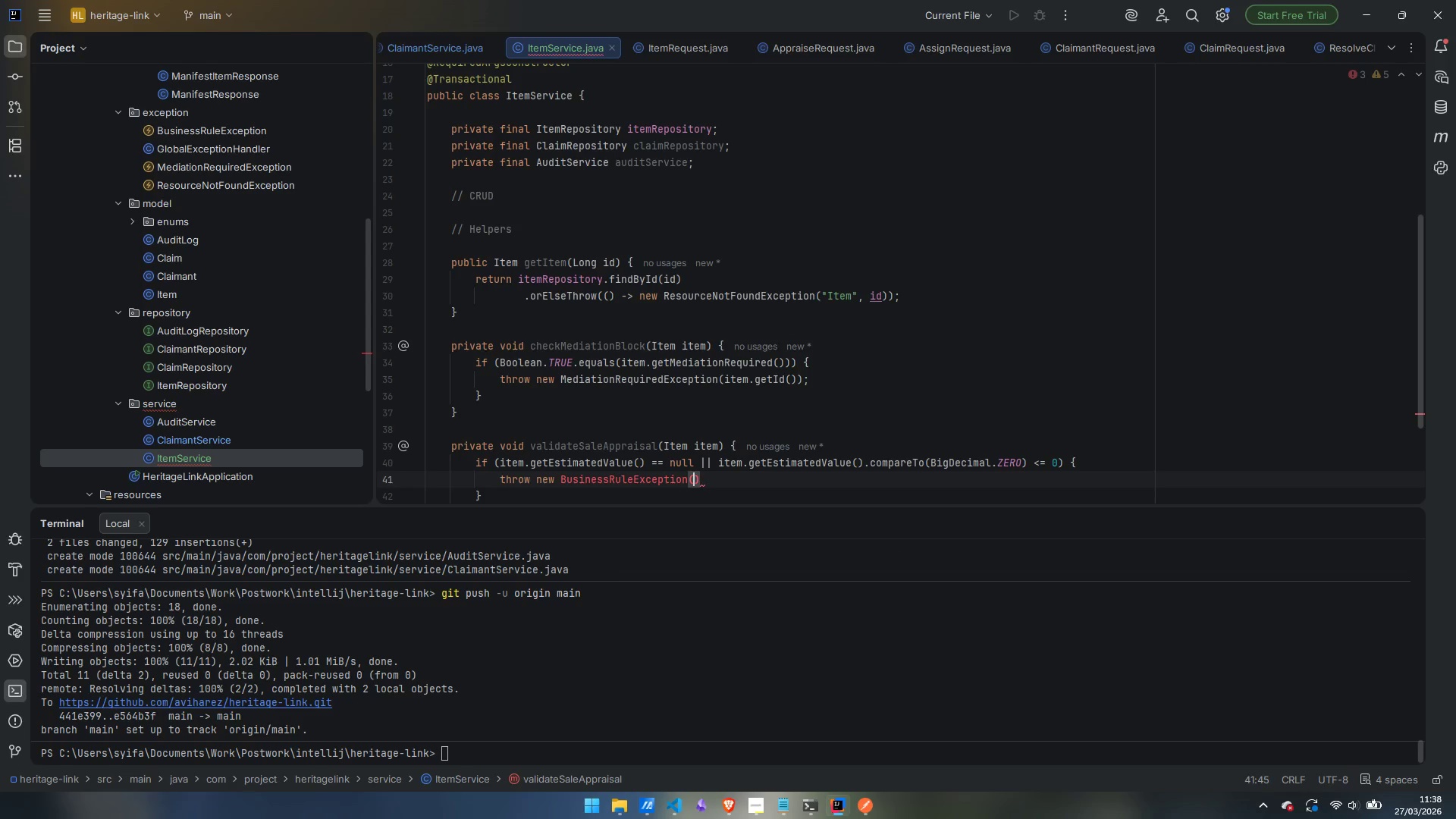 
 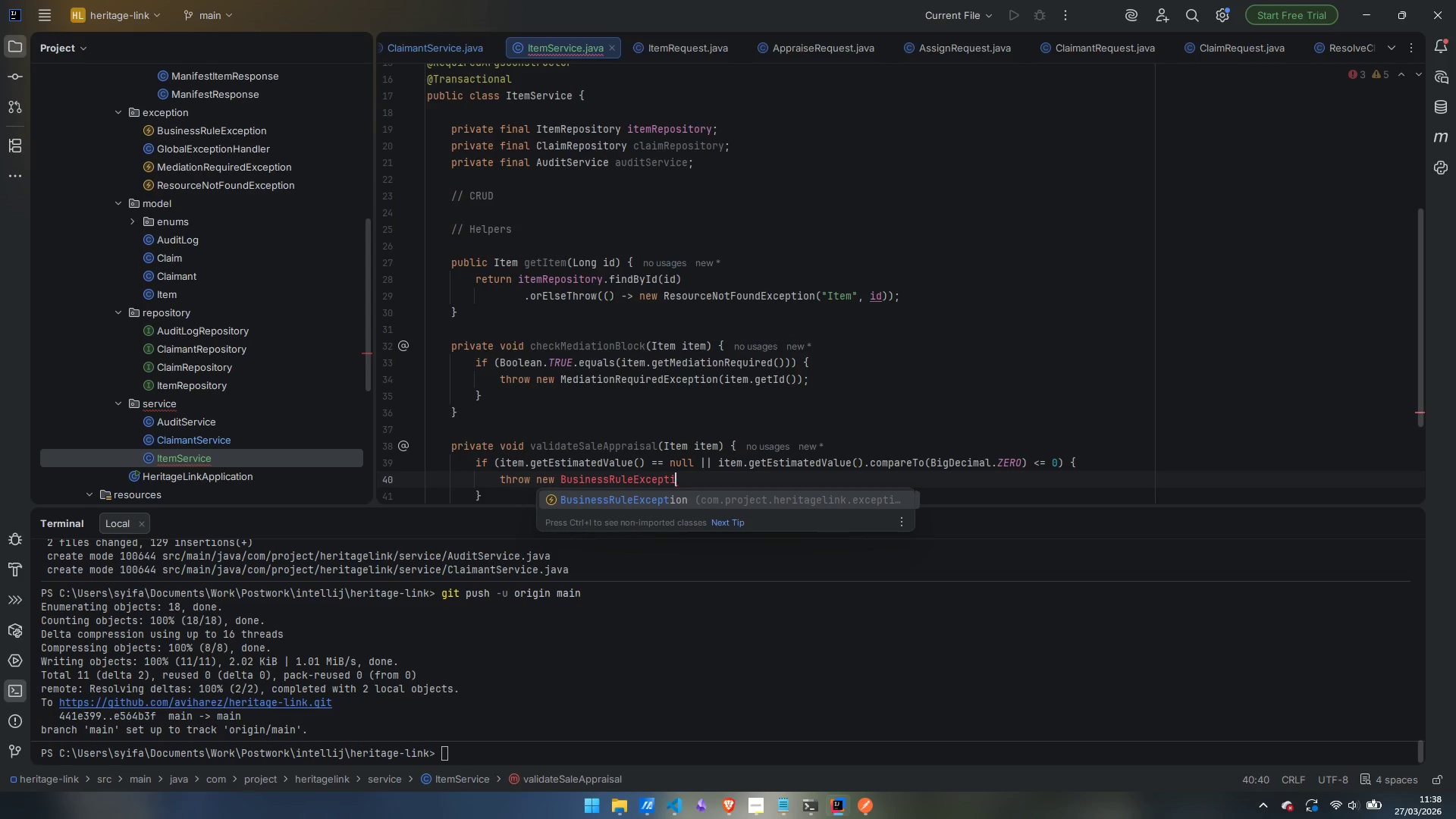 
key(Enter)
 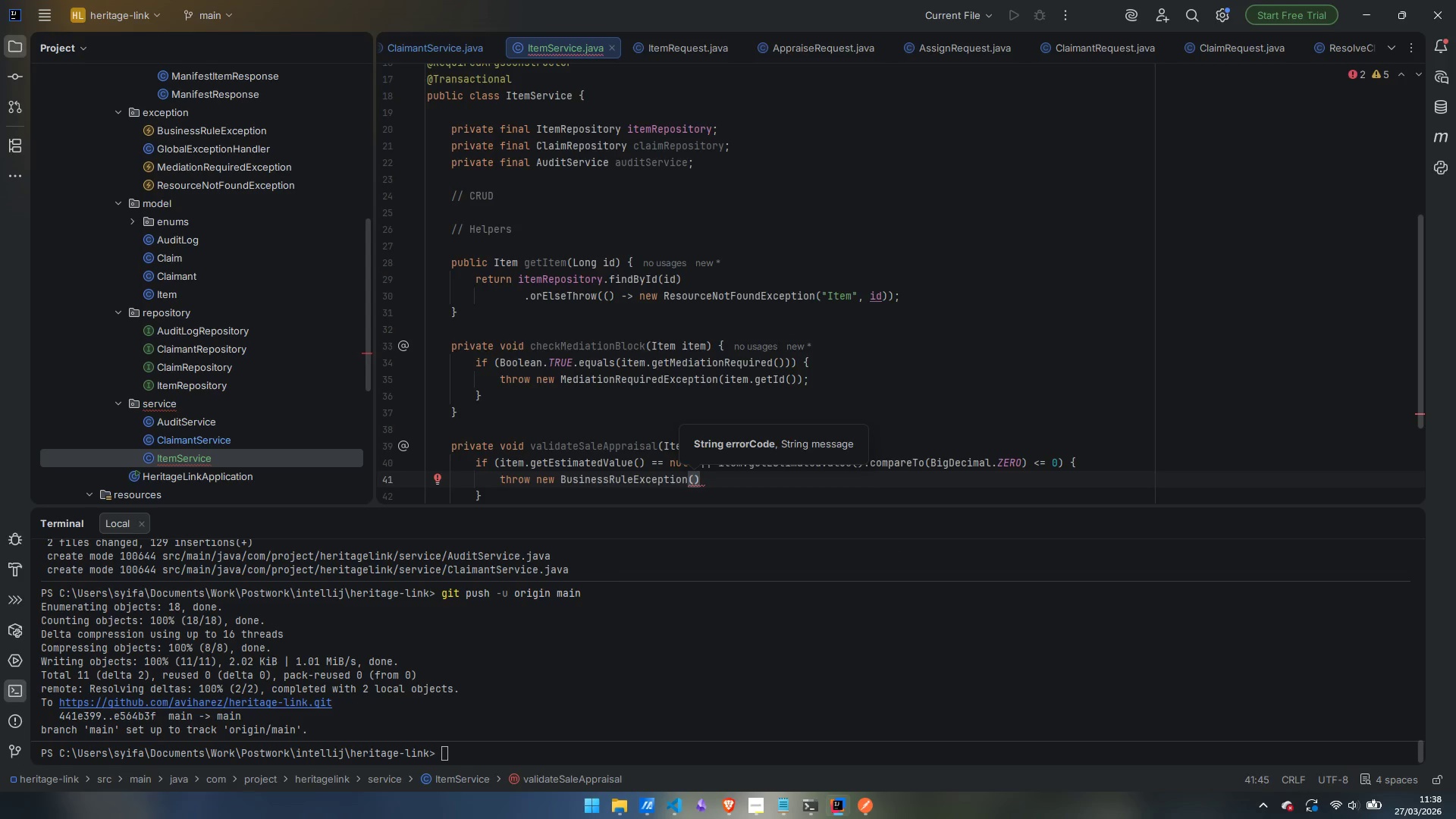 
type("SALE_REQUIRES_APPRAISAL)
 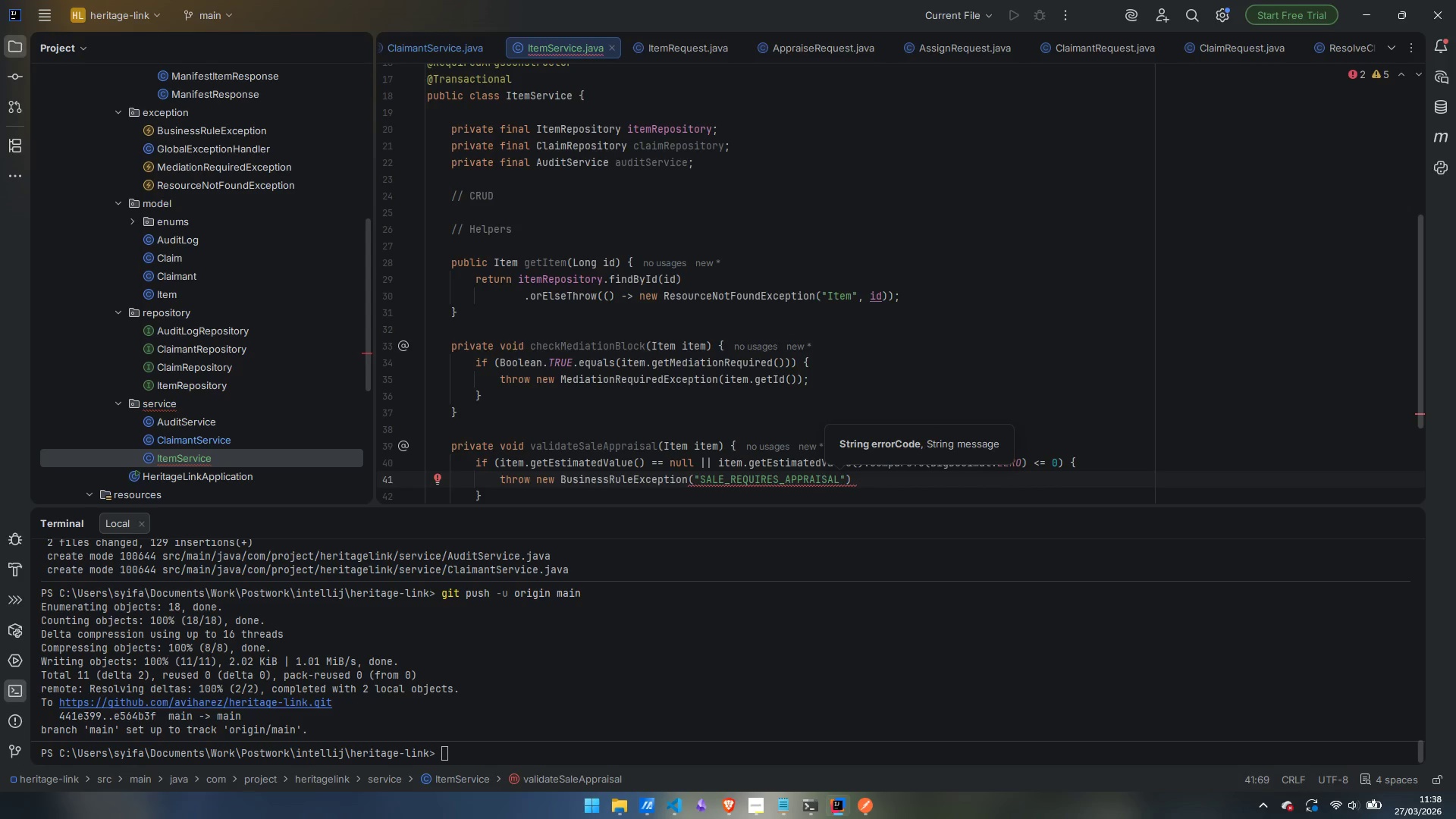 
key(ArrowRight)
 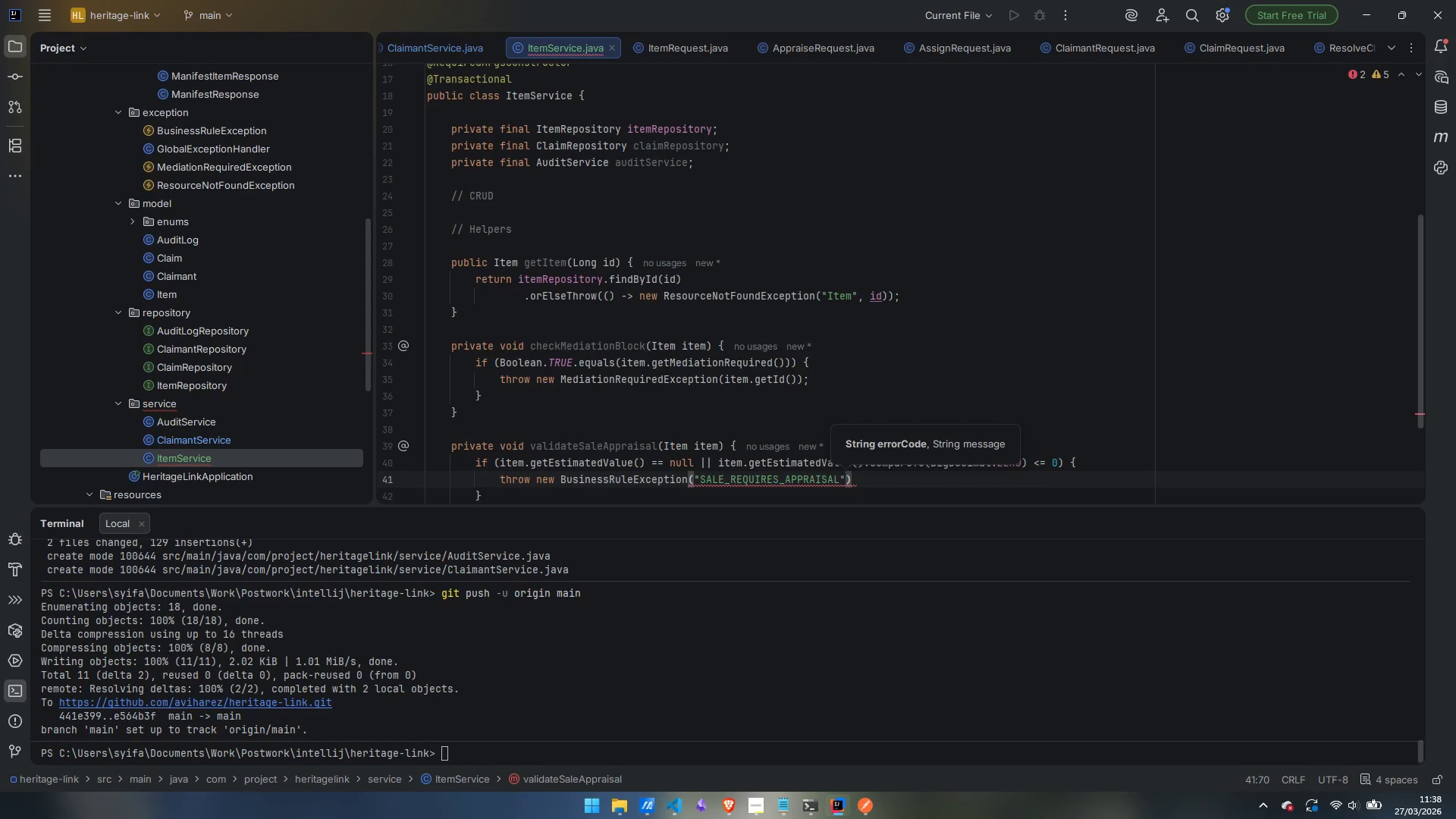 
type(, "Items designed)
key(Backspace)
key(Backspace)
type(ated for SAKE)
key(Backspace)
key(Backspace)
type(LE must have a verified appraisal valkue)
 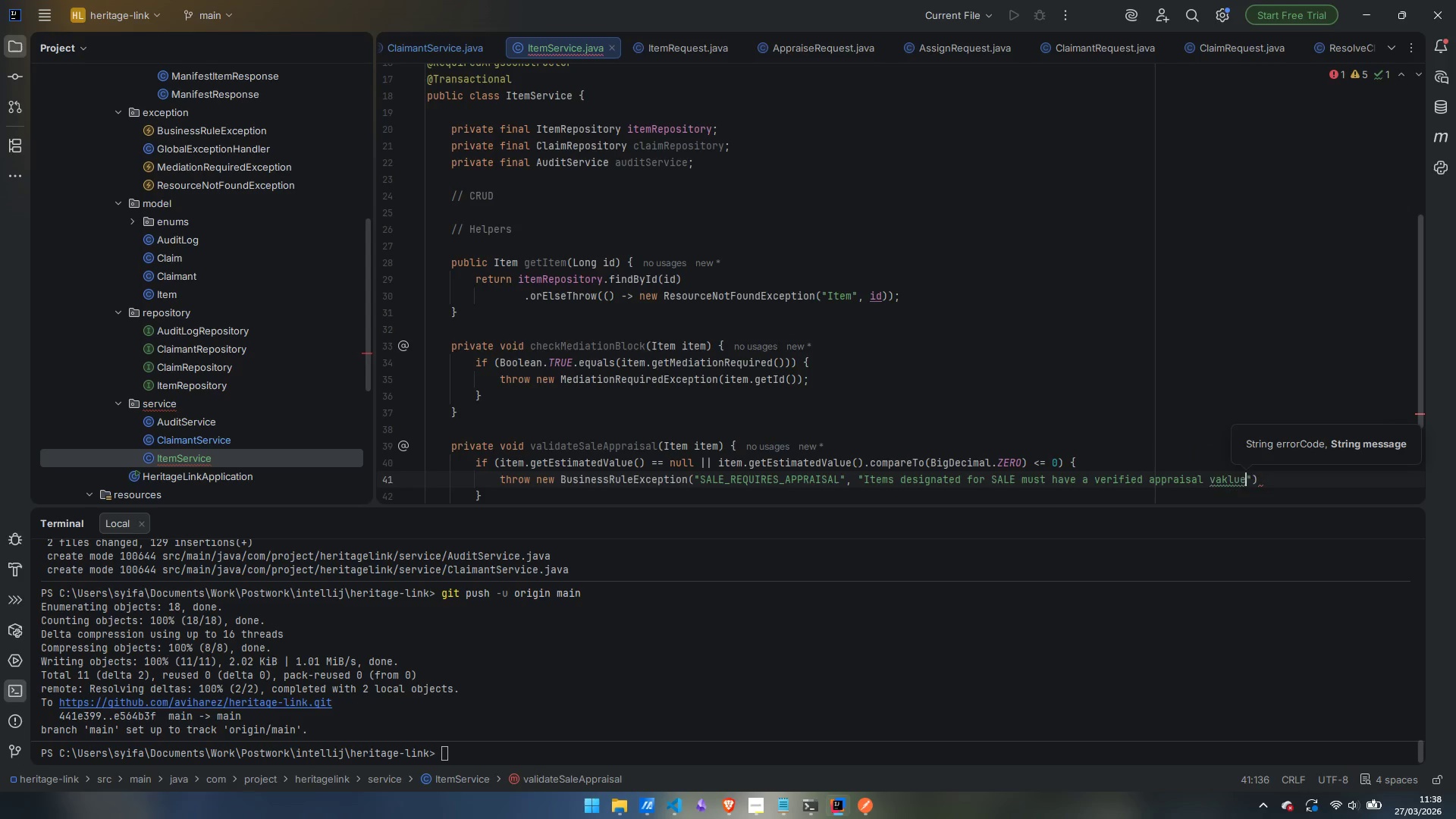 
 